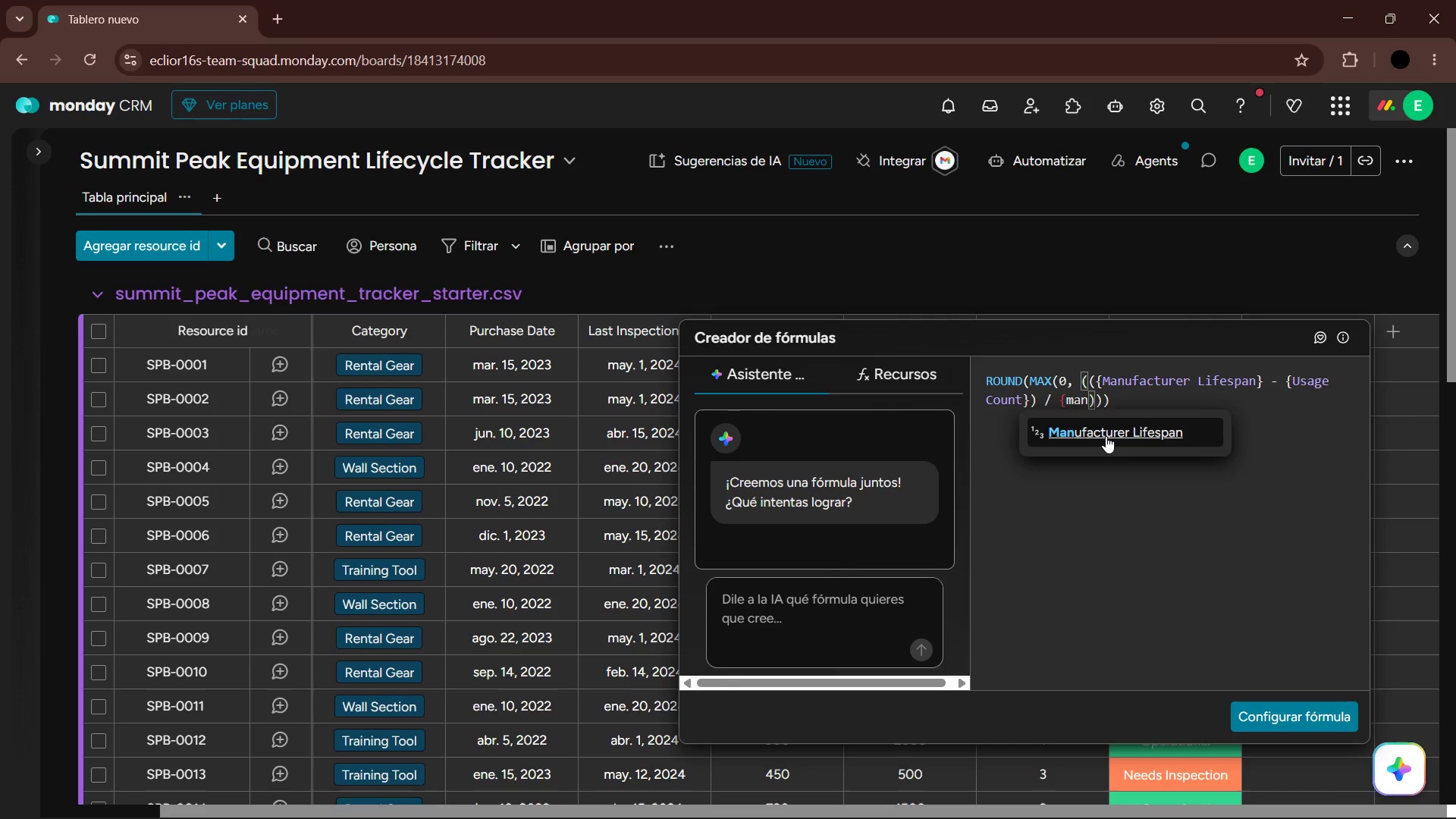 
left_click([1106, 436])
 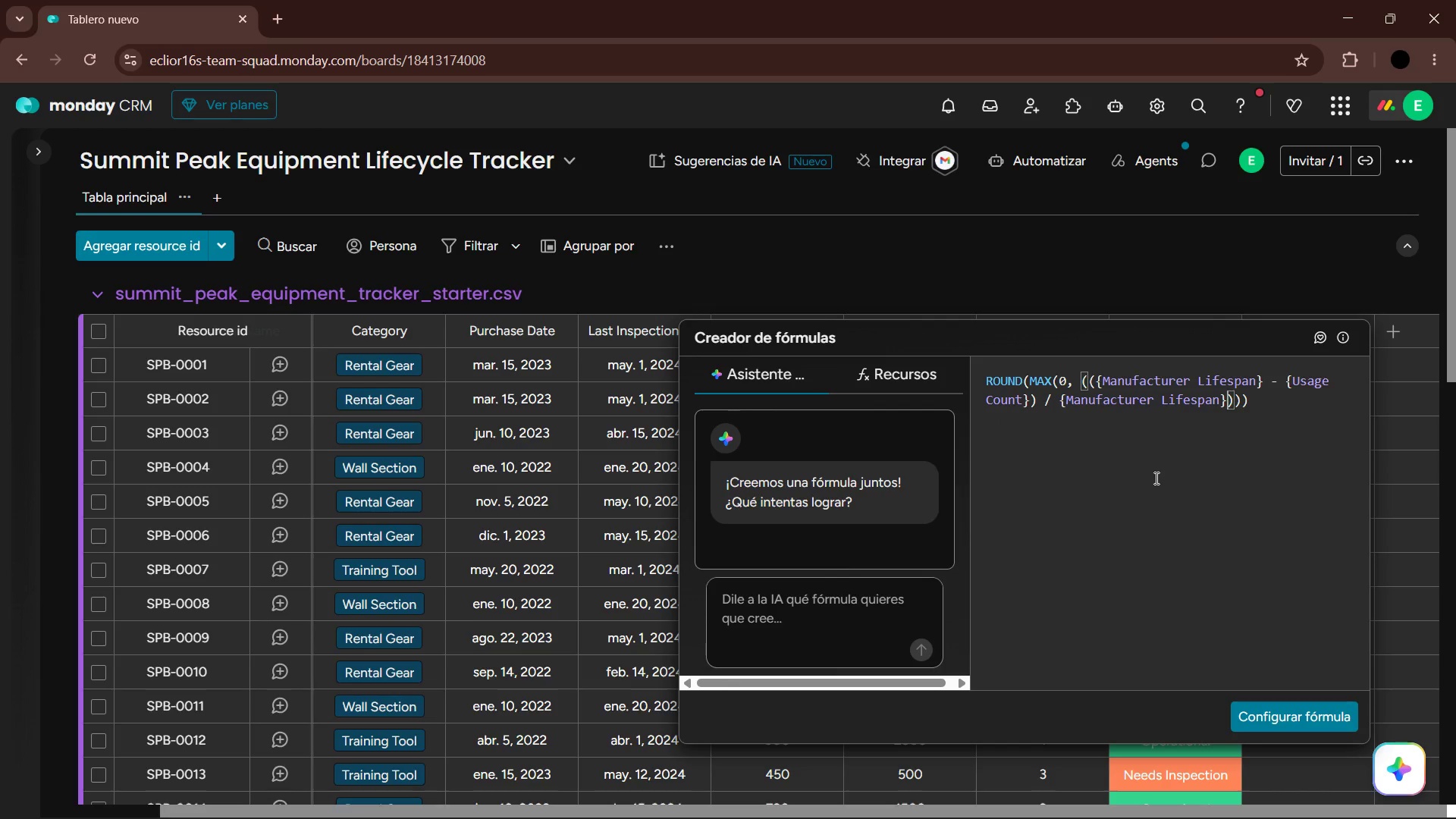 
key(ArrowRight)
 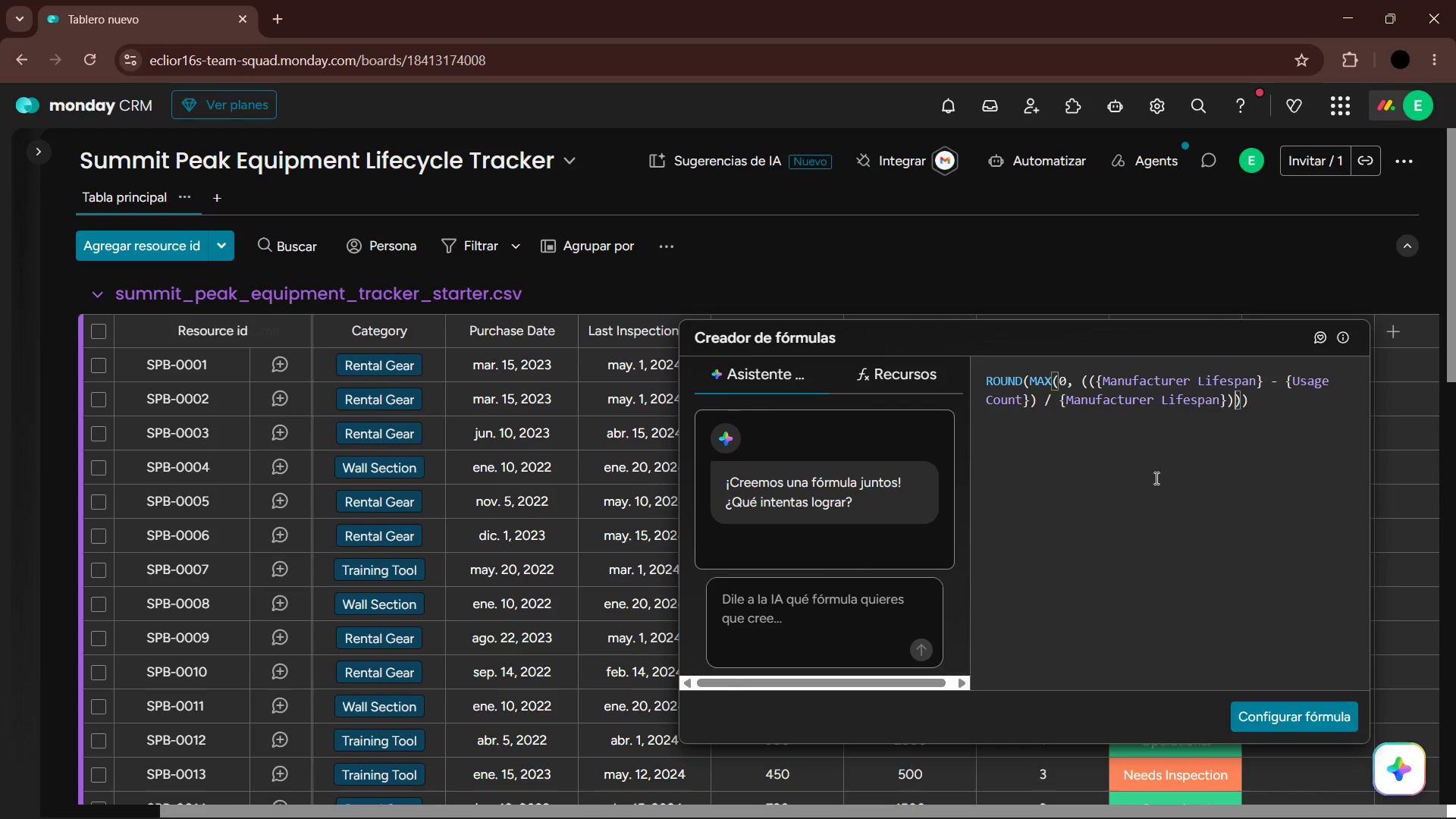 
key(Space)
 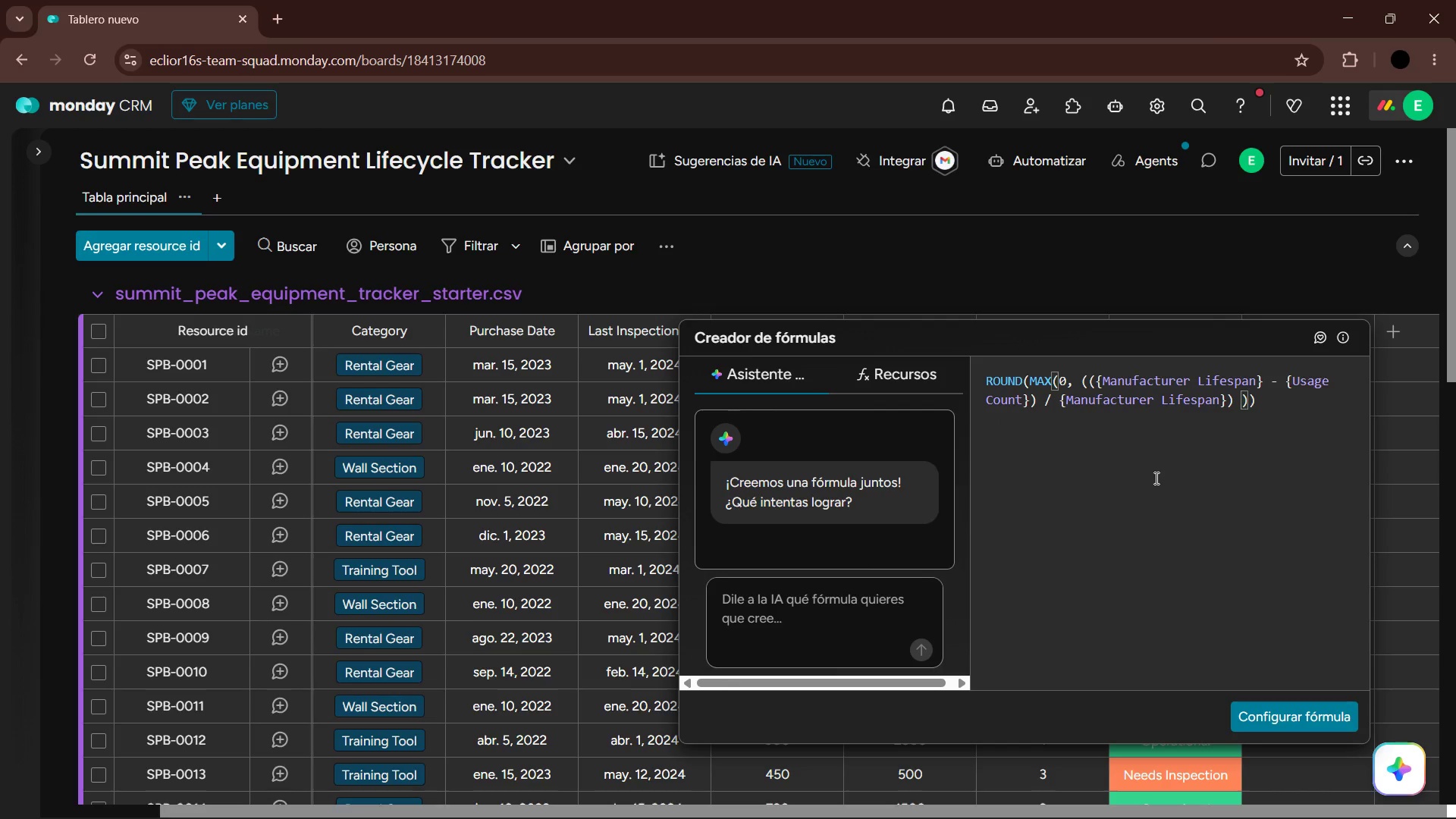 
key(NumpadMultiply)
 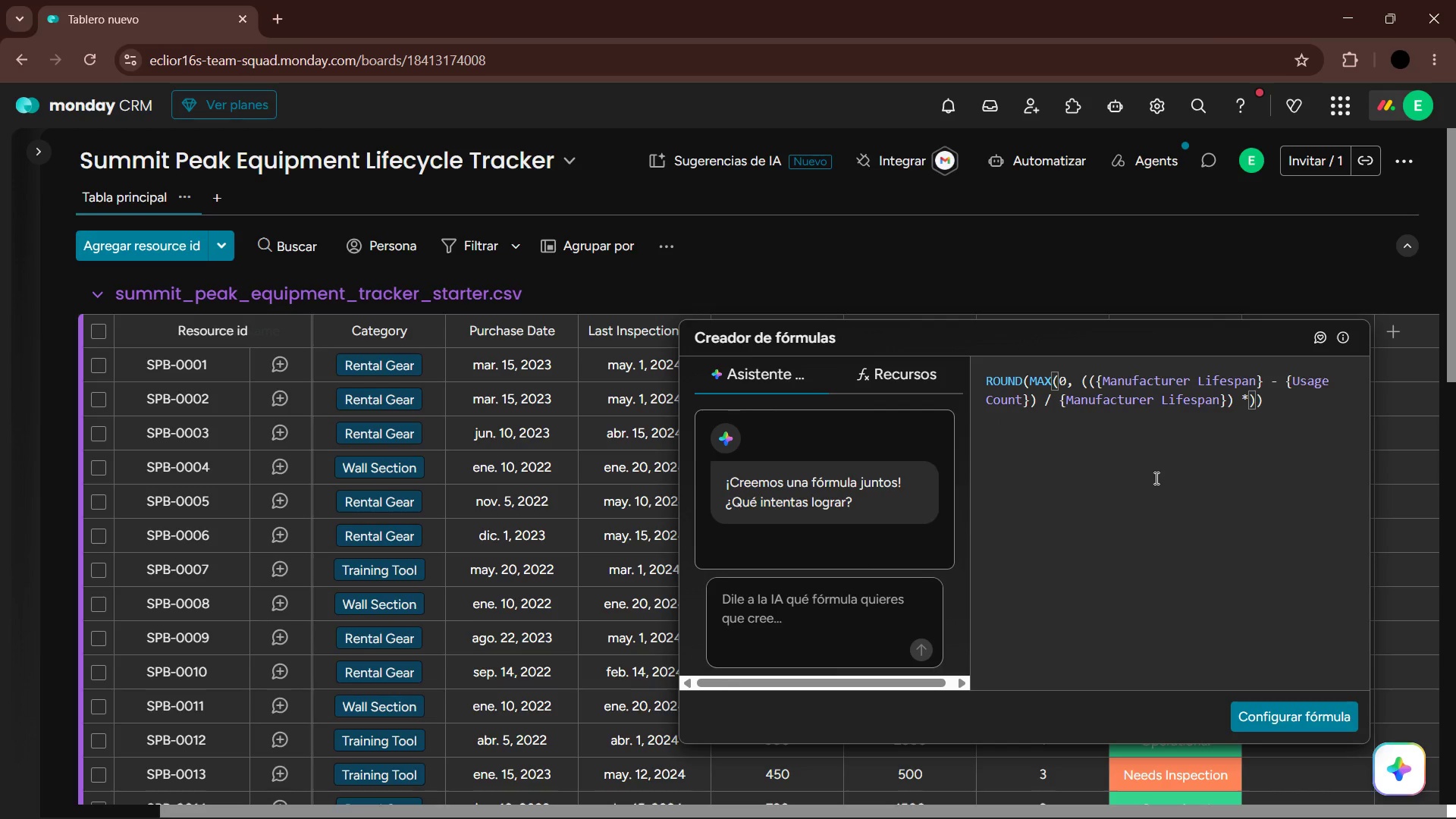 
key(Space)
 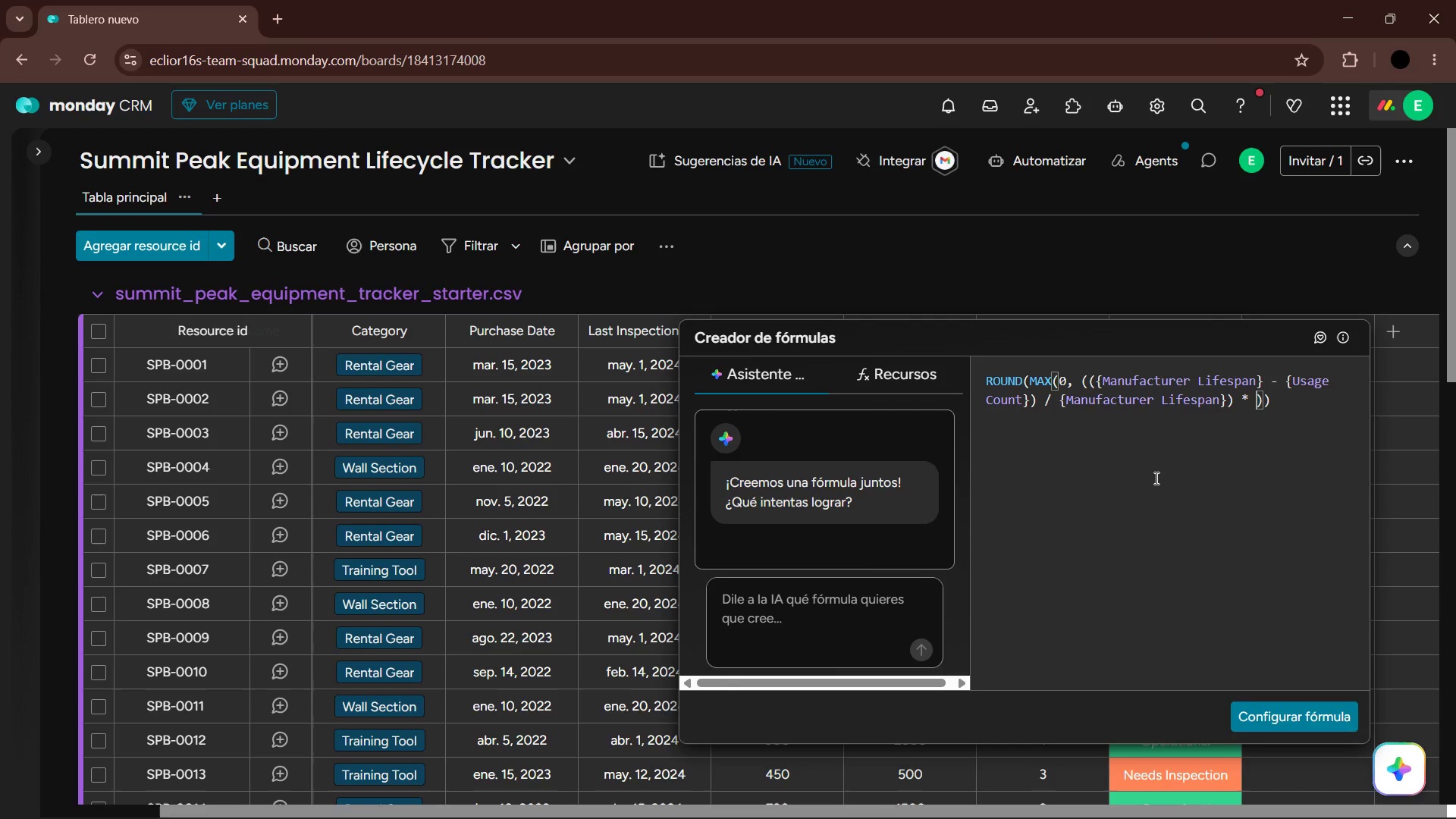 
key(Numpad1)
 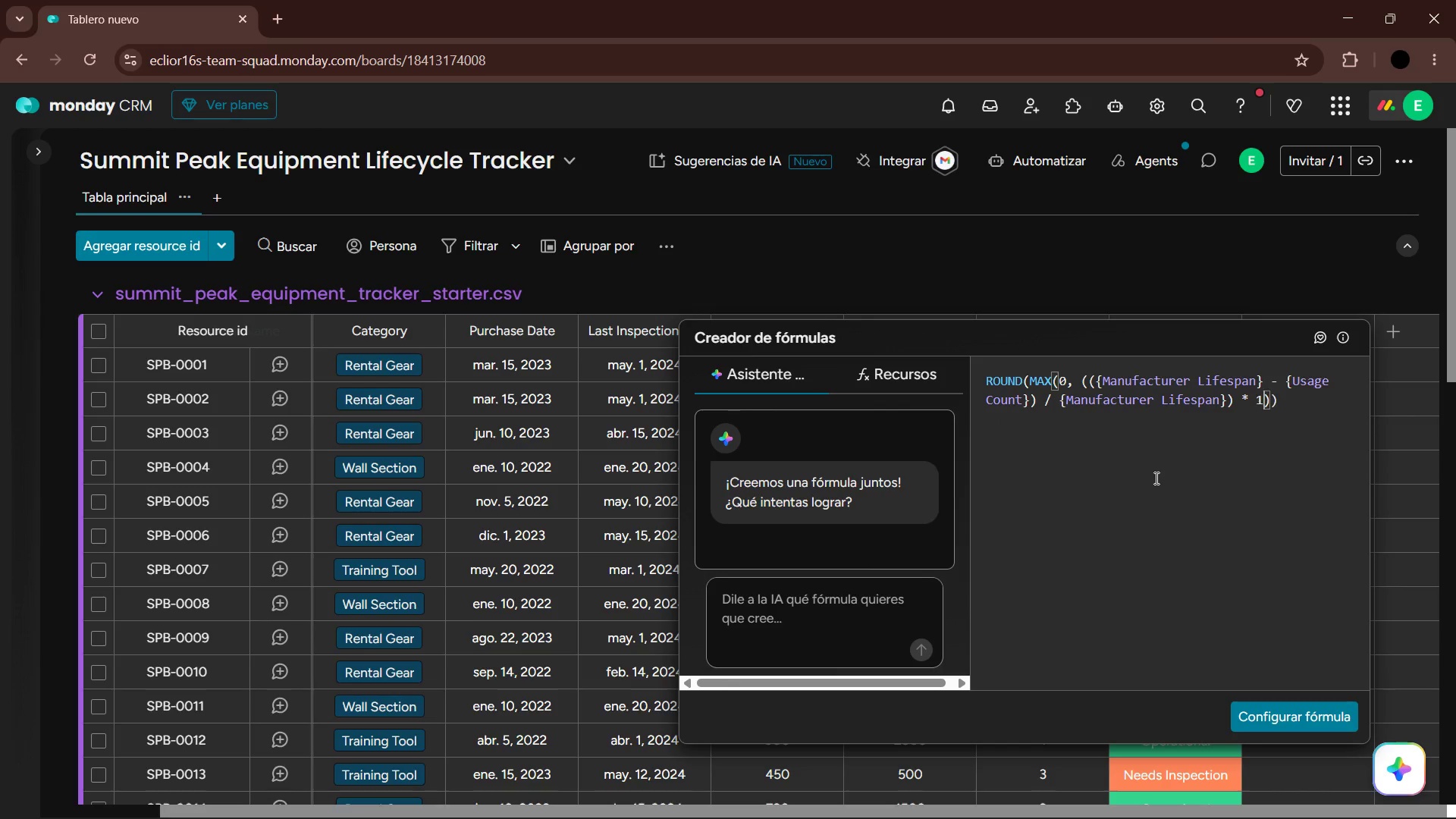 
key(Numpad0)
 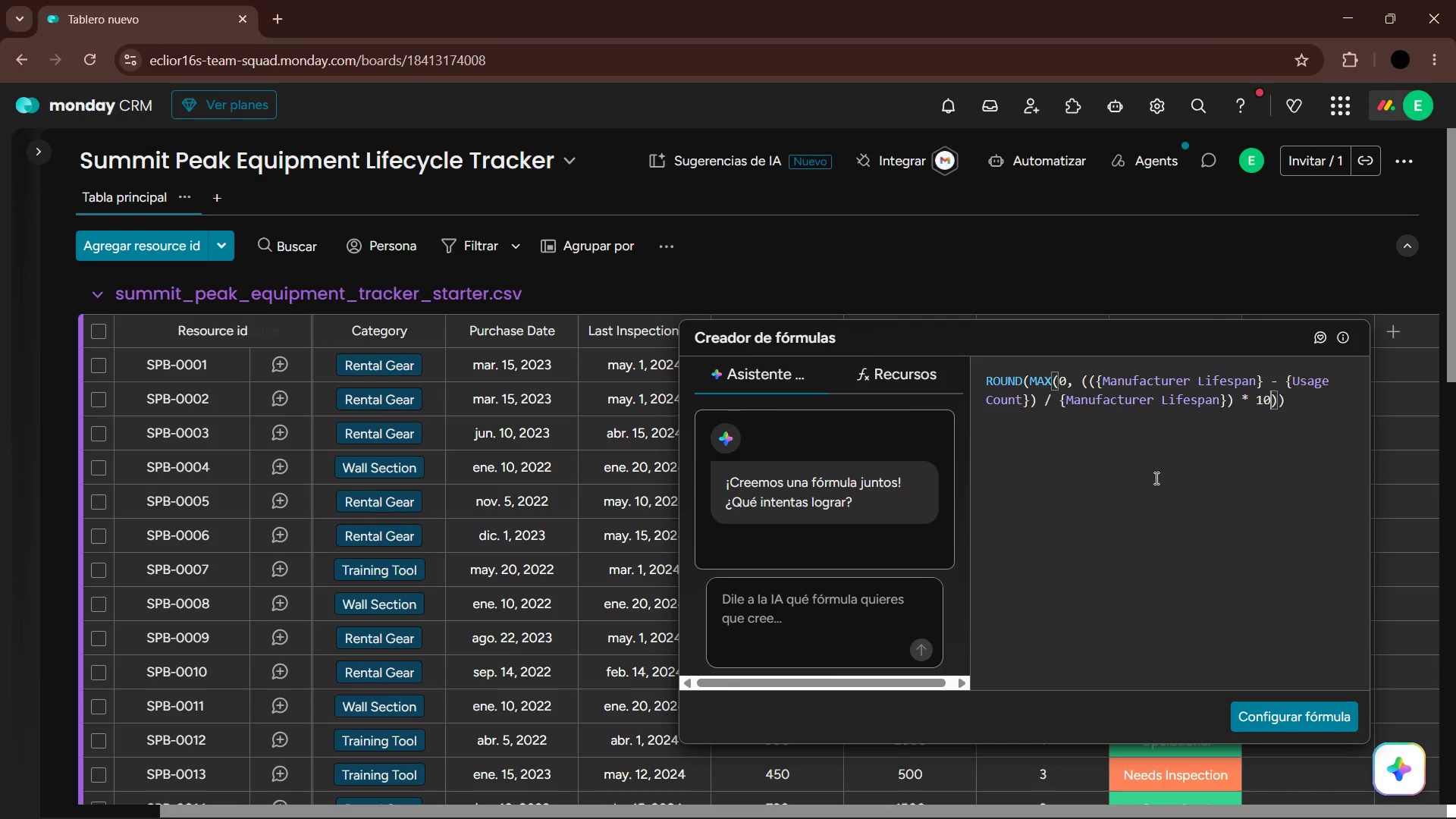 
key(Numpad0)
 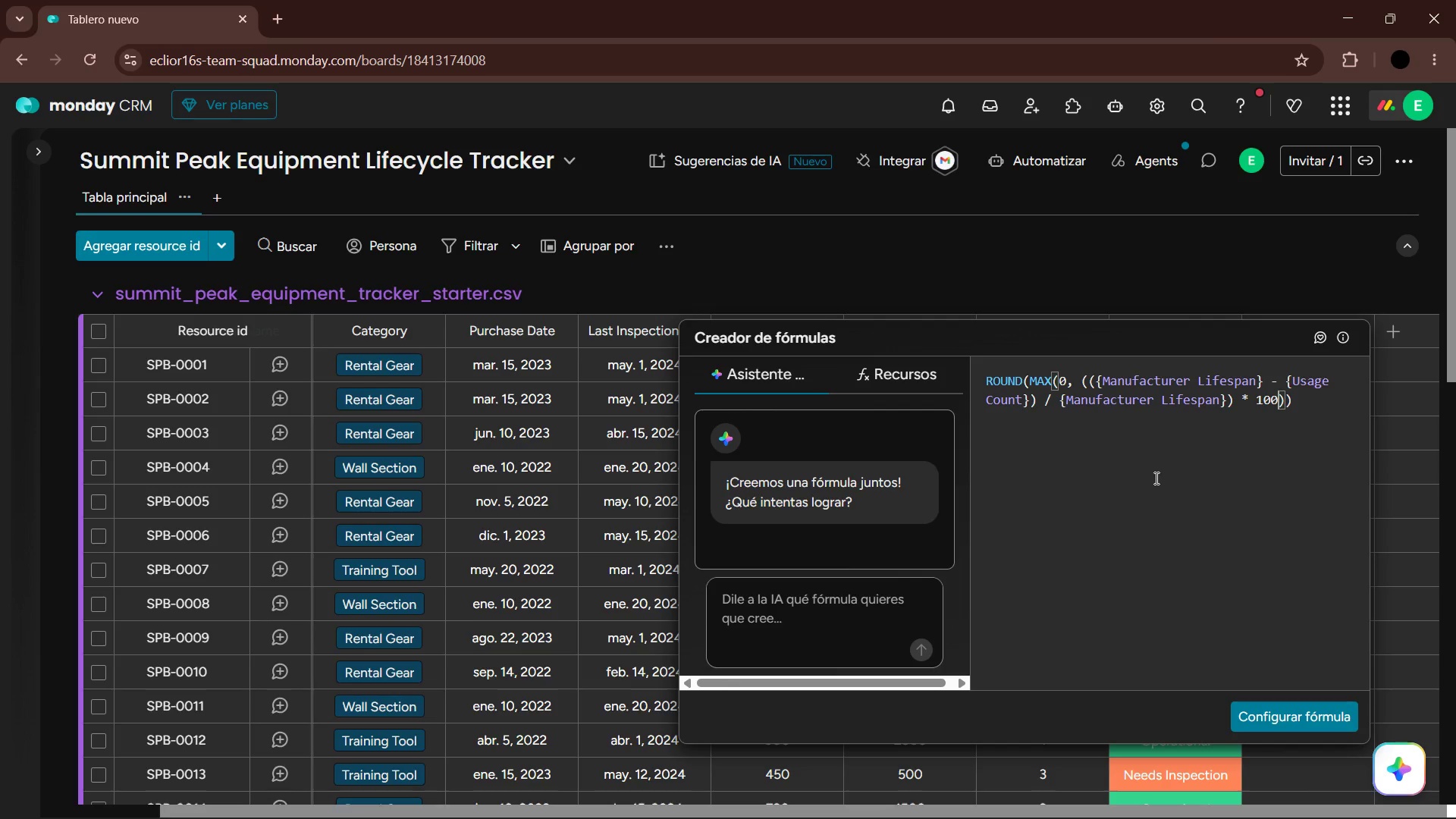 
key(Comma)
 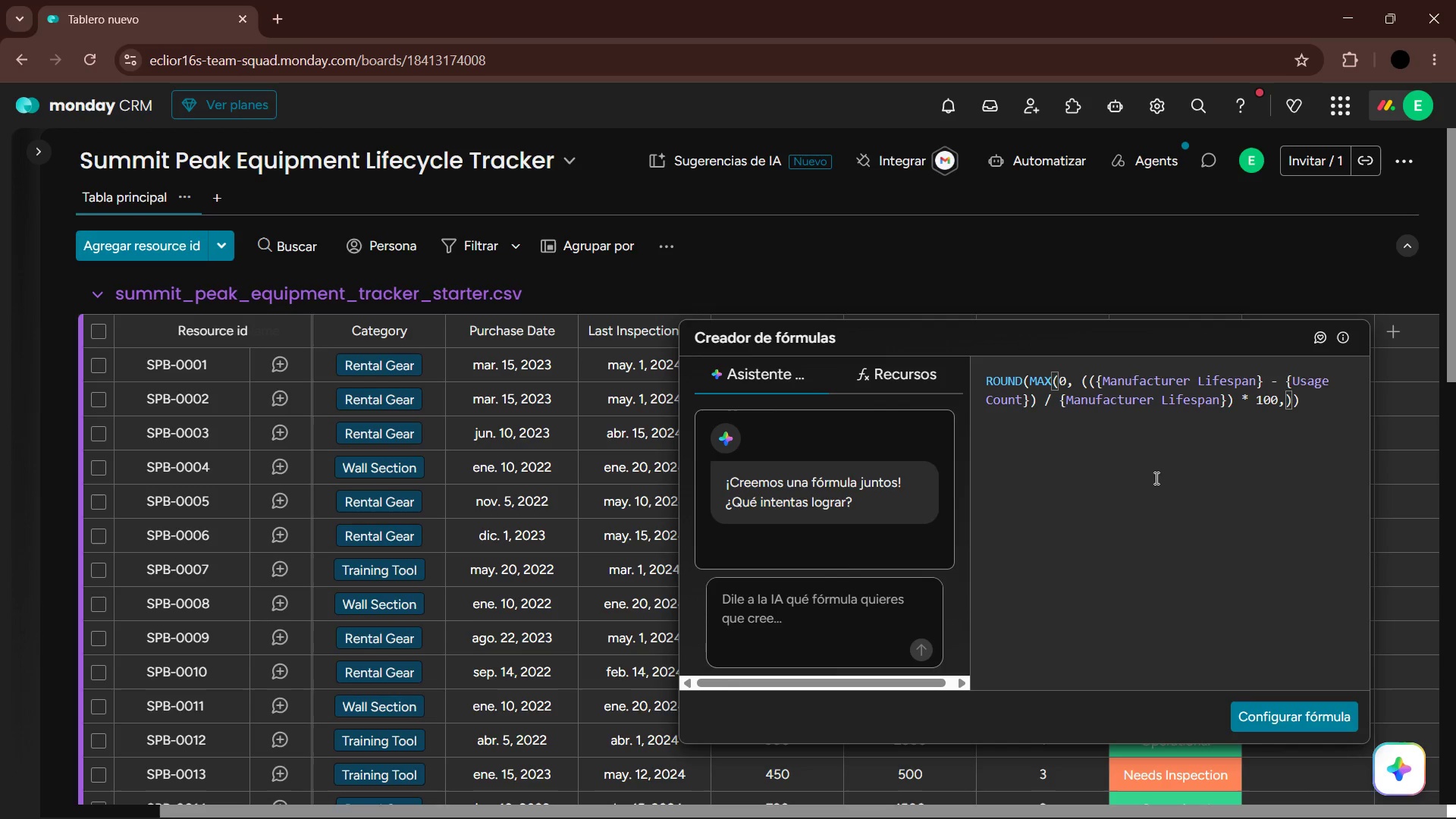 
key(Numpad0)
 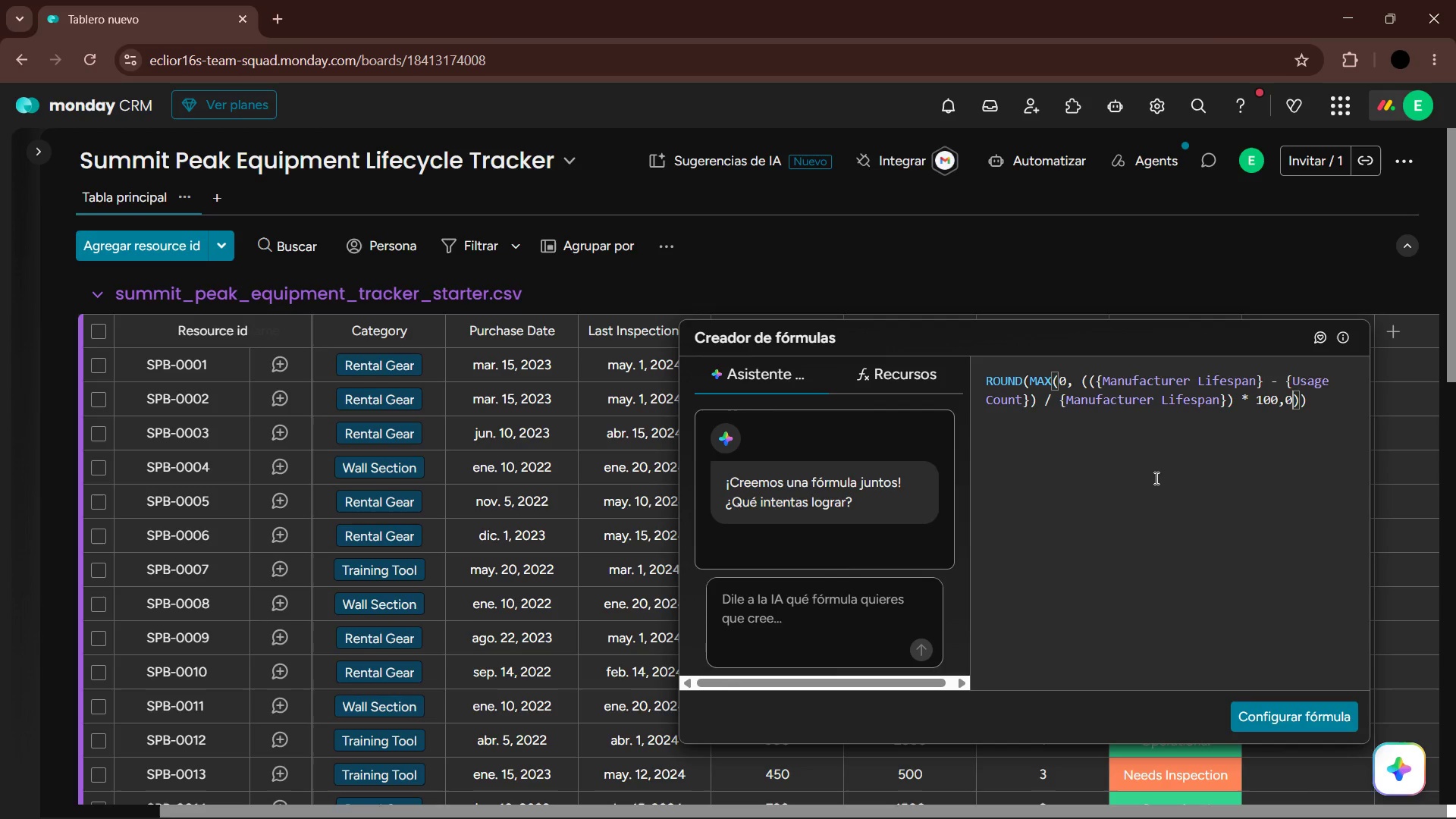 
key(ArrowRight)
 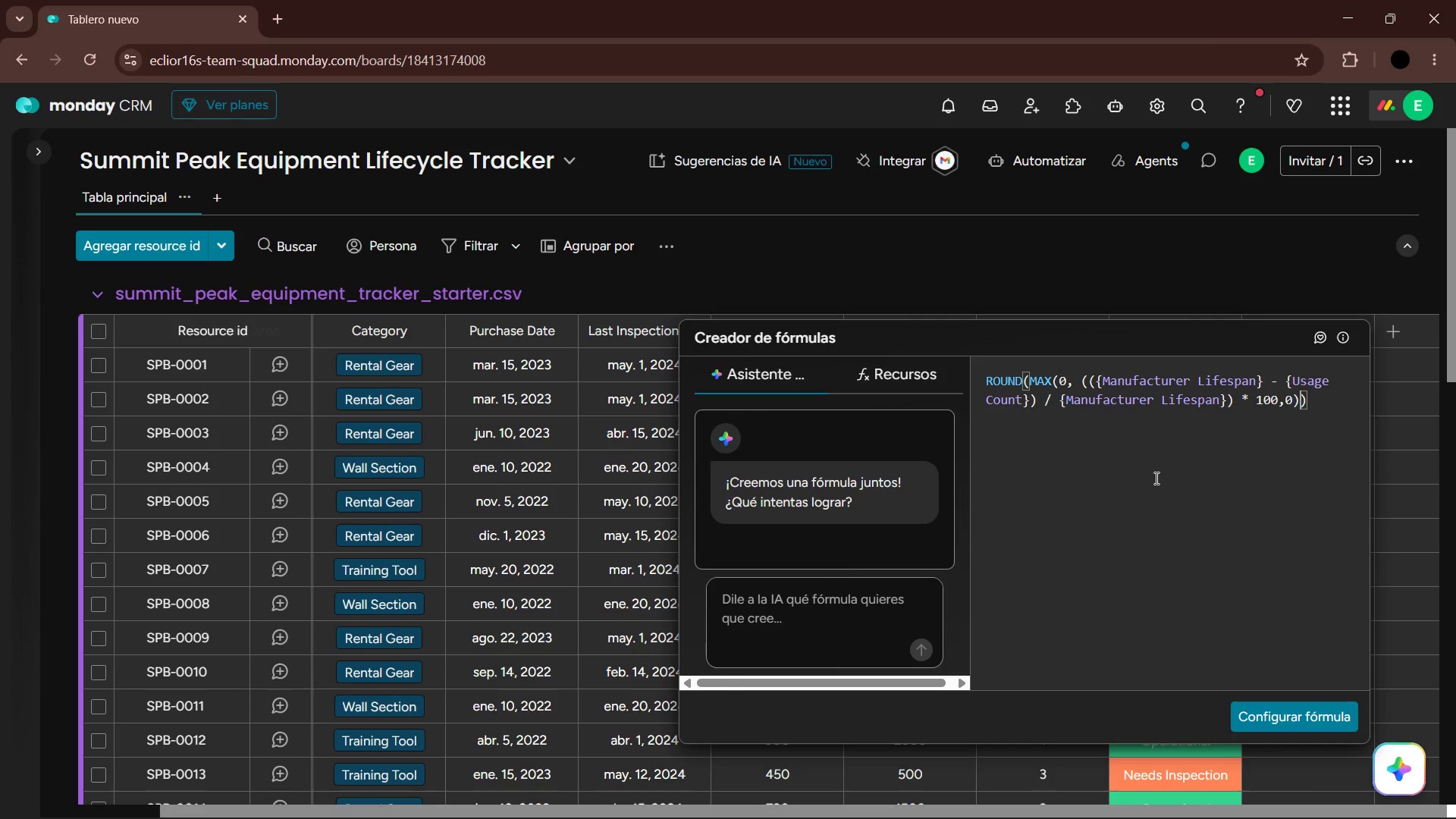 
key(Delete)
 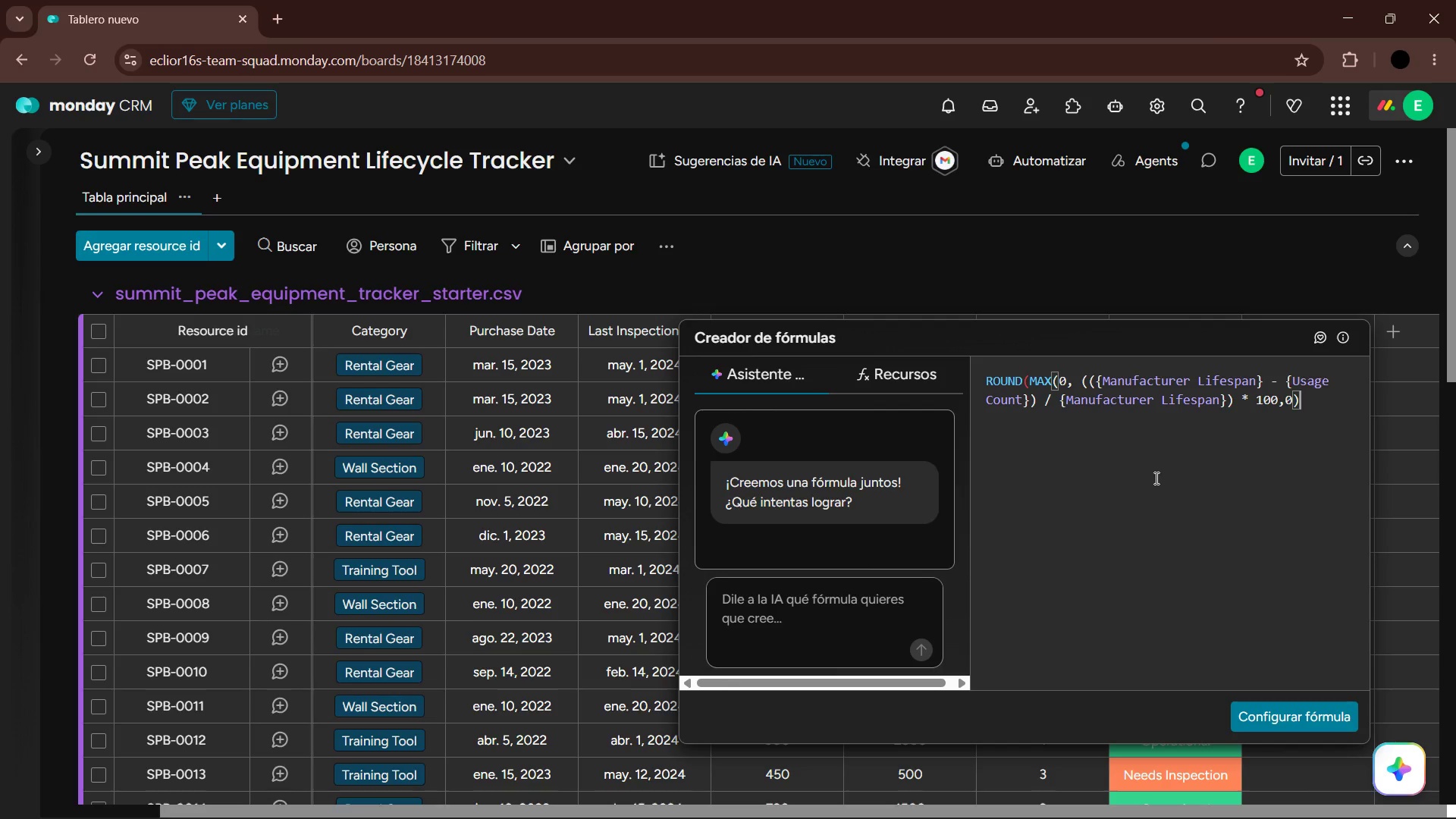 
key(Shift+ShiftRight)
 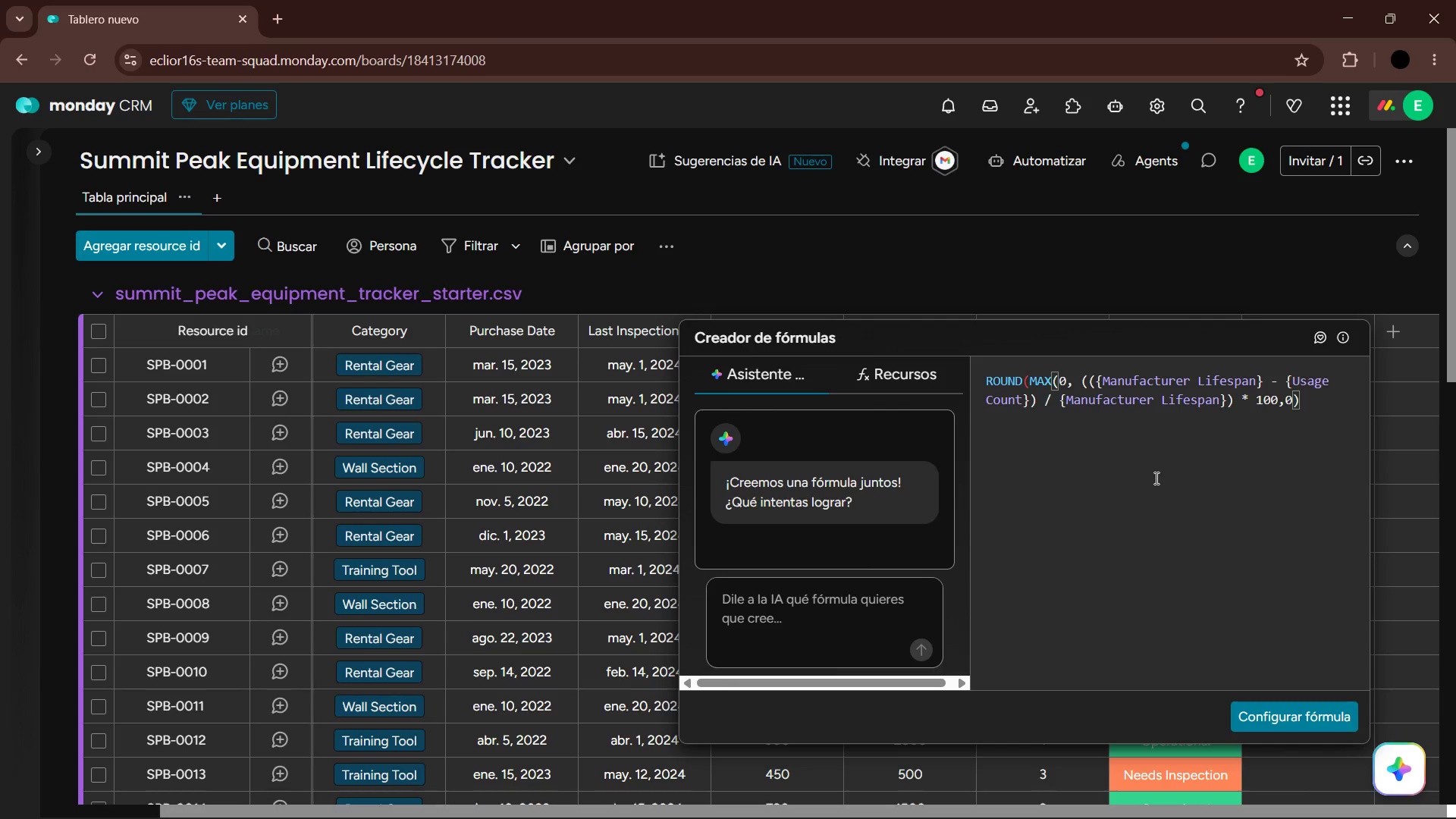 
key(Shift+9)
 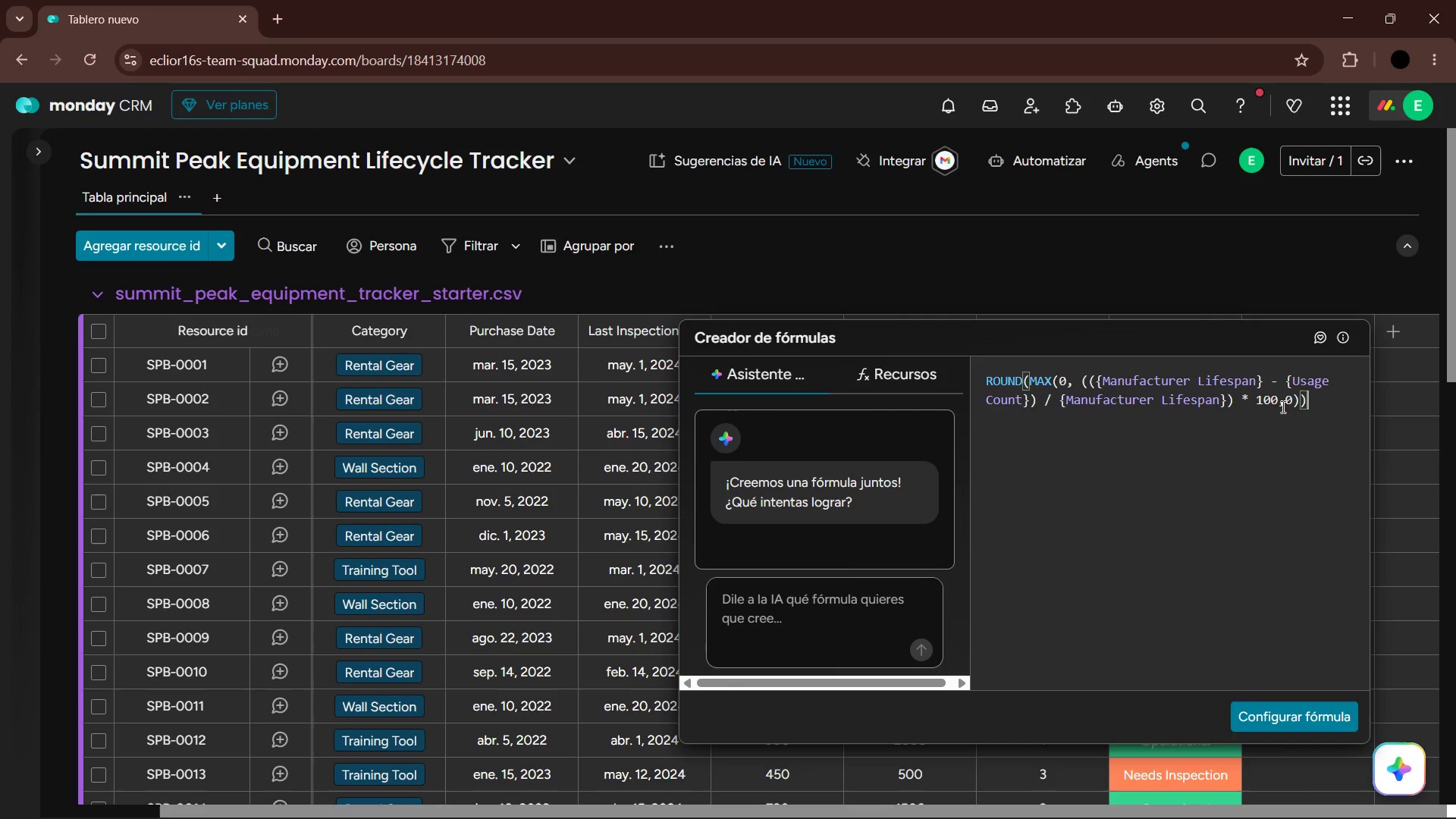 
wait(5.88)
 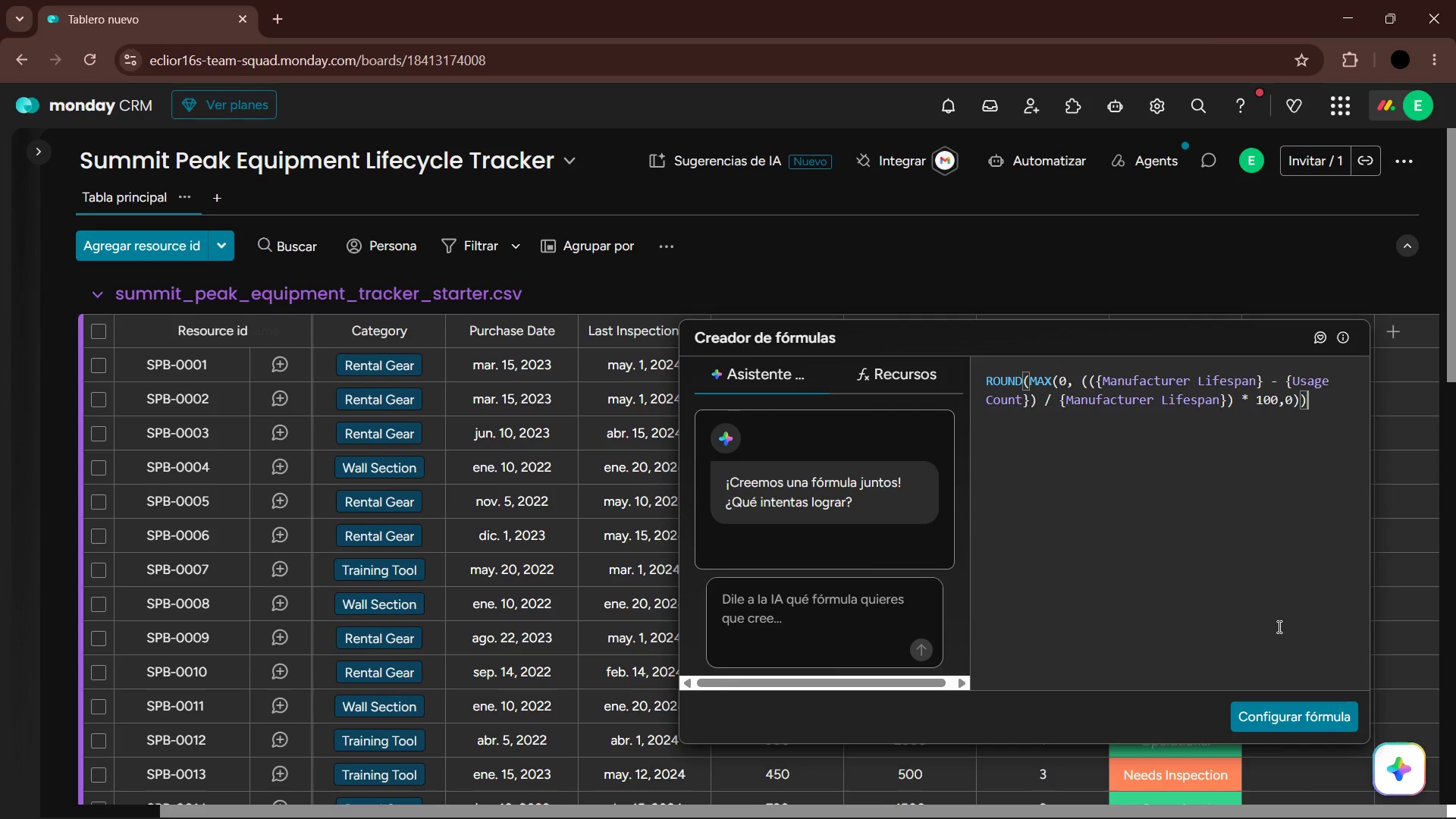 
key(Backspace)
 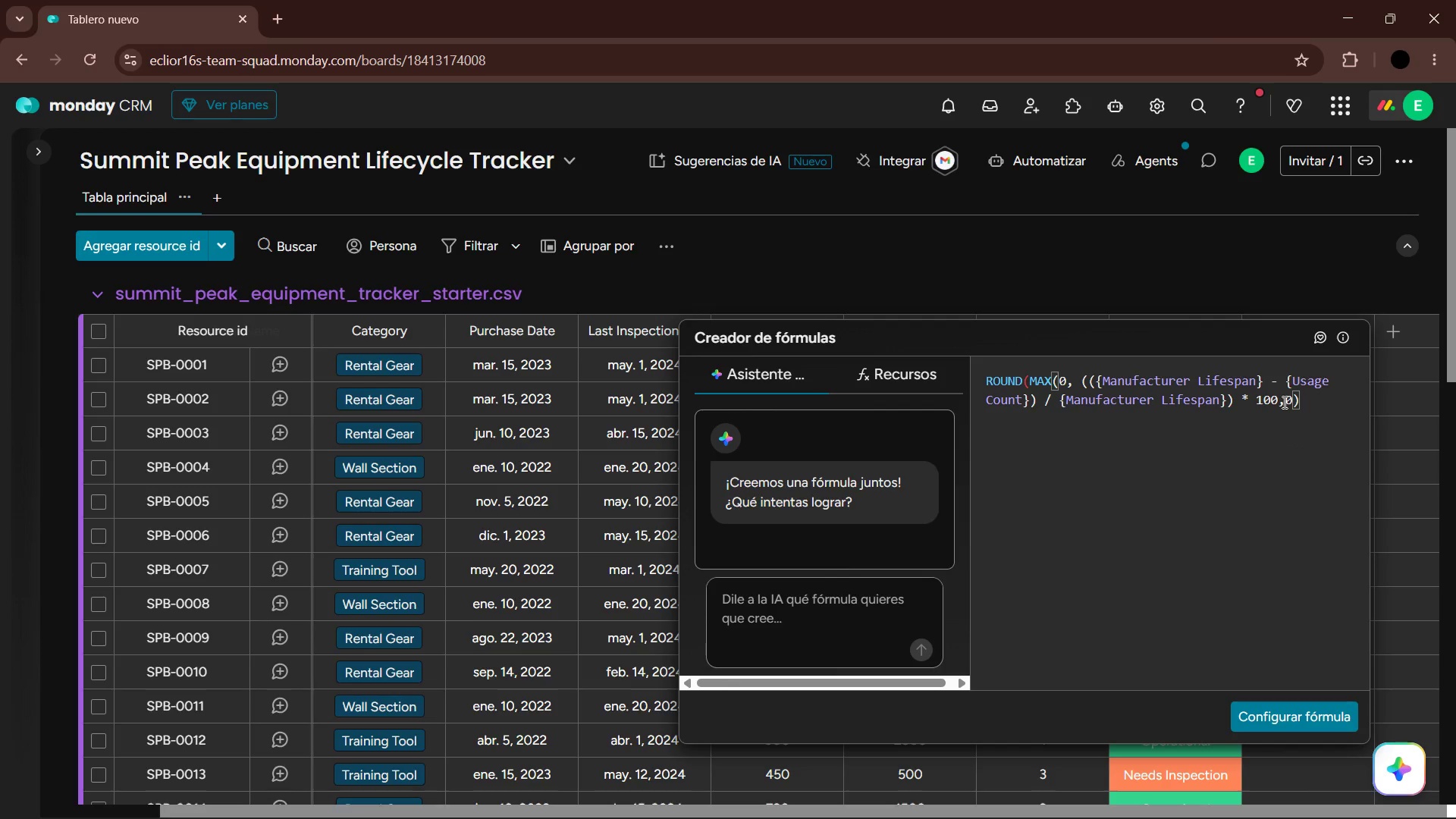 
left_click([1279, 400])
 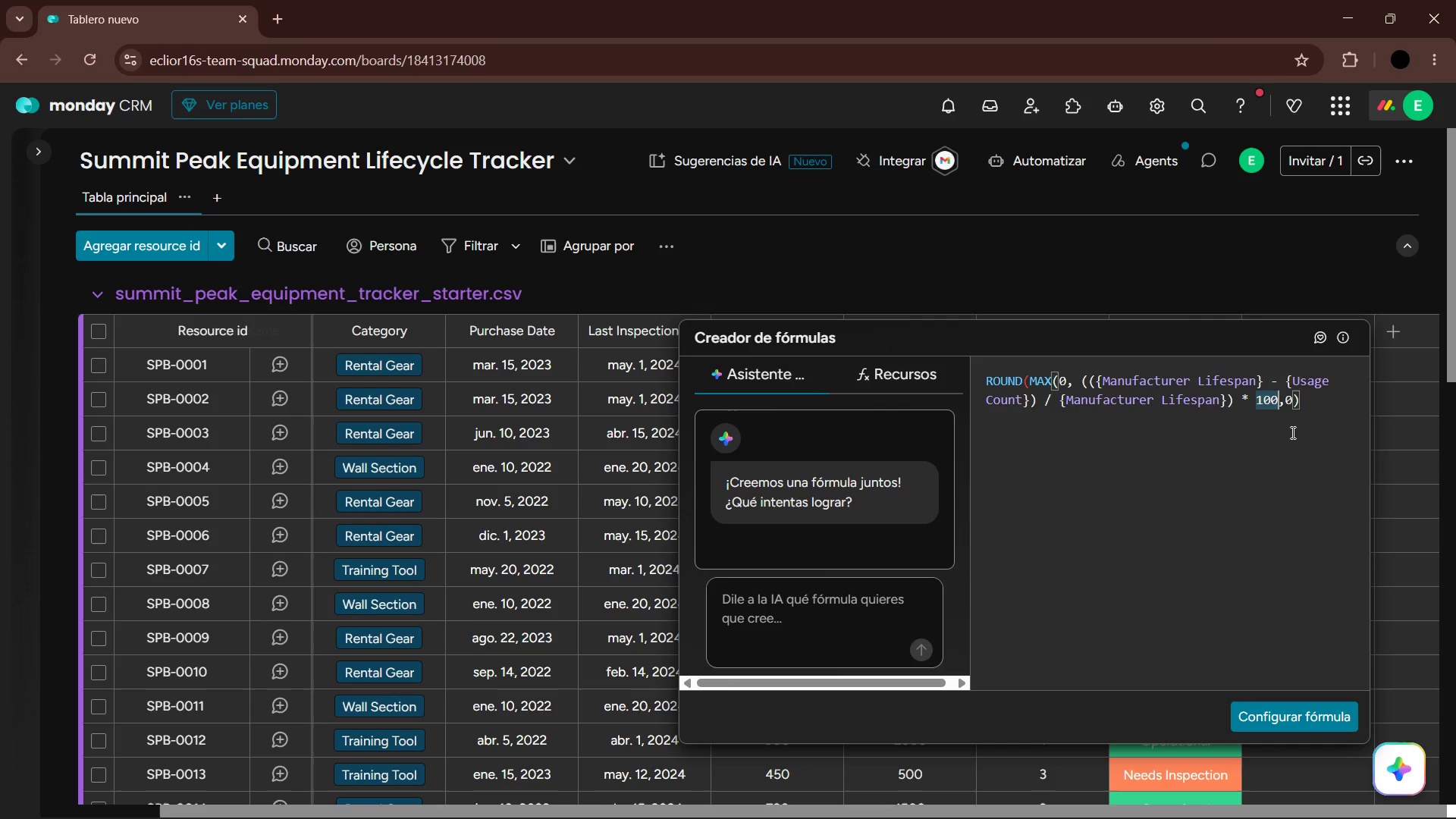 
key(Shift+9)
 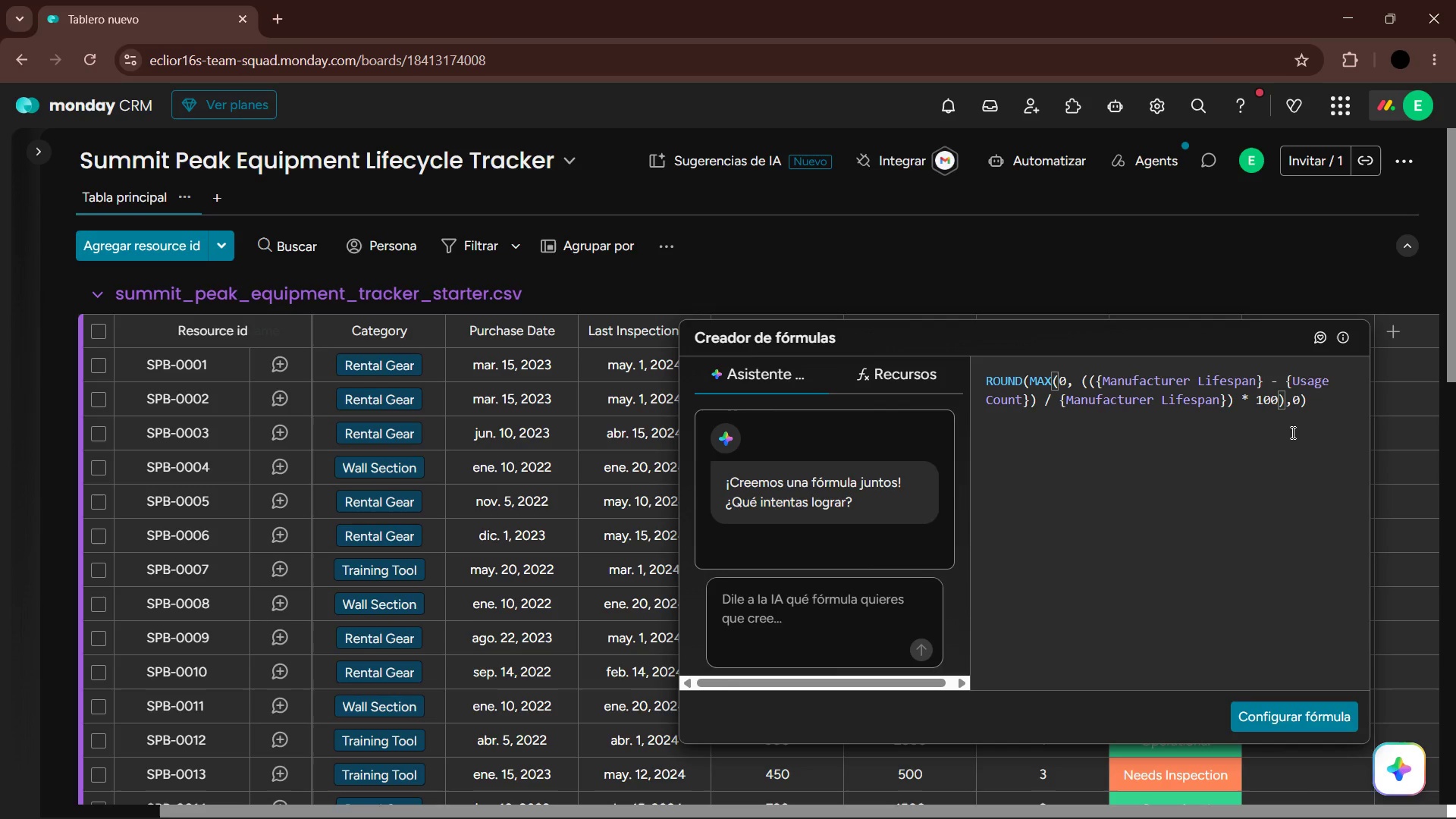 
wait(5.41)
 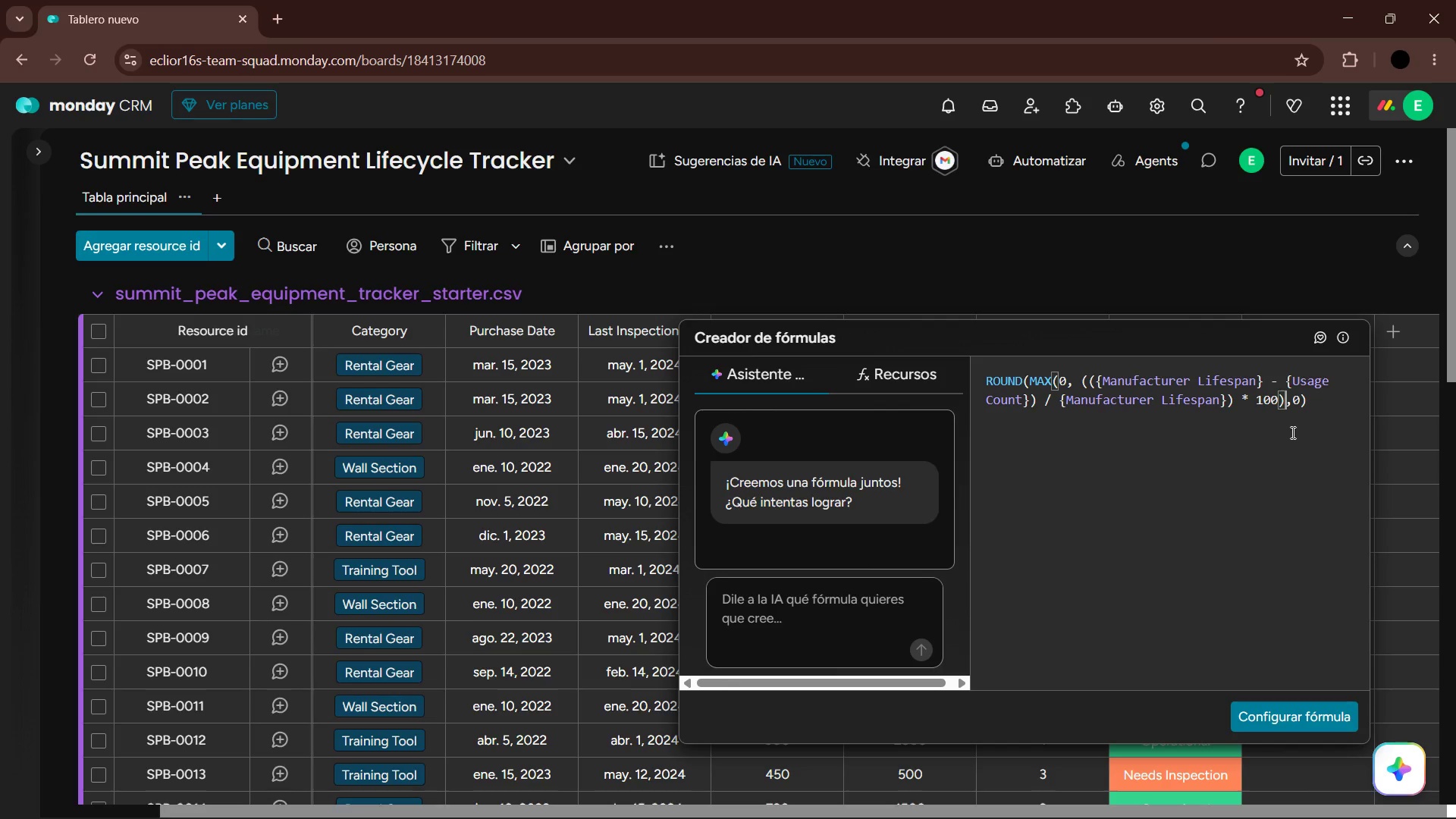 
key(ArrowRight)
 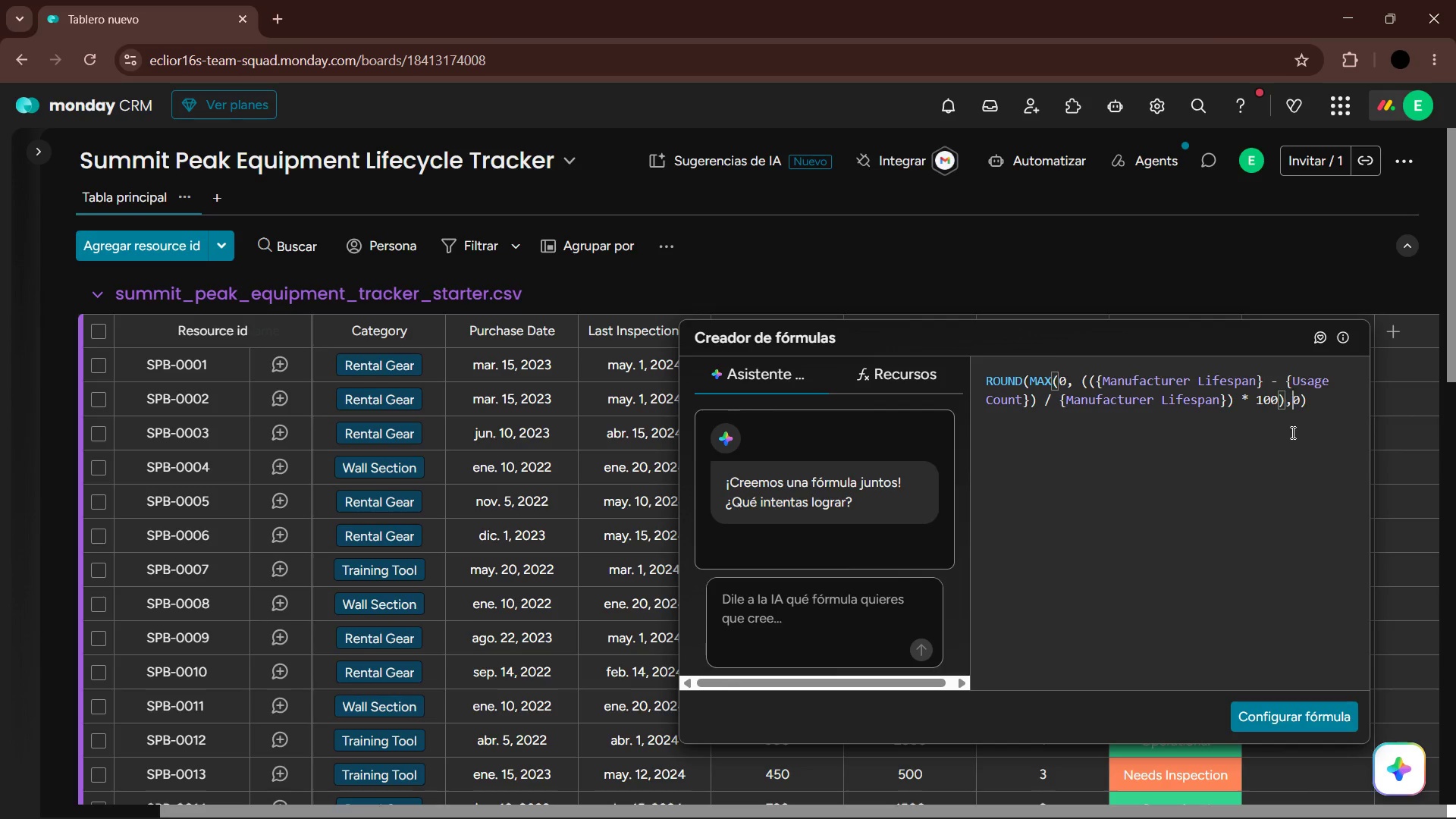 
key(Space)
 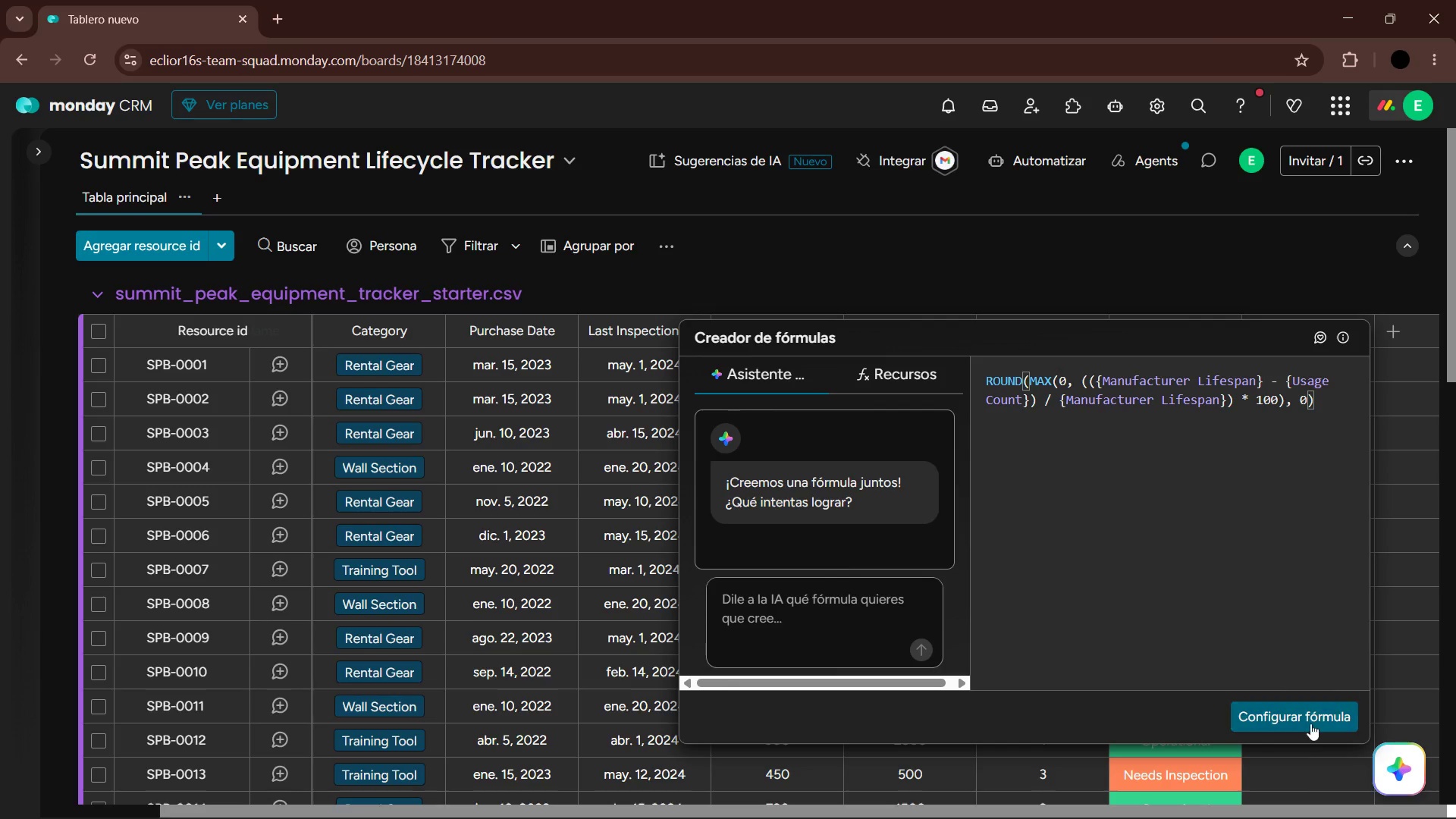 
left_click([1316, 707])
 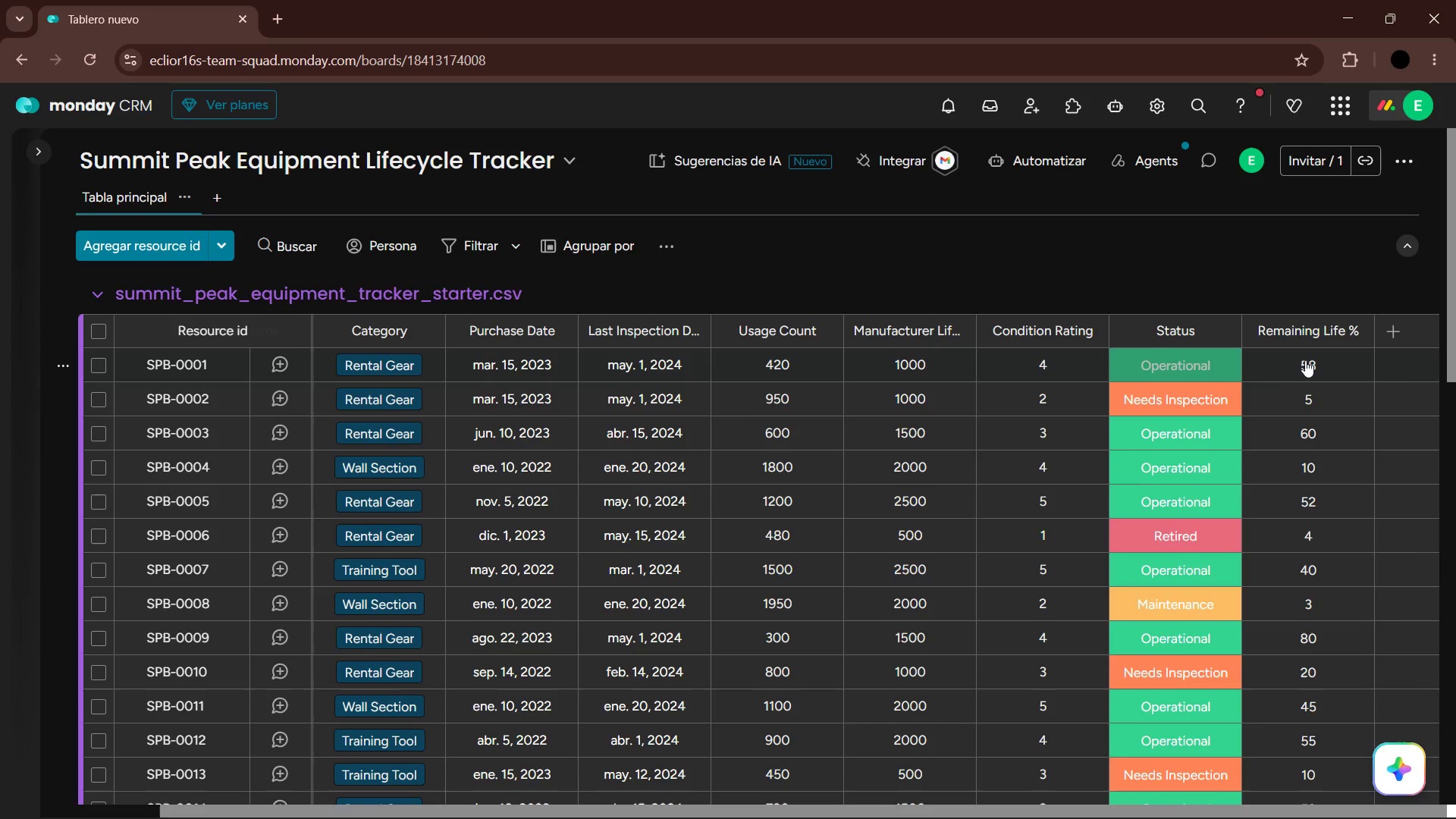 
scroll: coordinate [1292, 587], scroll_direction: down, amount: 12.0
 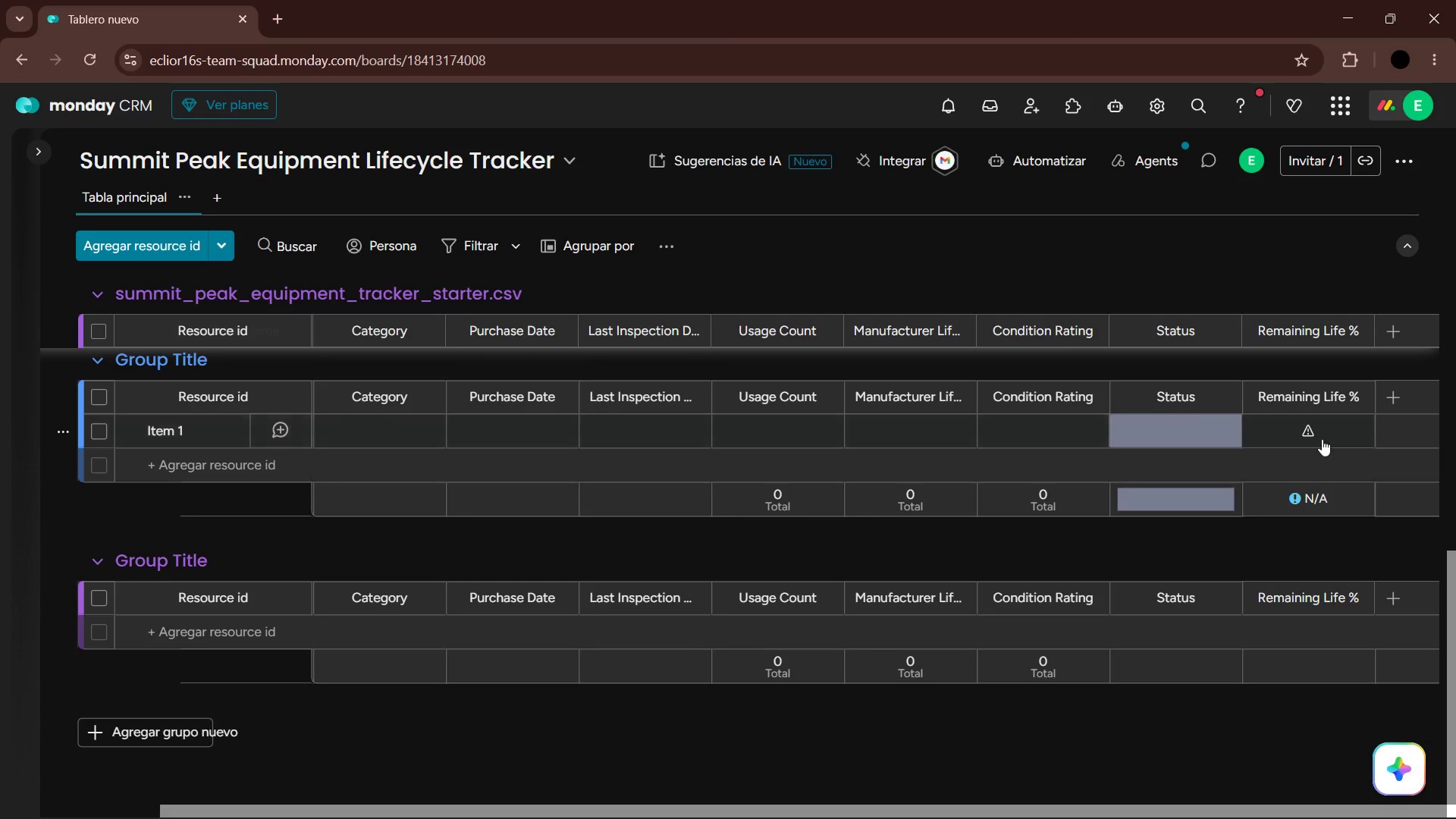 
scroll: coordinate [1322, 440], scroll_direction: up, amount: 2.0
 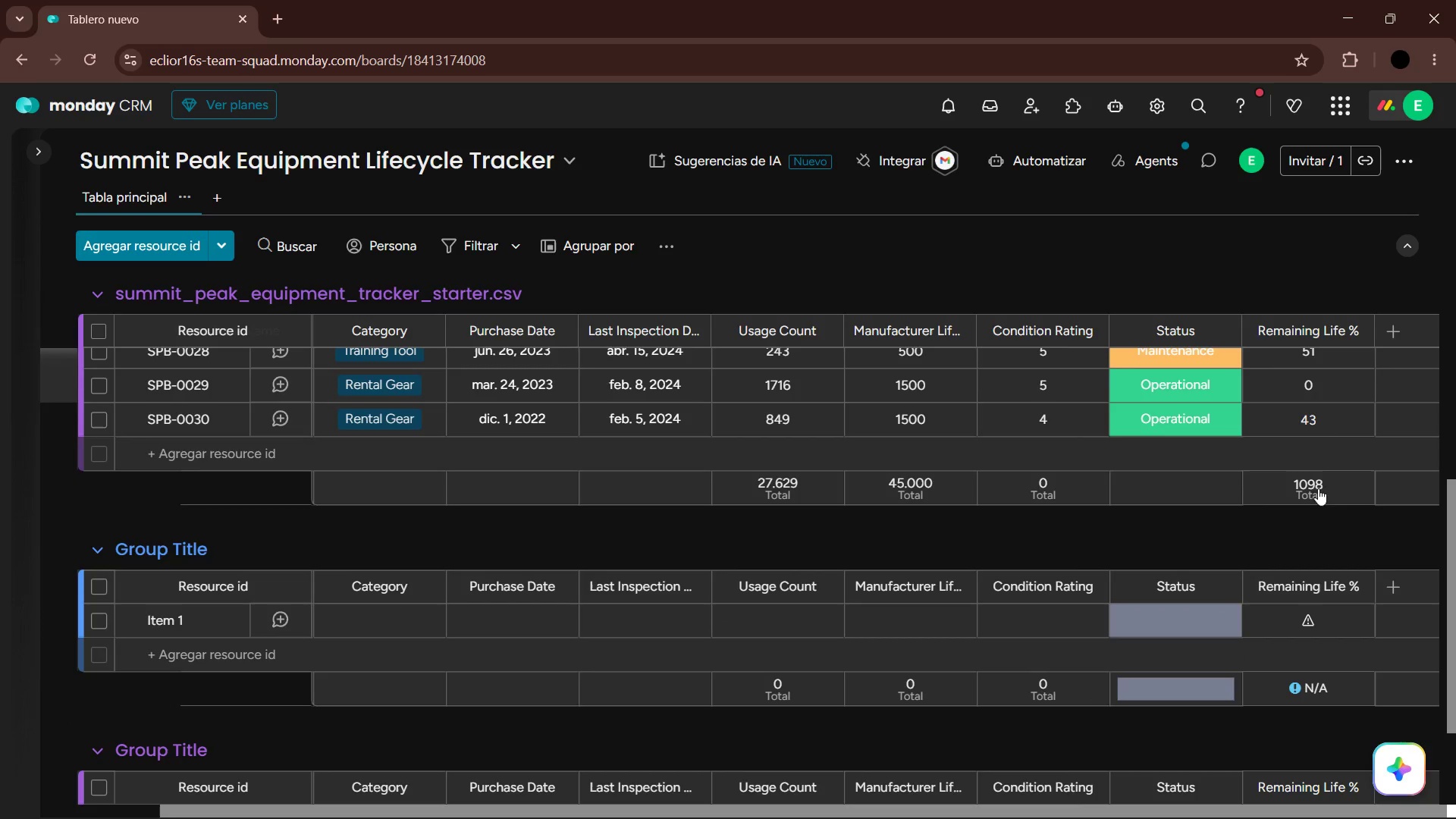 
left_click([1316, 484])
 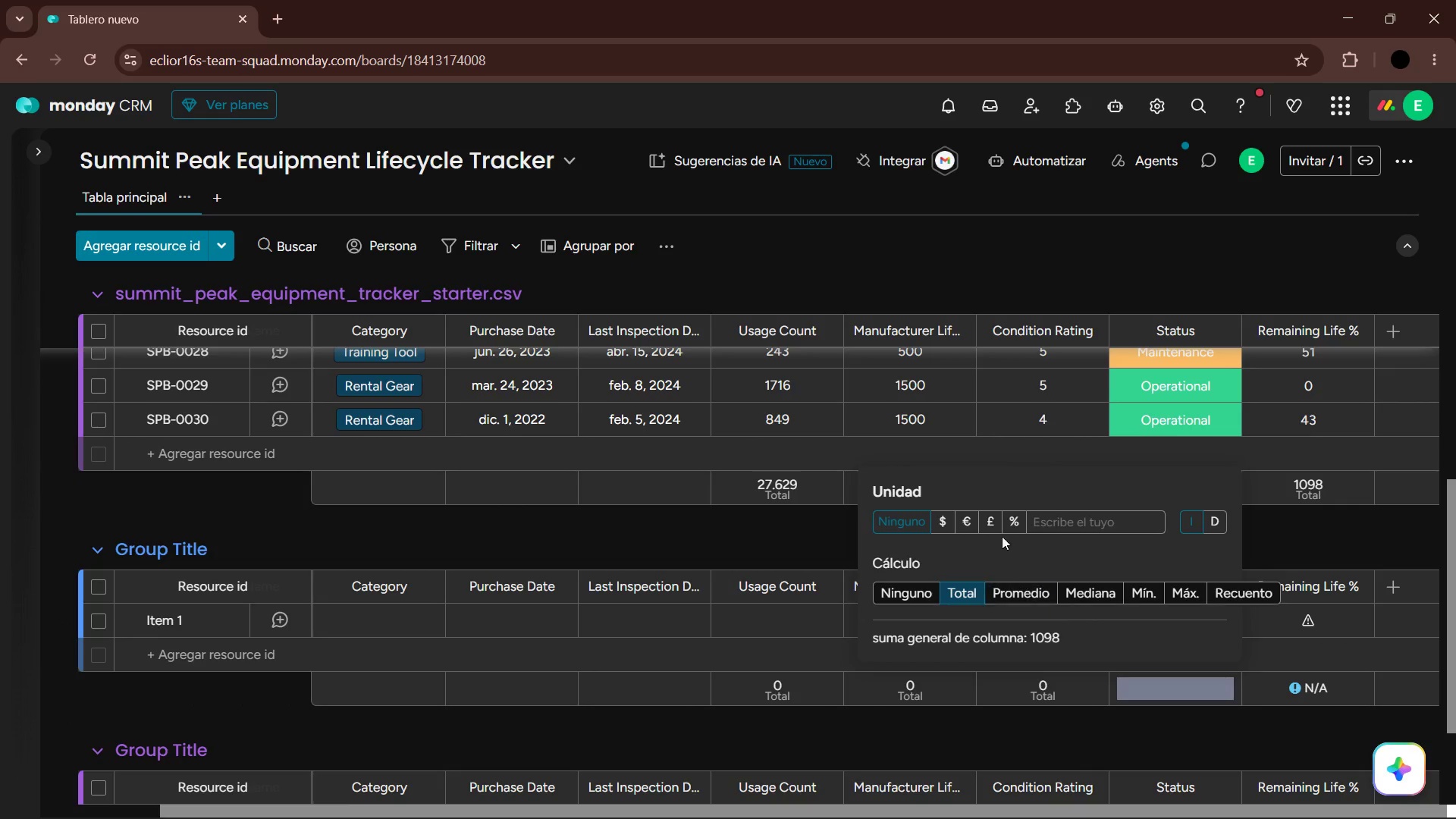 
left_click([1009, 526])
 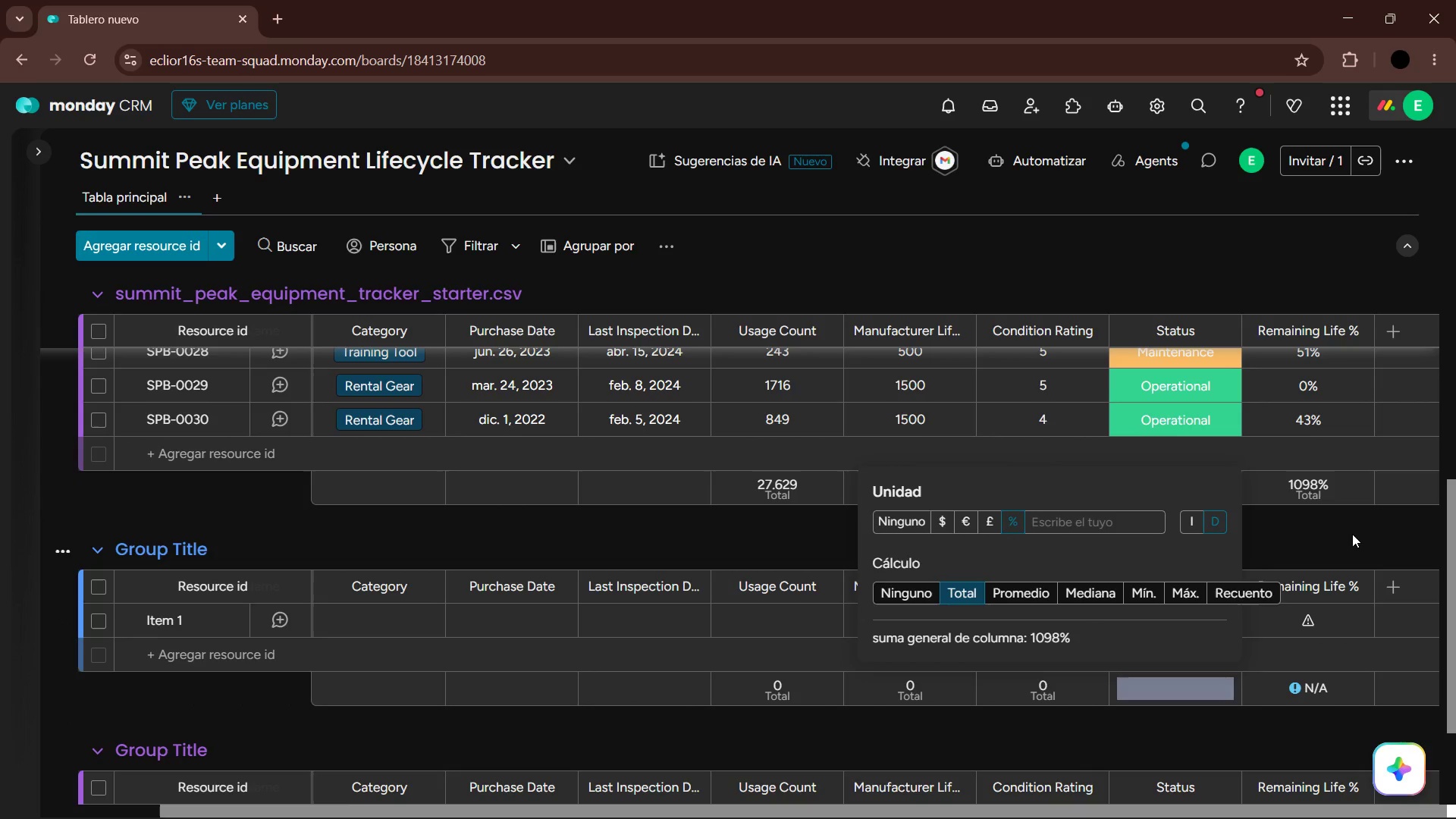 
left_click([1352, 534])
 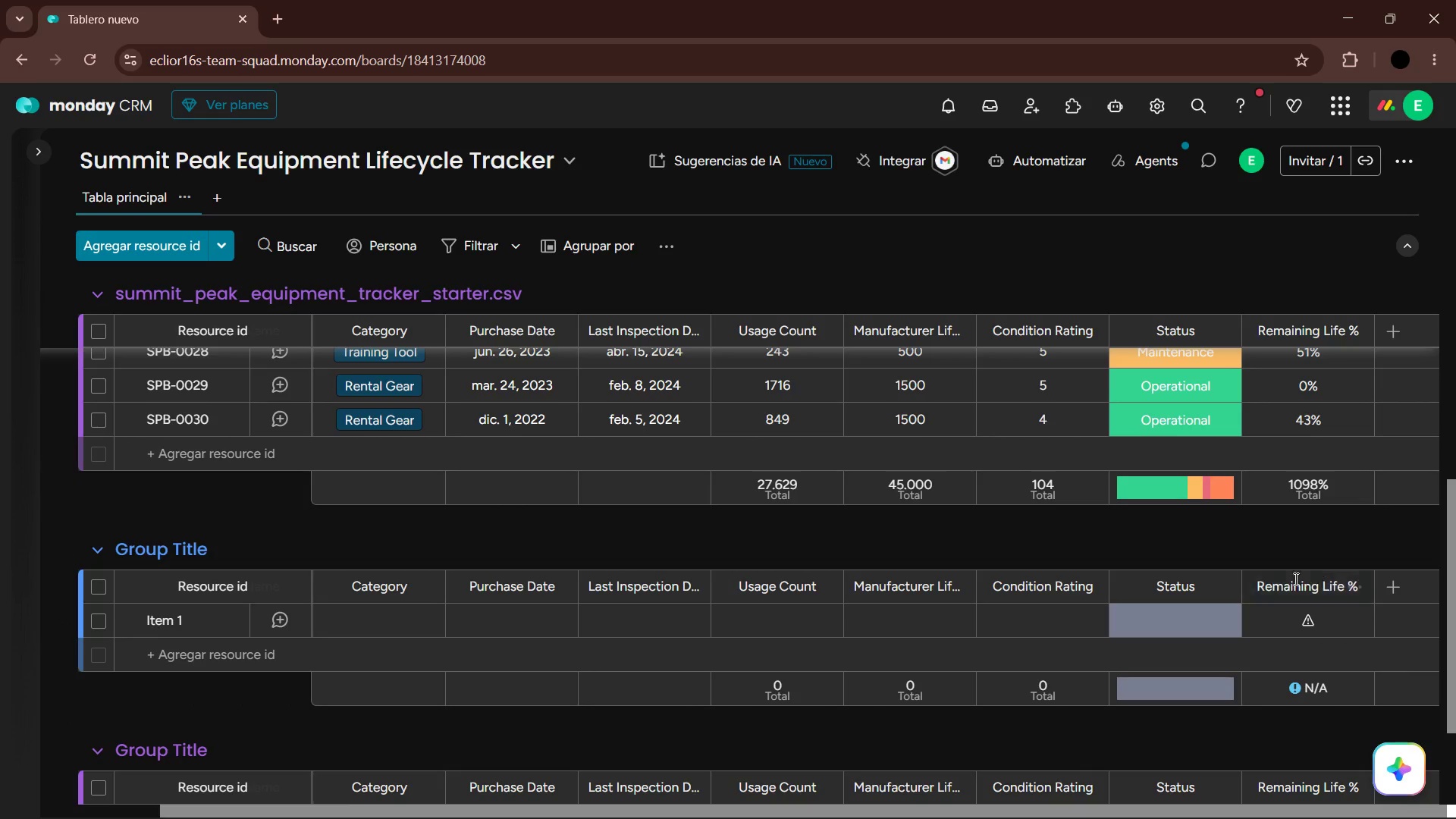 
scroll: coordinate [1310, 535], scroll_direction: up, amount: 14.0
 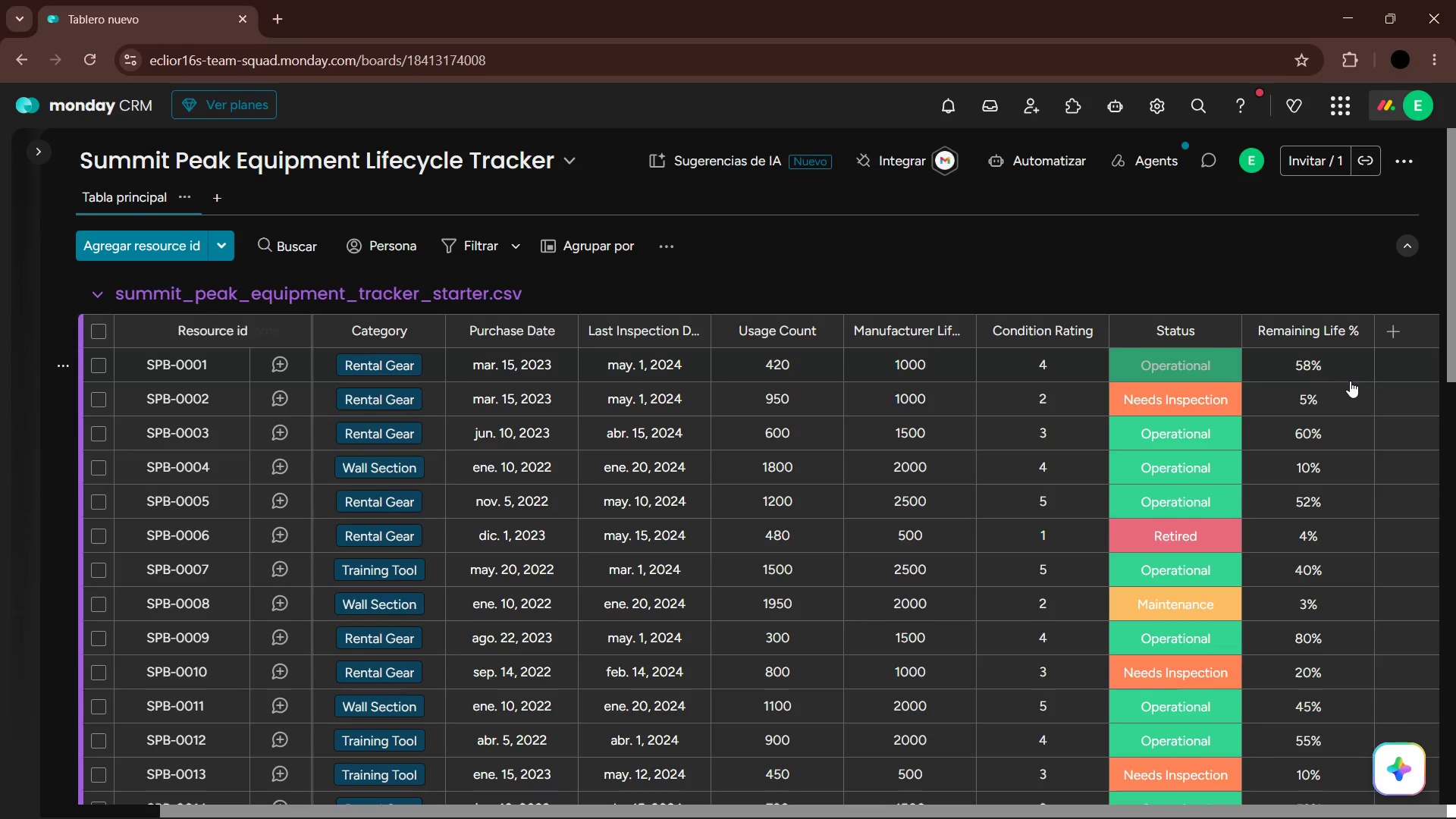 
wait(5.88)
 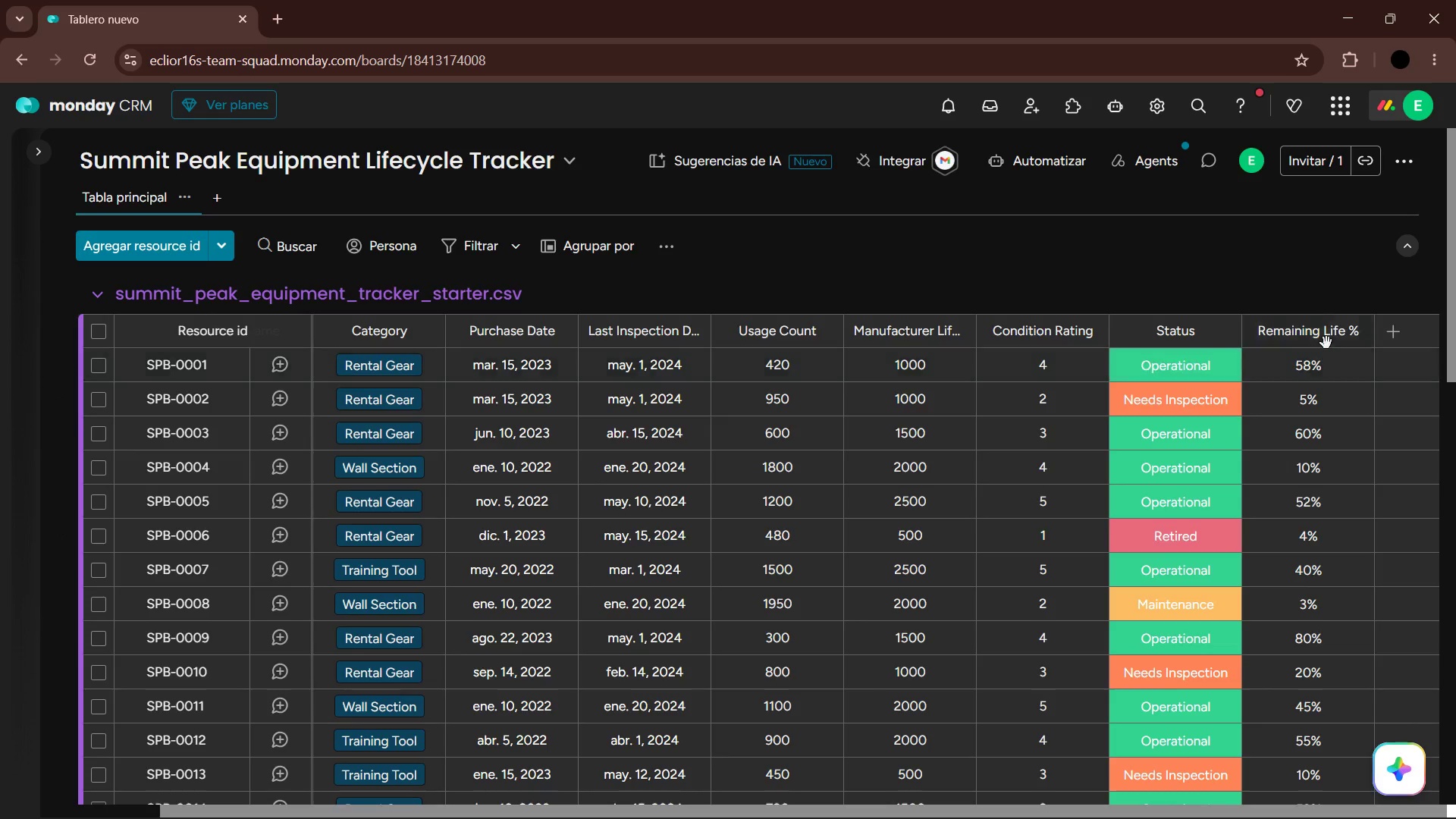 
scroll: coordinate [1248, 485], scroll_direction: down, amount: 10.0
 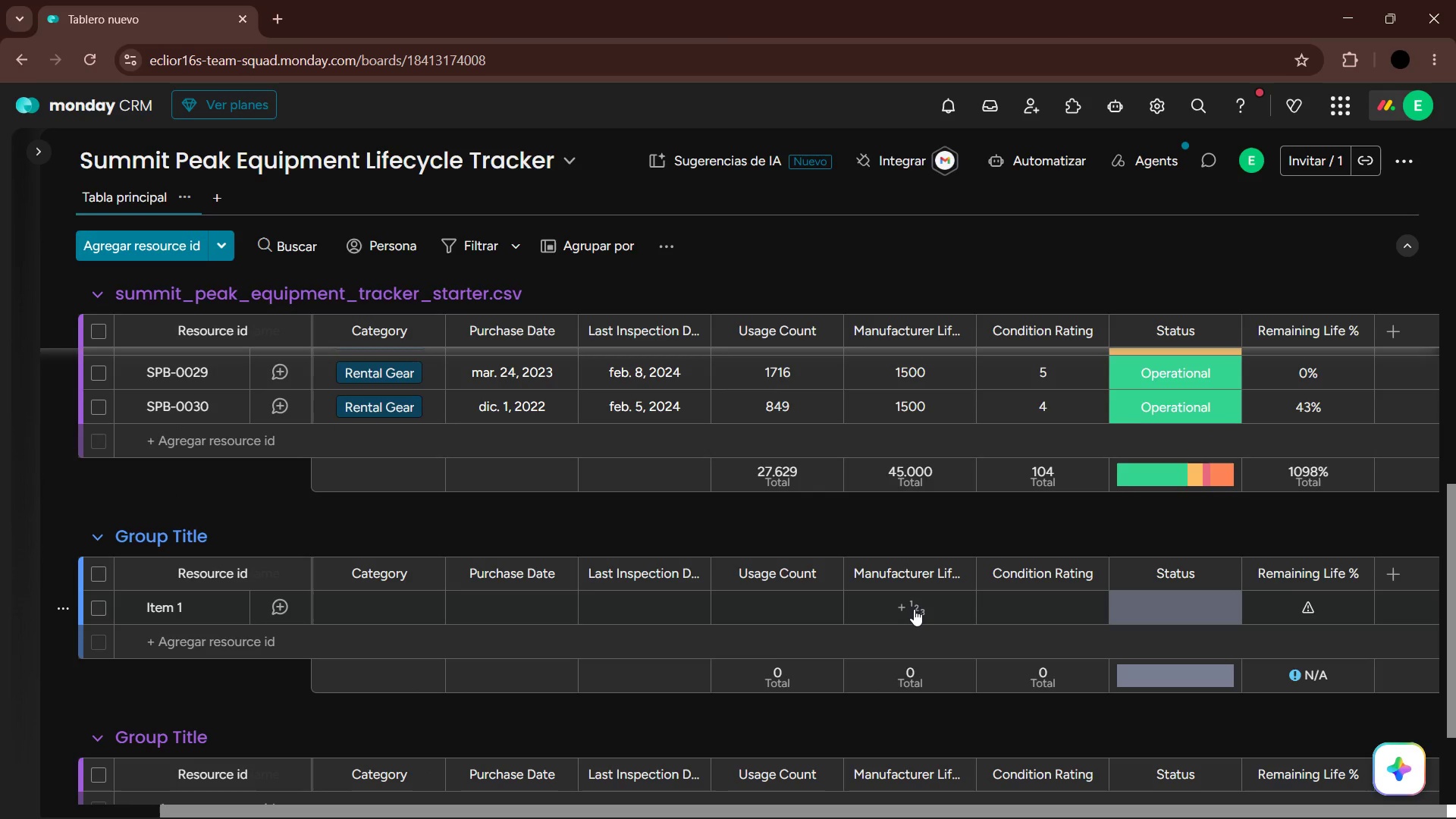 
left_click([784, 603])
 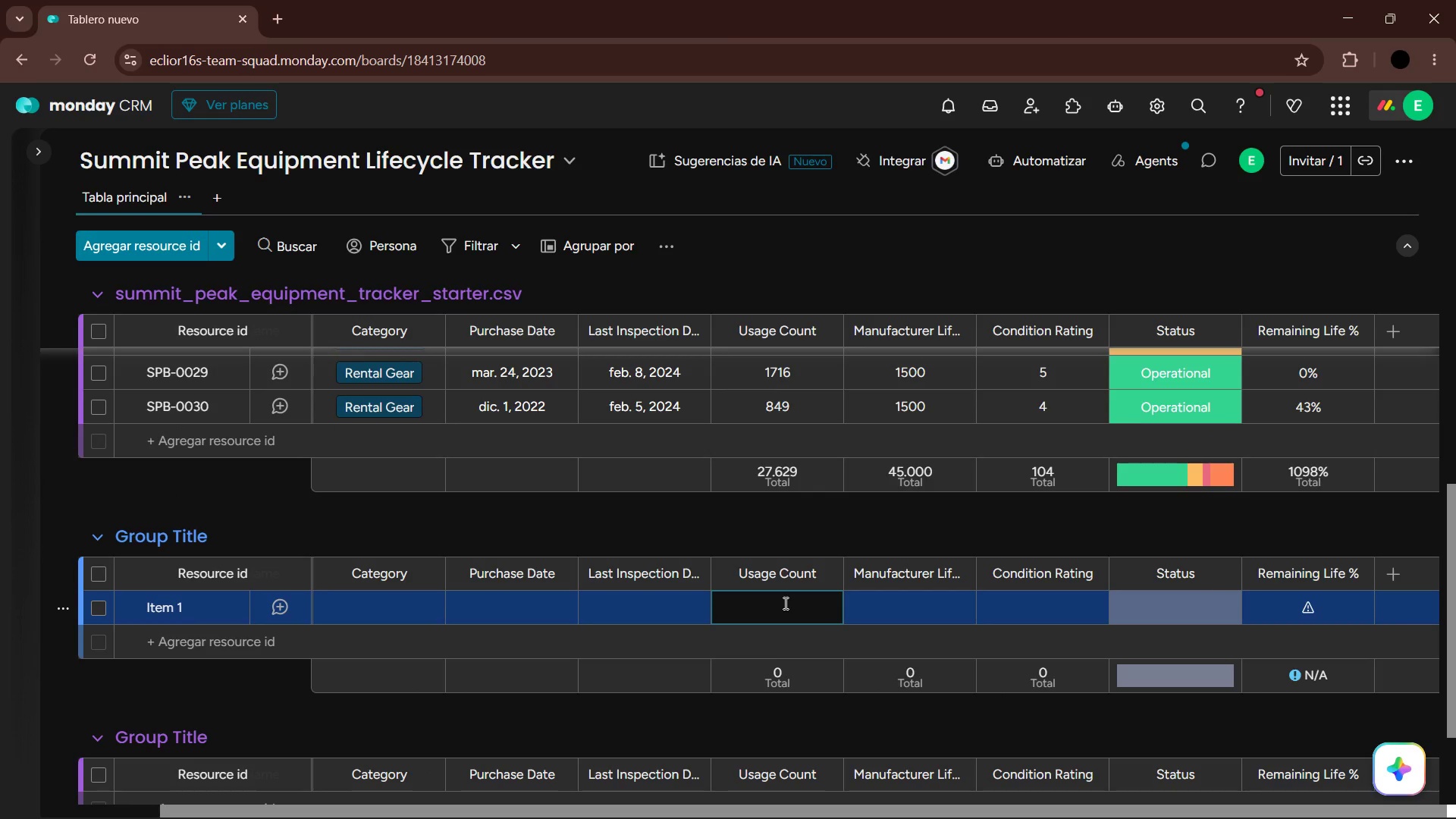 
key(Numpad5)
 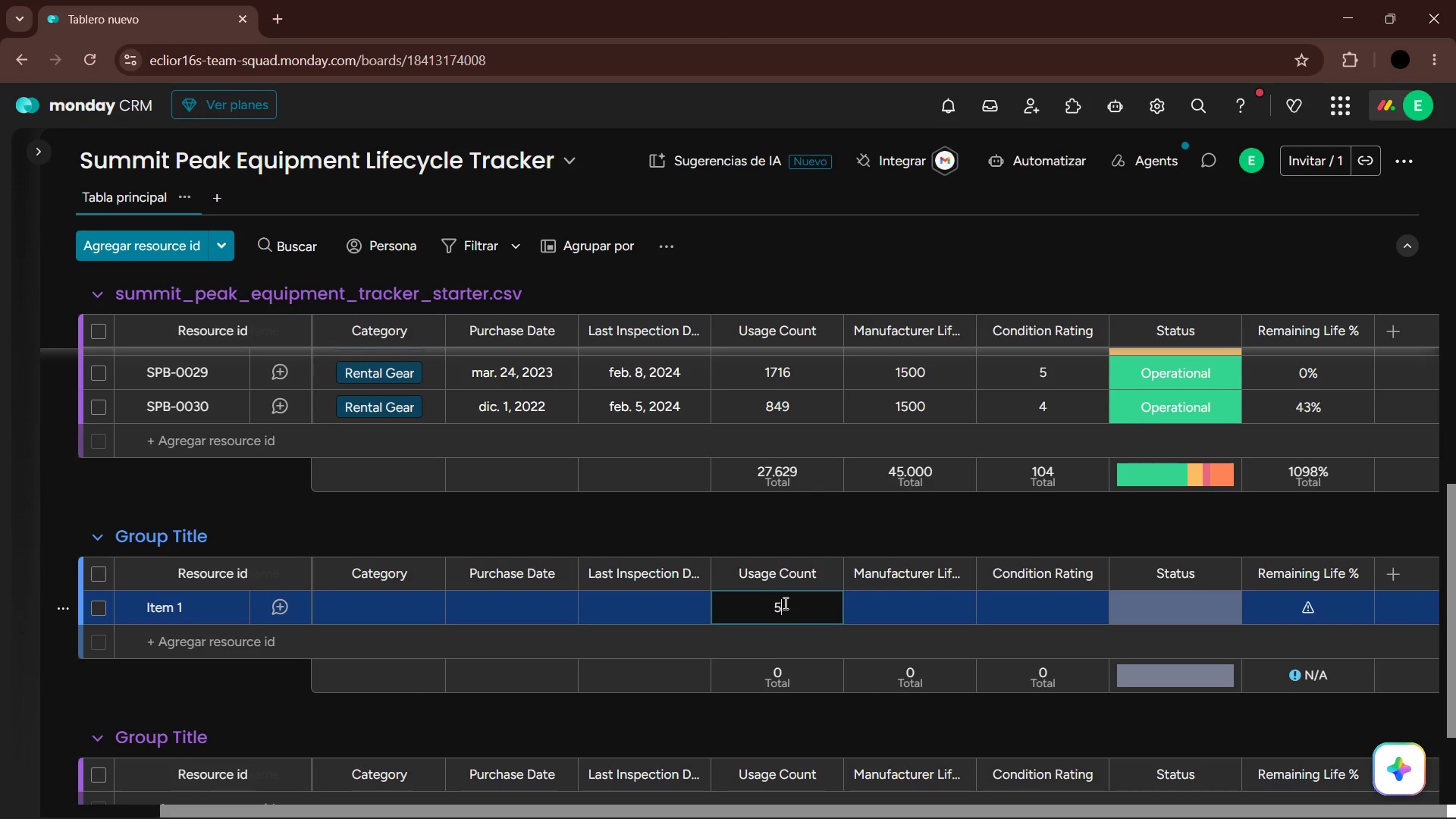 
key(Numpad0)
 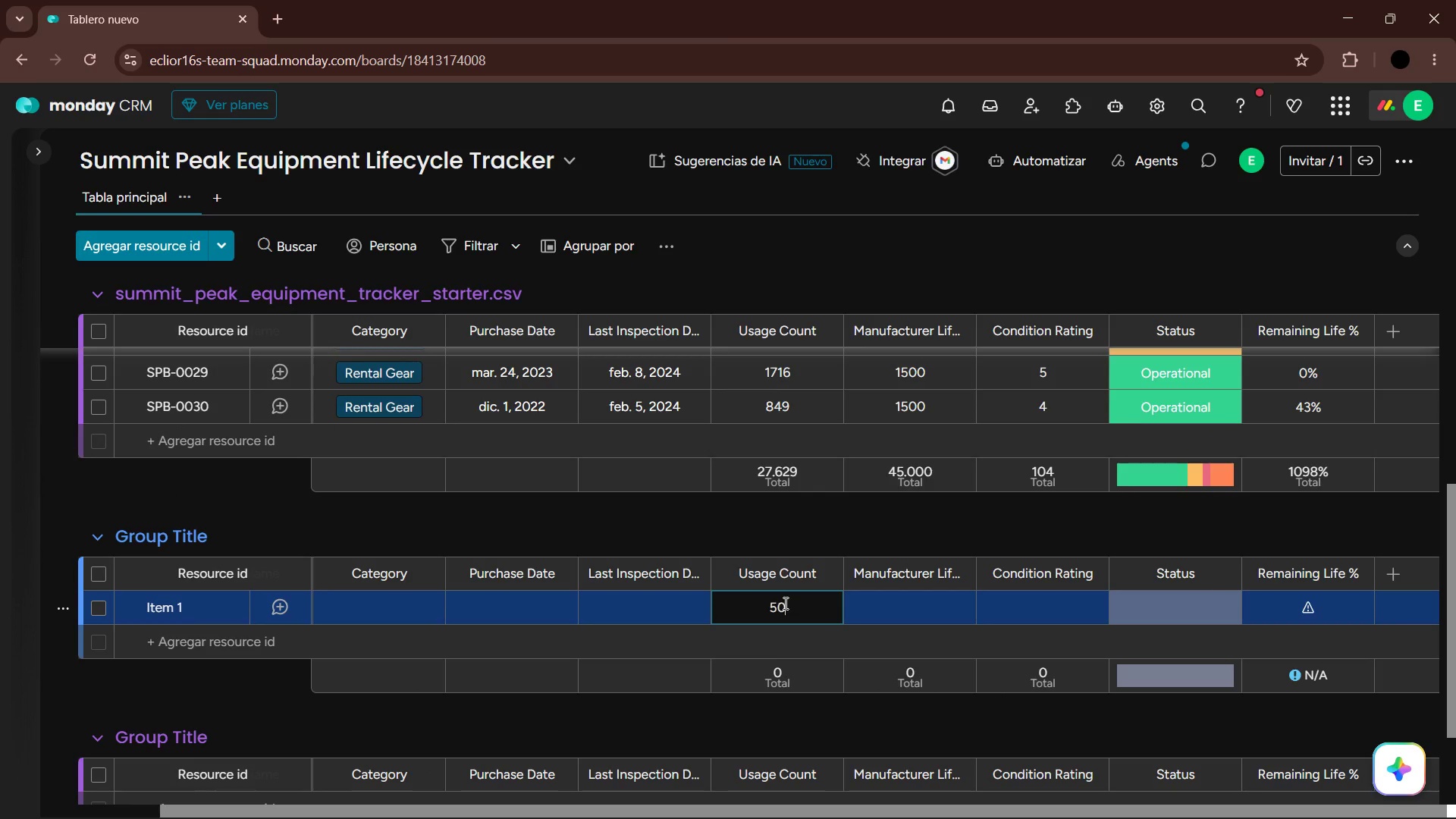 
key(Numpad0)
 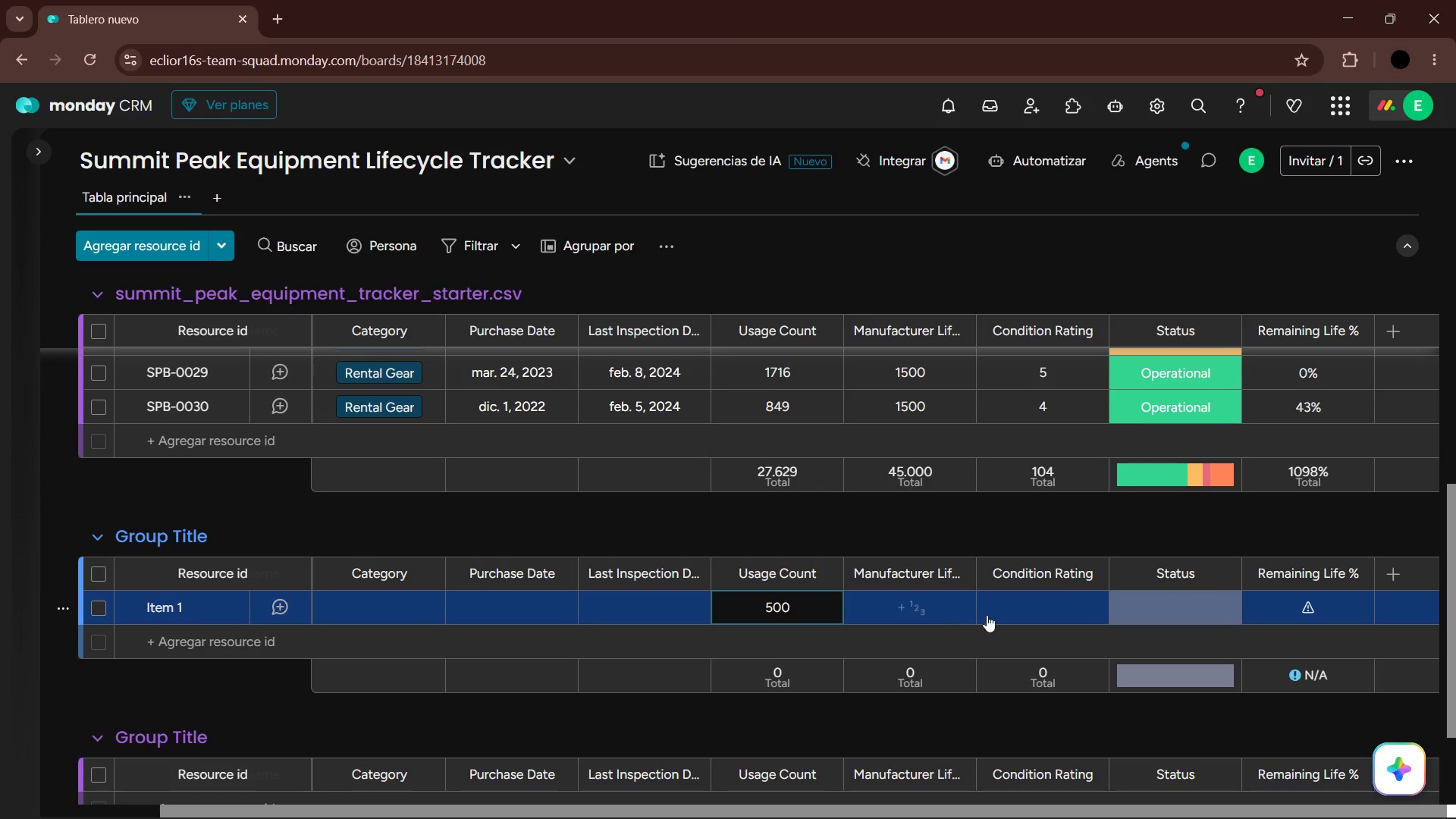 
left_click([941, 599])
 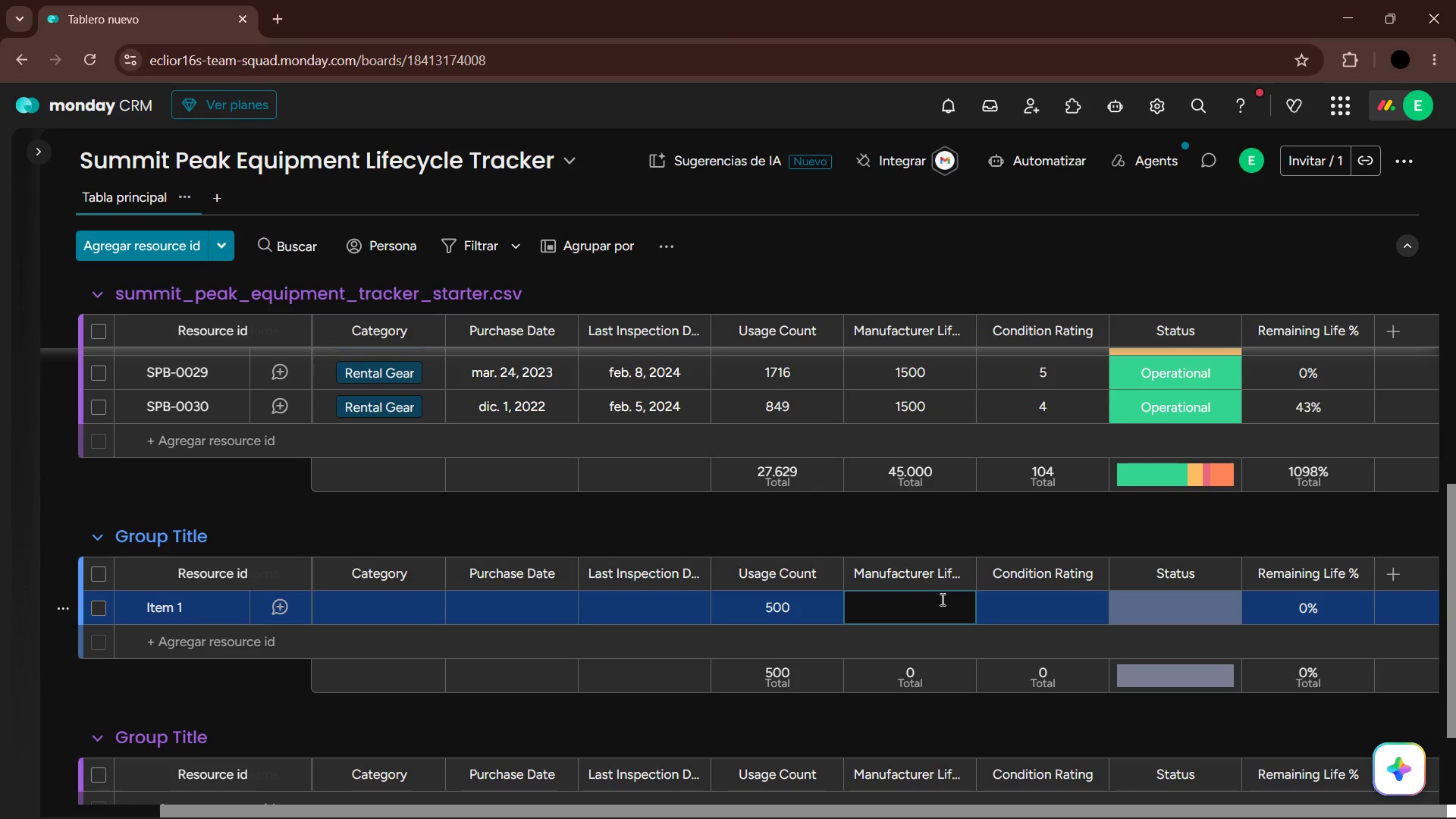 
key(Numpad1)
 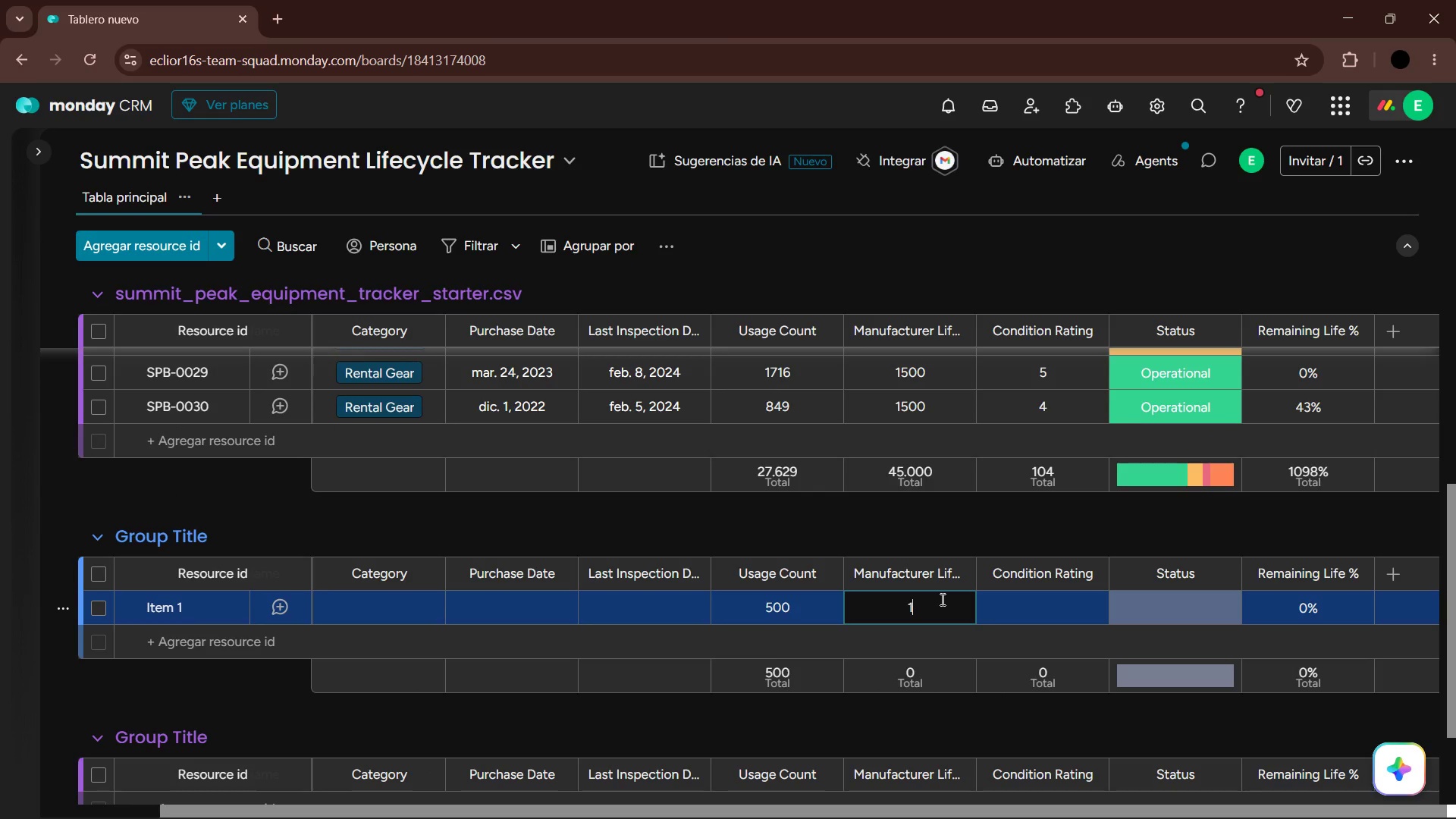 
key(Numpad0)
 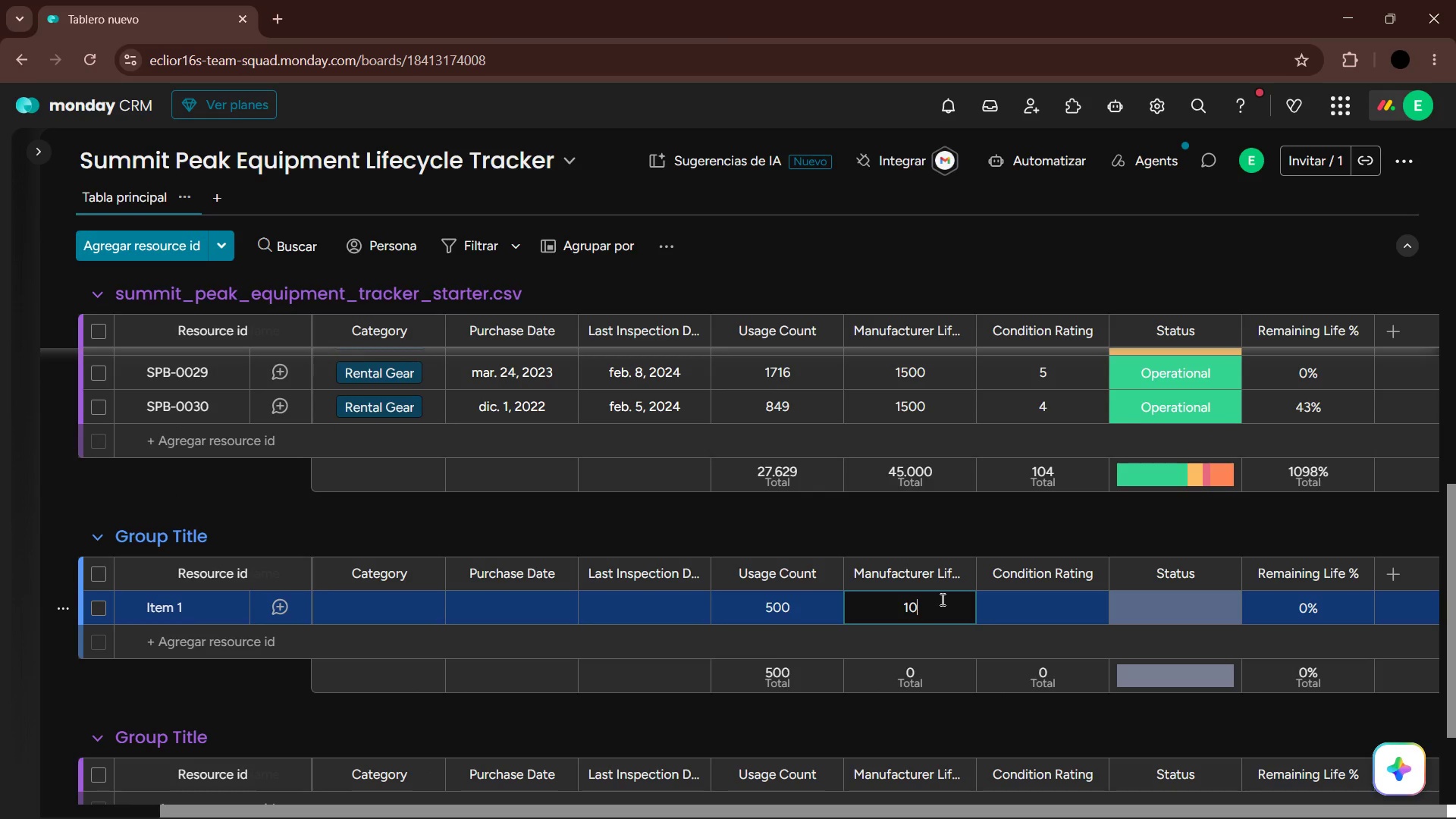 
key(Numpad0)
 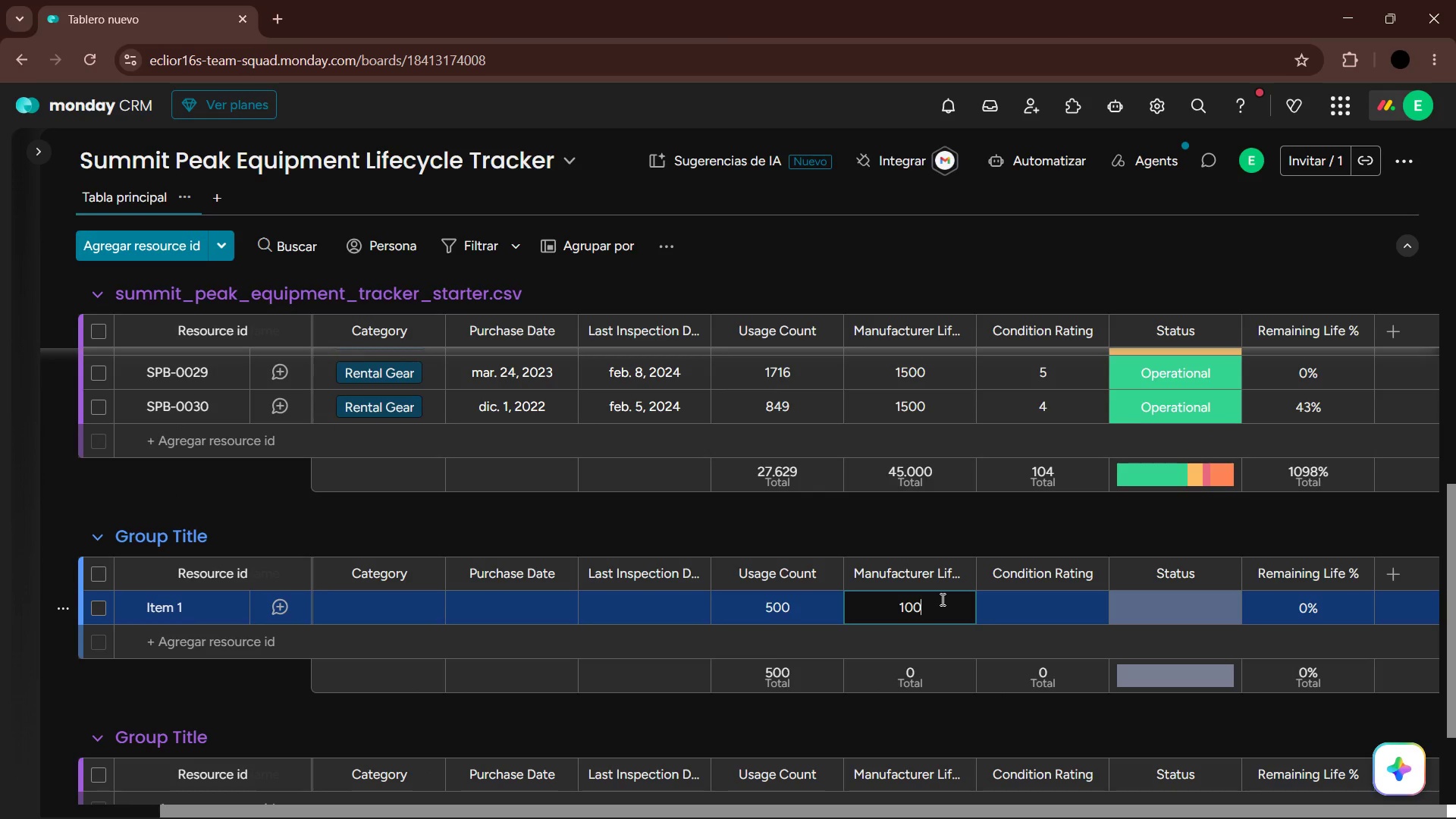 
key(Numpad0)
 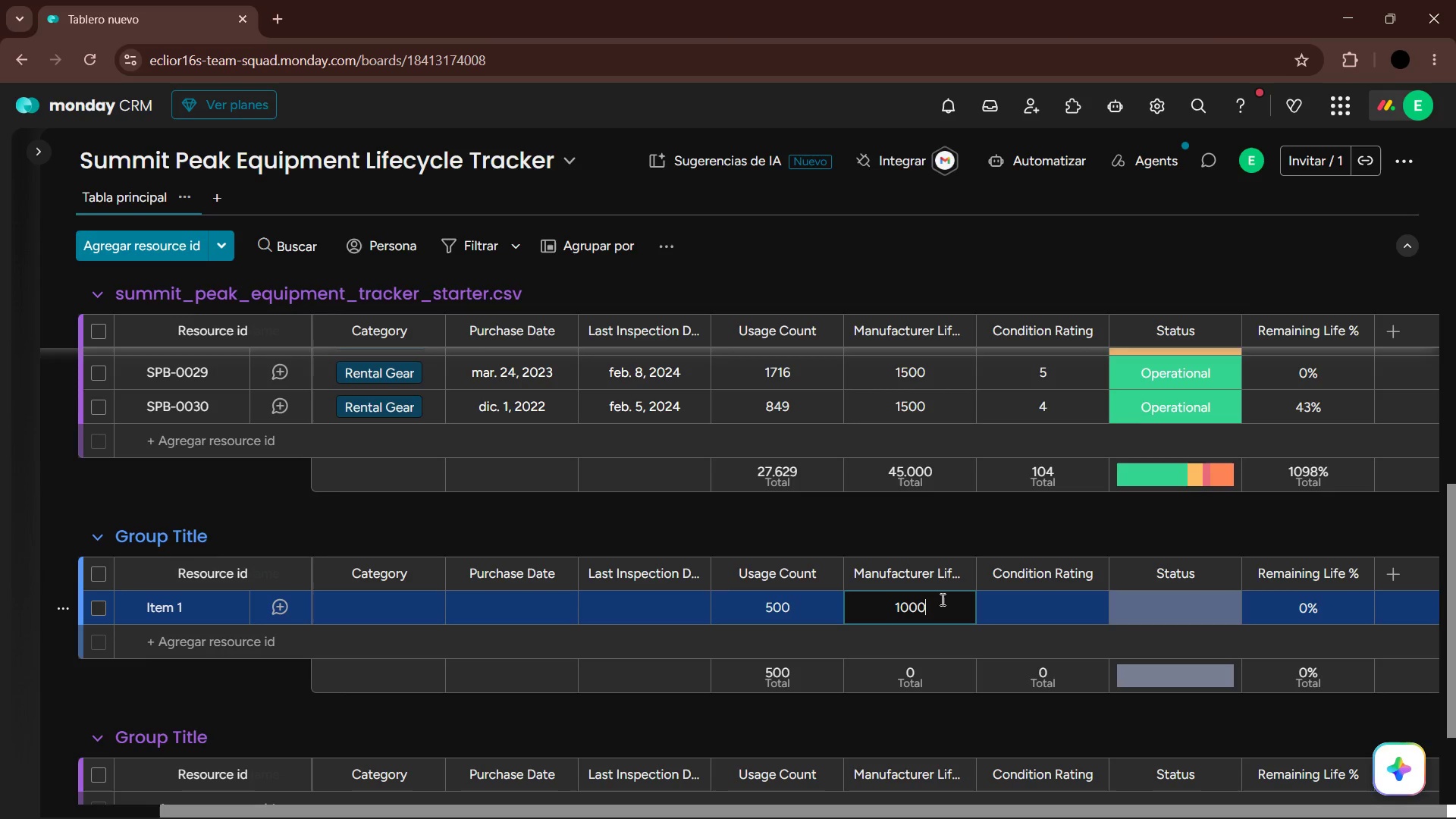 
key(Enter)
 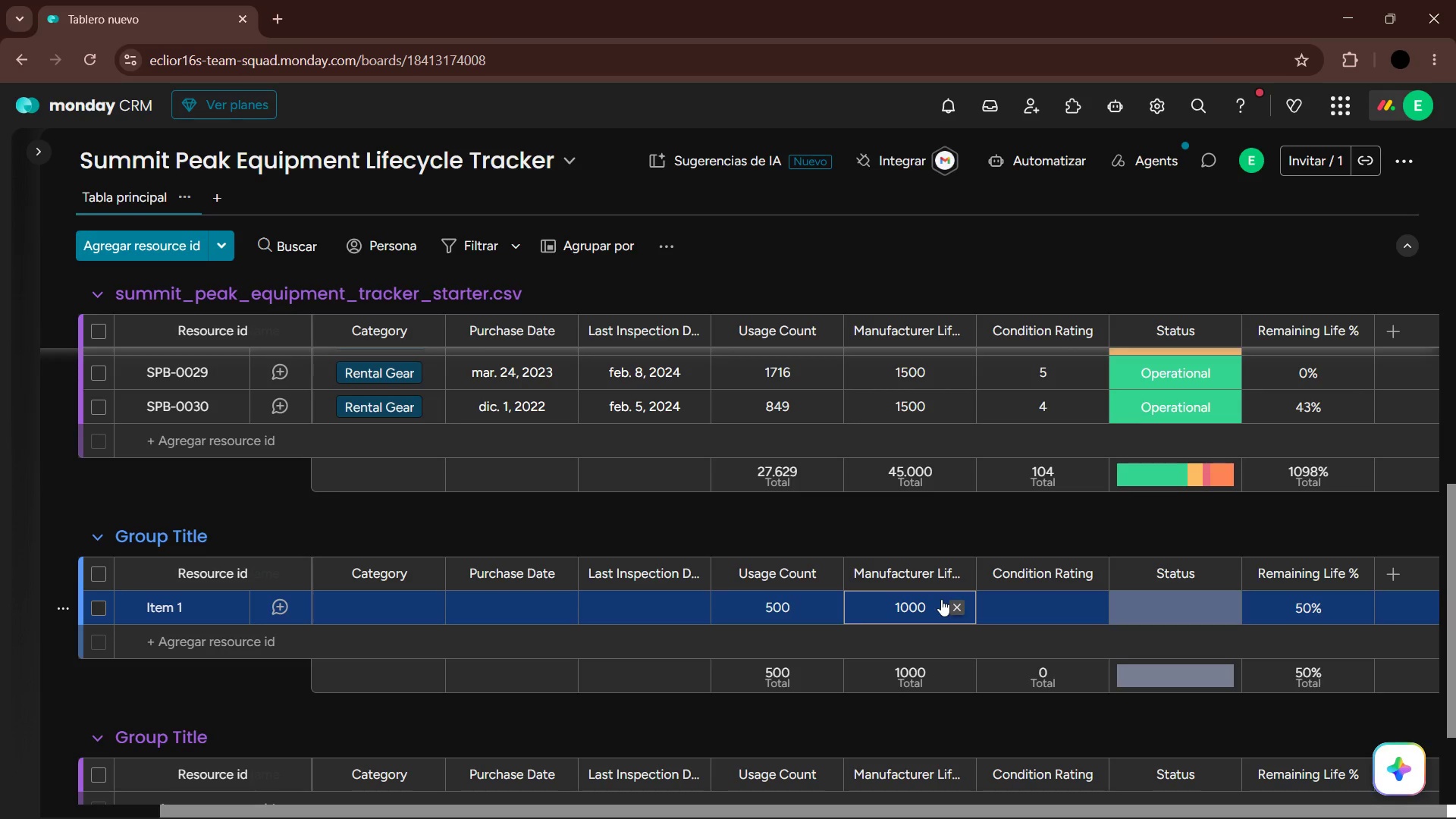 
left_click([960, 610])
 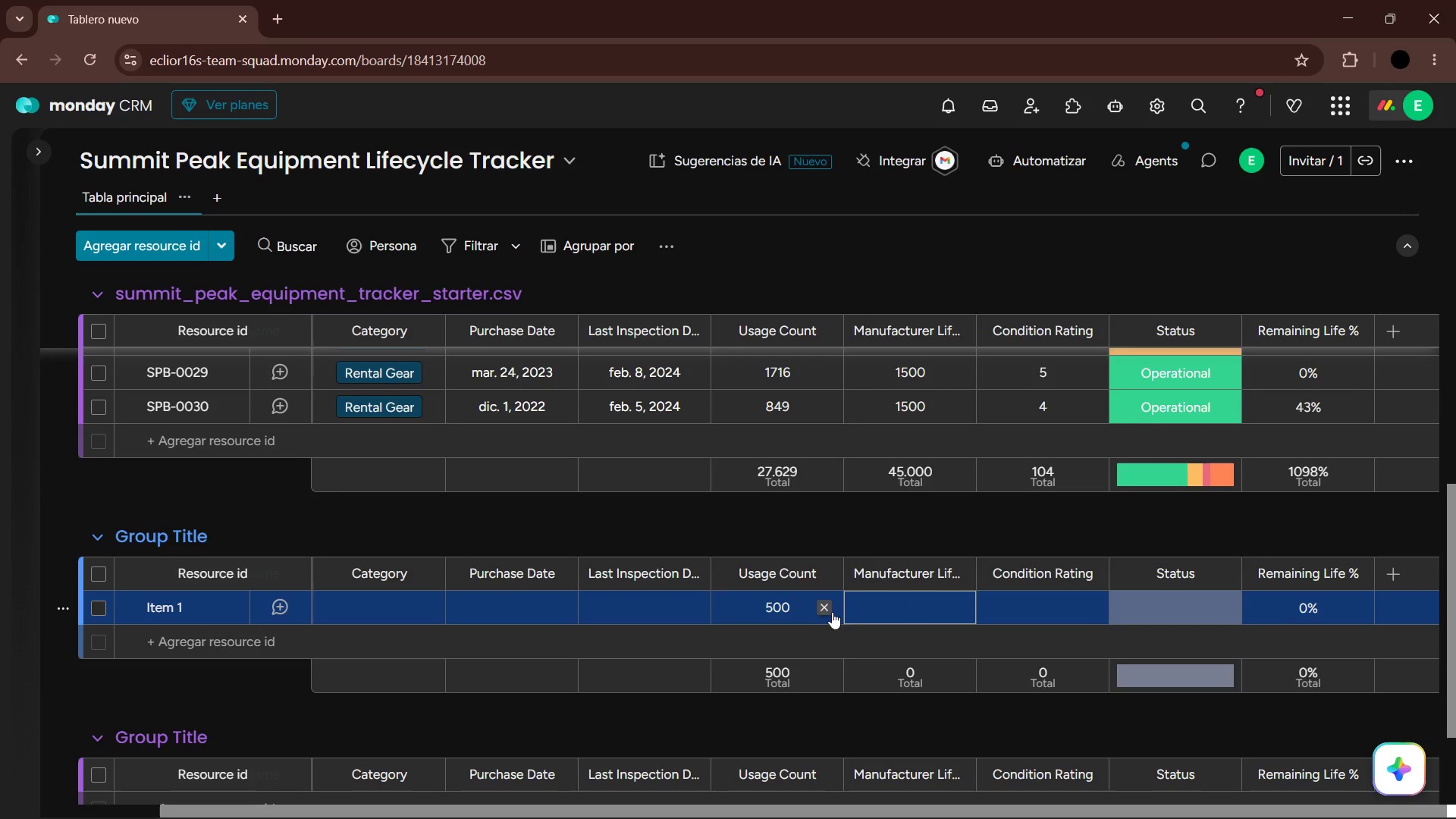 
left_click([824, 608])
 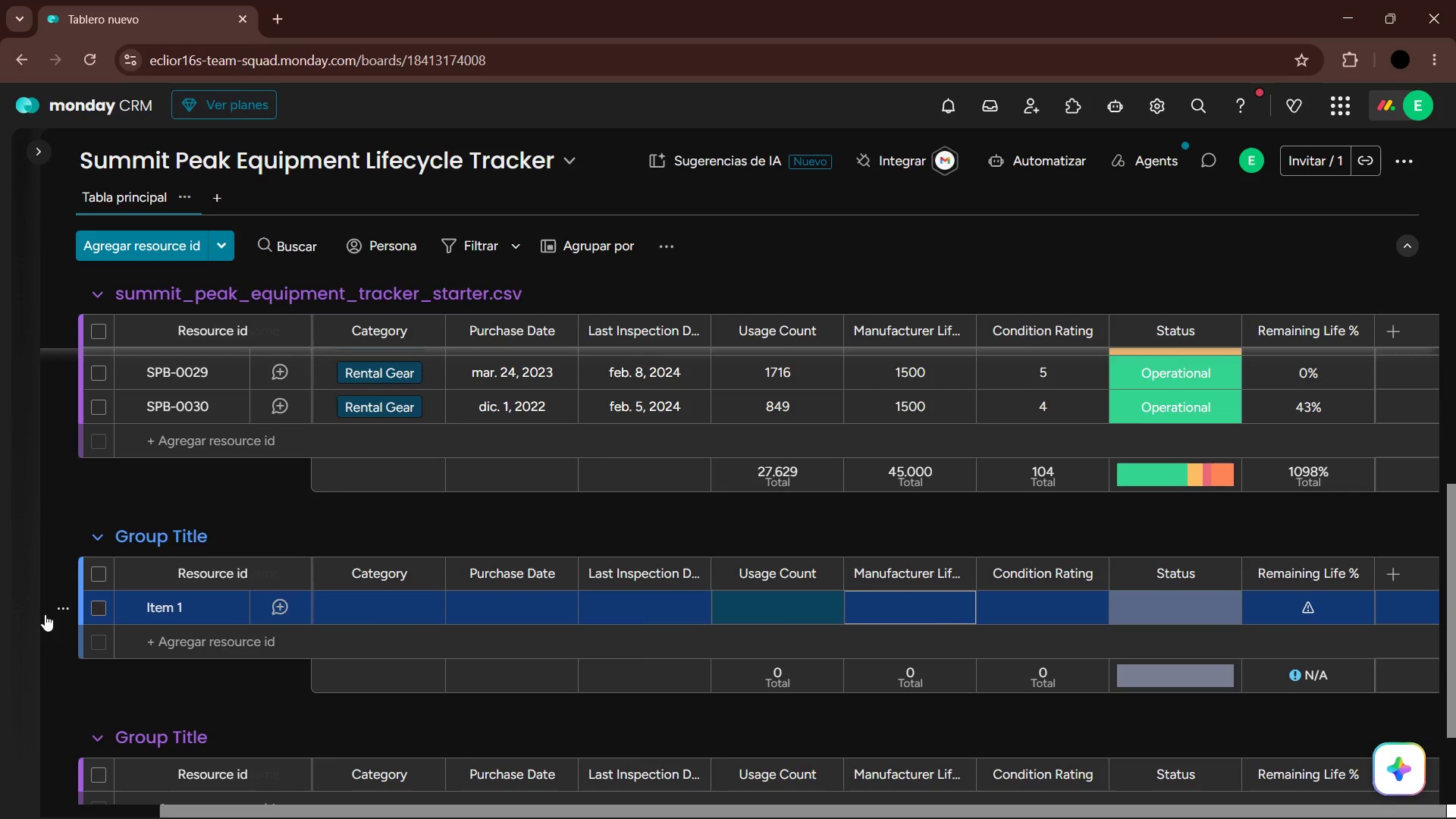 
left_click([62, 608])
 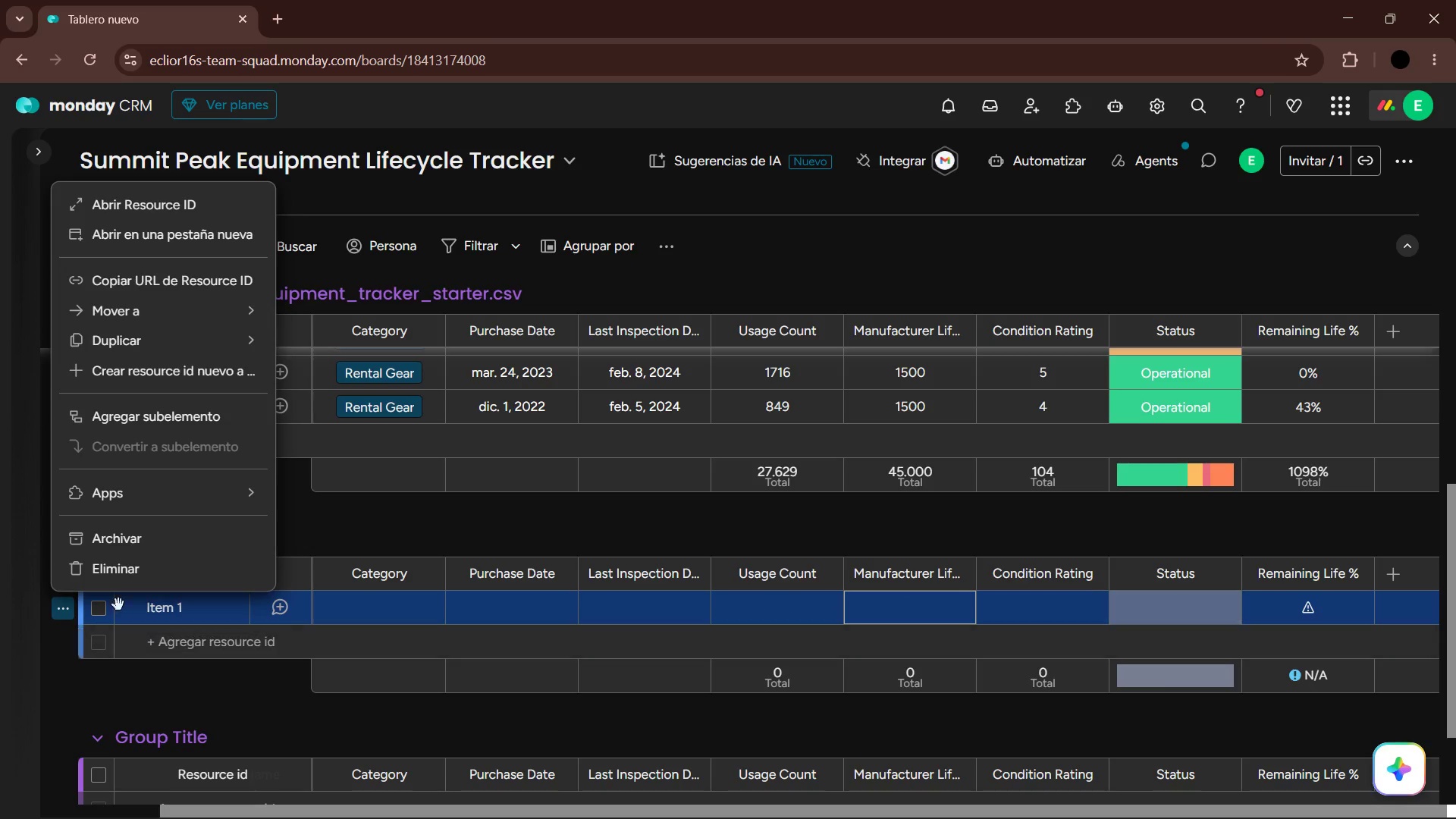 
left_click([121, 580])
 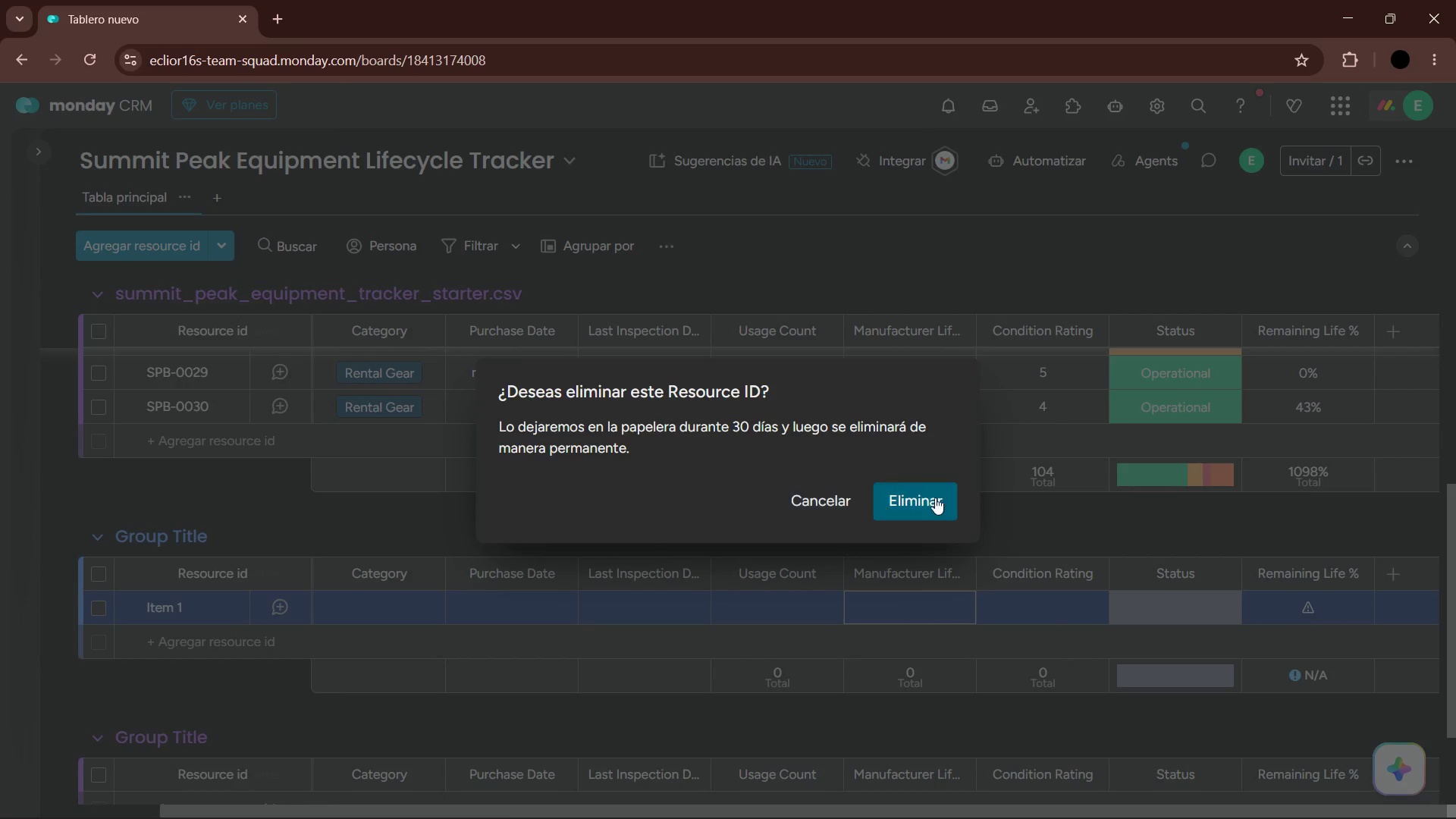 
left_click([937, 504])
 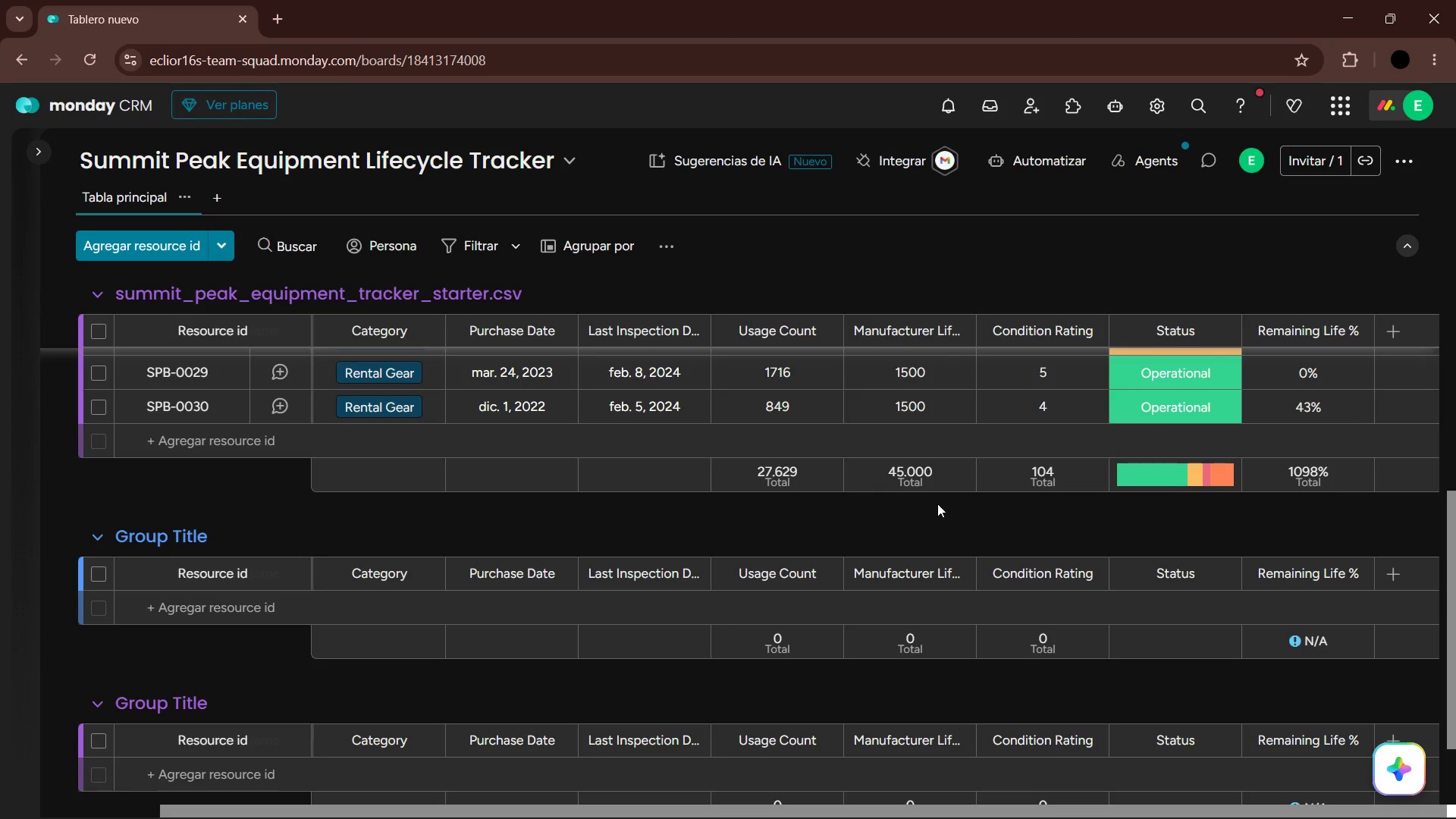 
mouse_move([962, 573])
 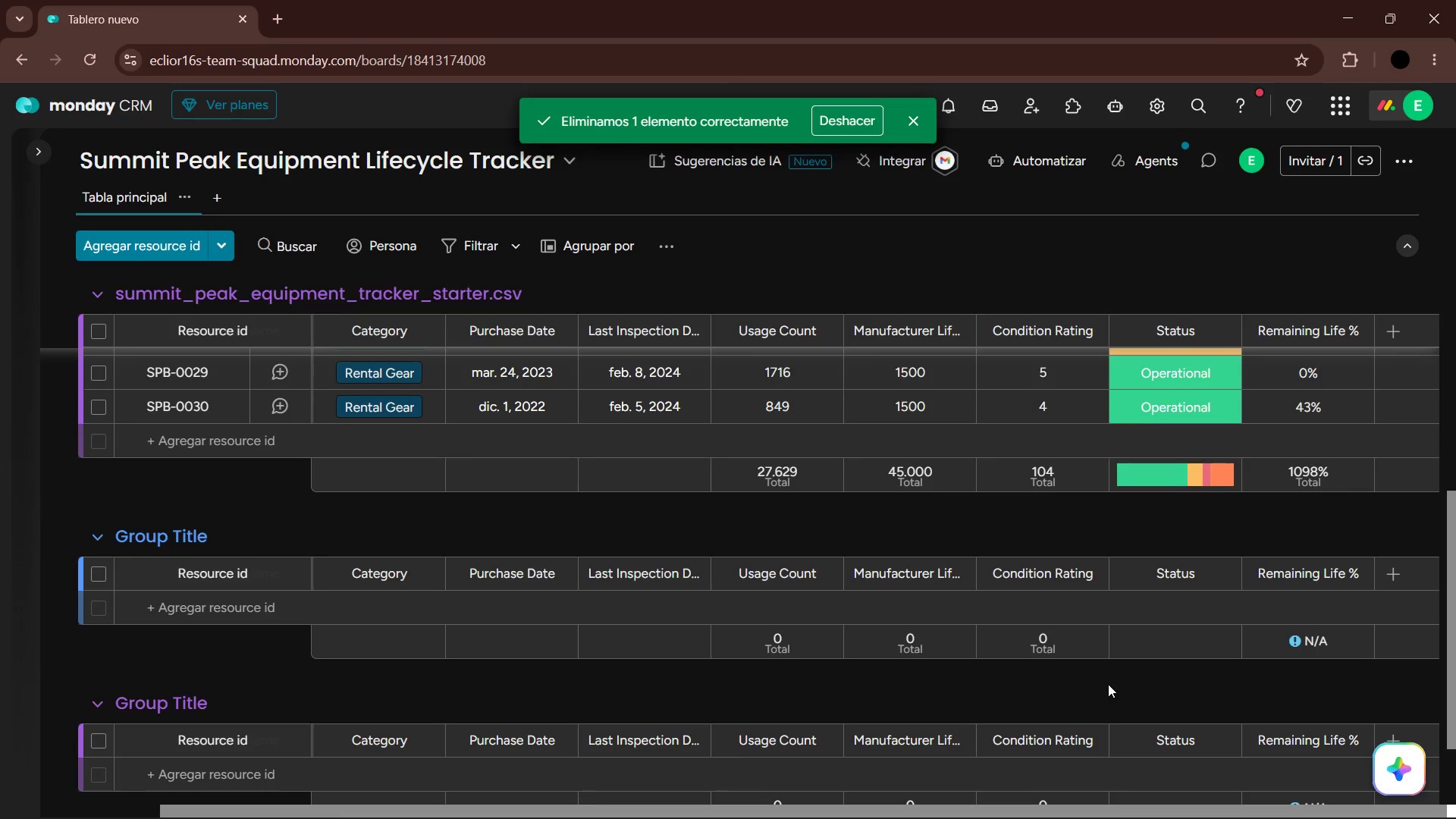 
scroll: coordinate [1124, 663], scroll_direction: up, amount: 17.0
 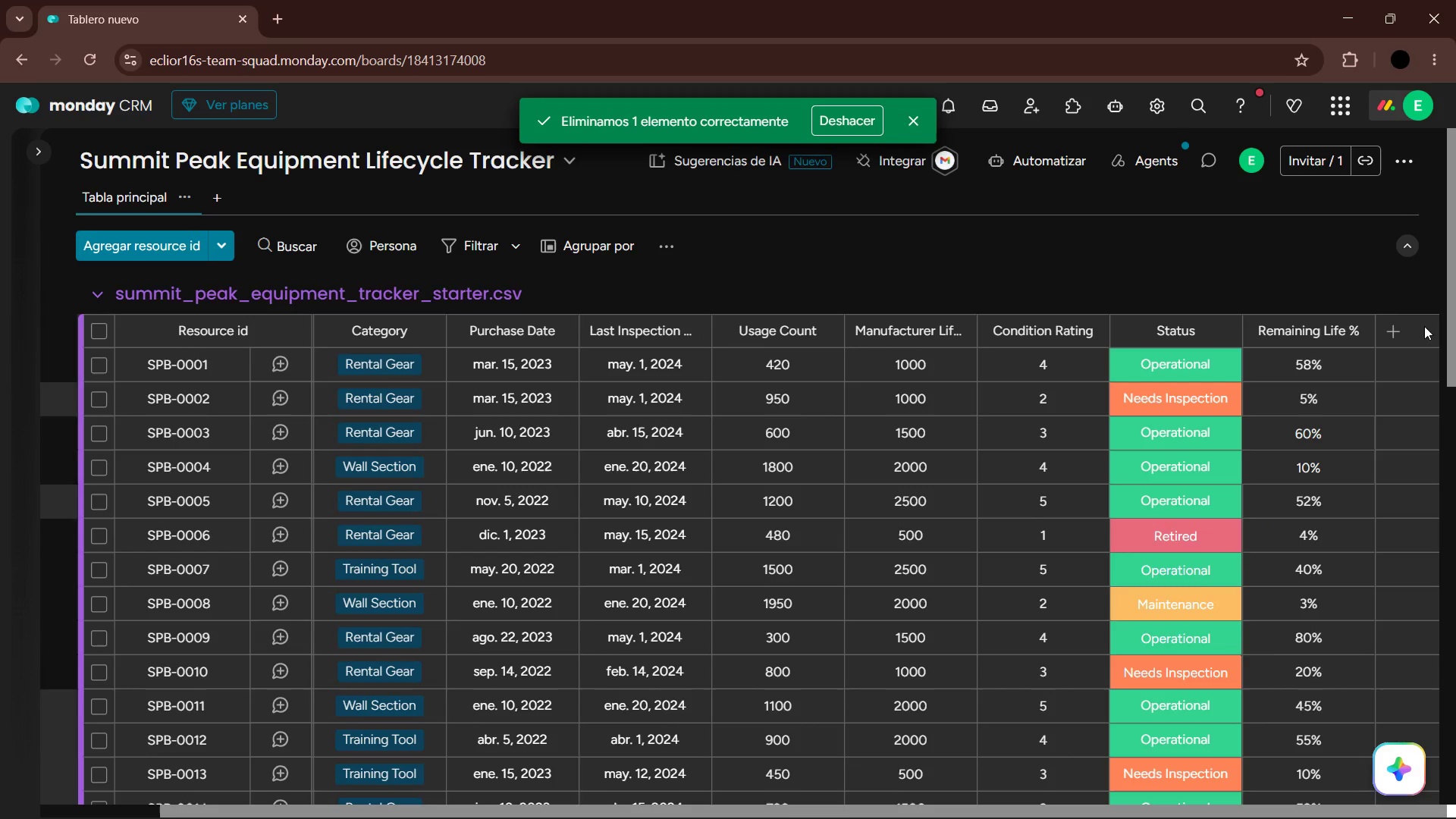 
mouse_move([1394, 341])
 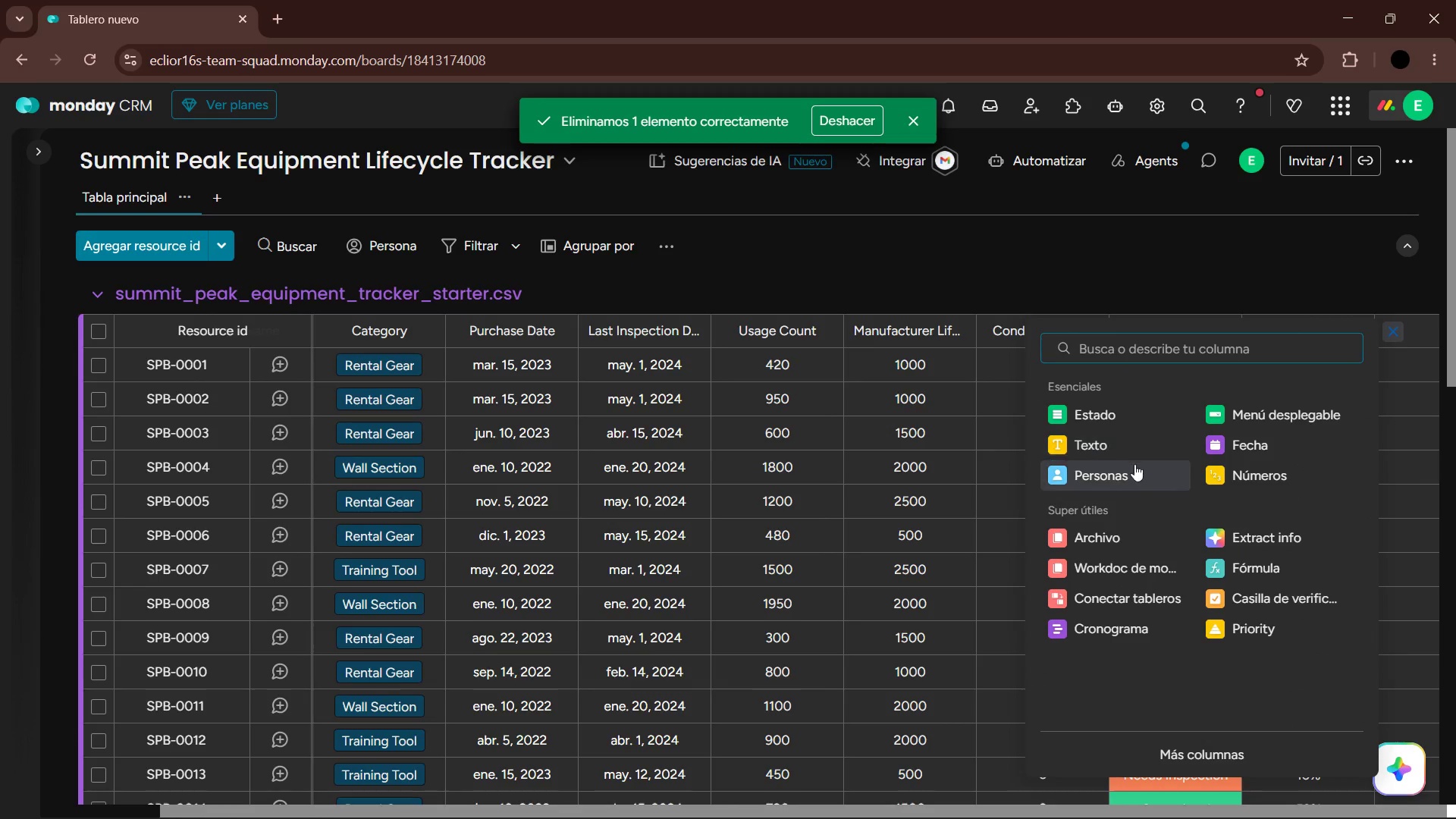 
left_click([1134, 464])
 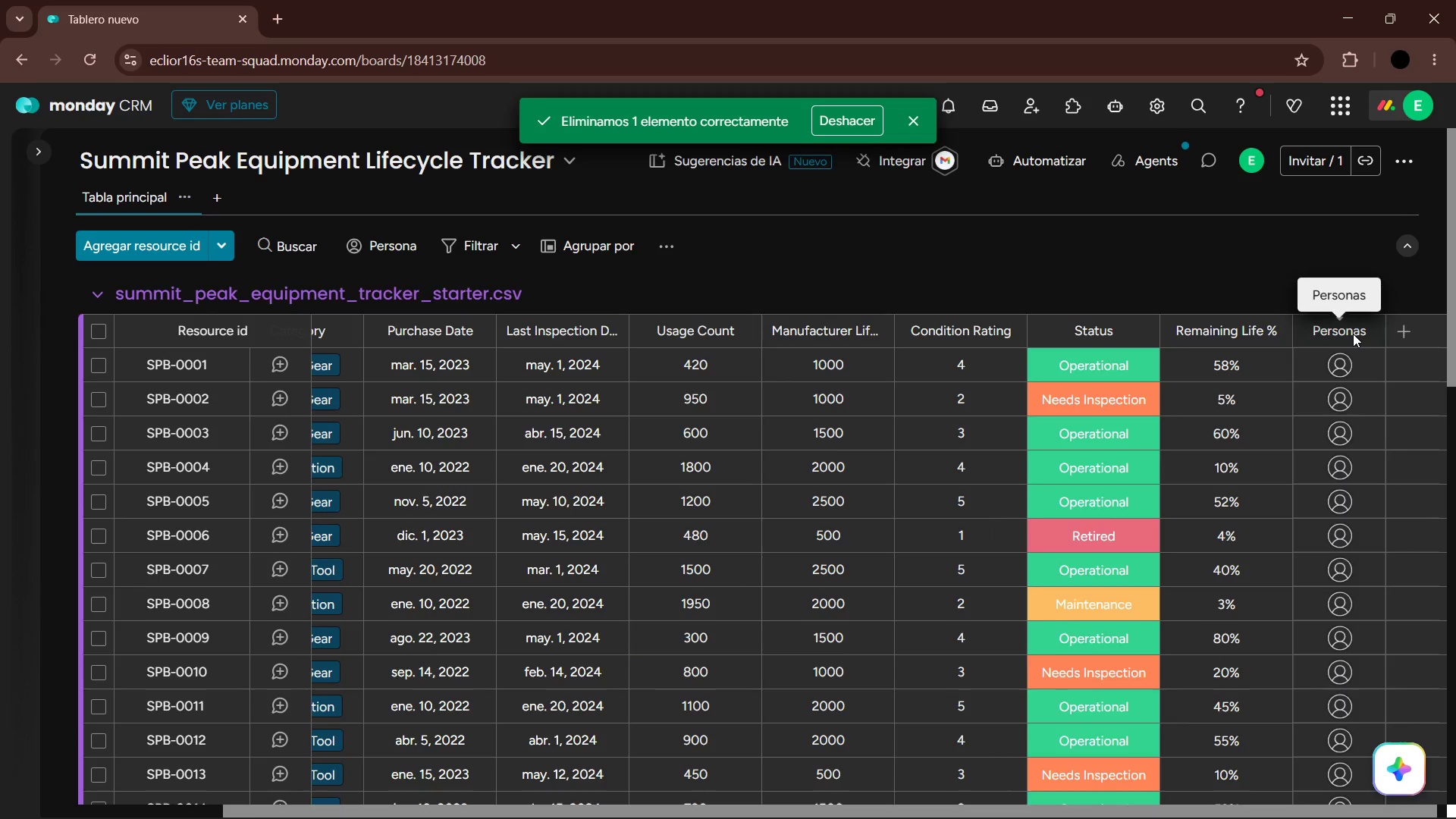 
double_click([1353, 334])
 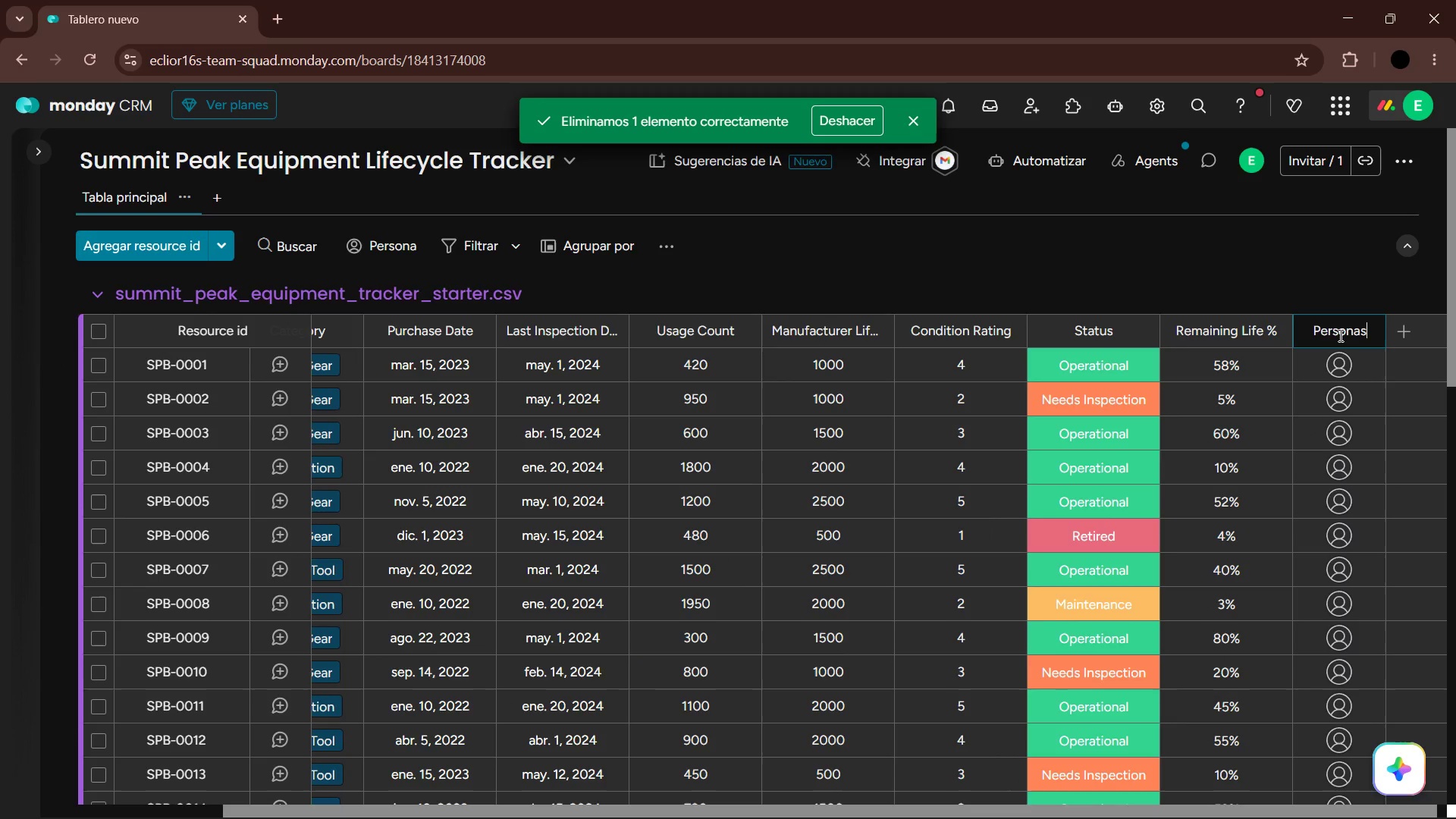 
double_click([1339, 335])
 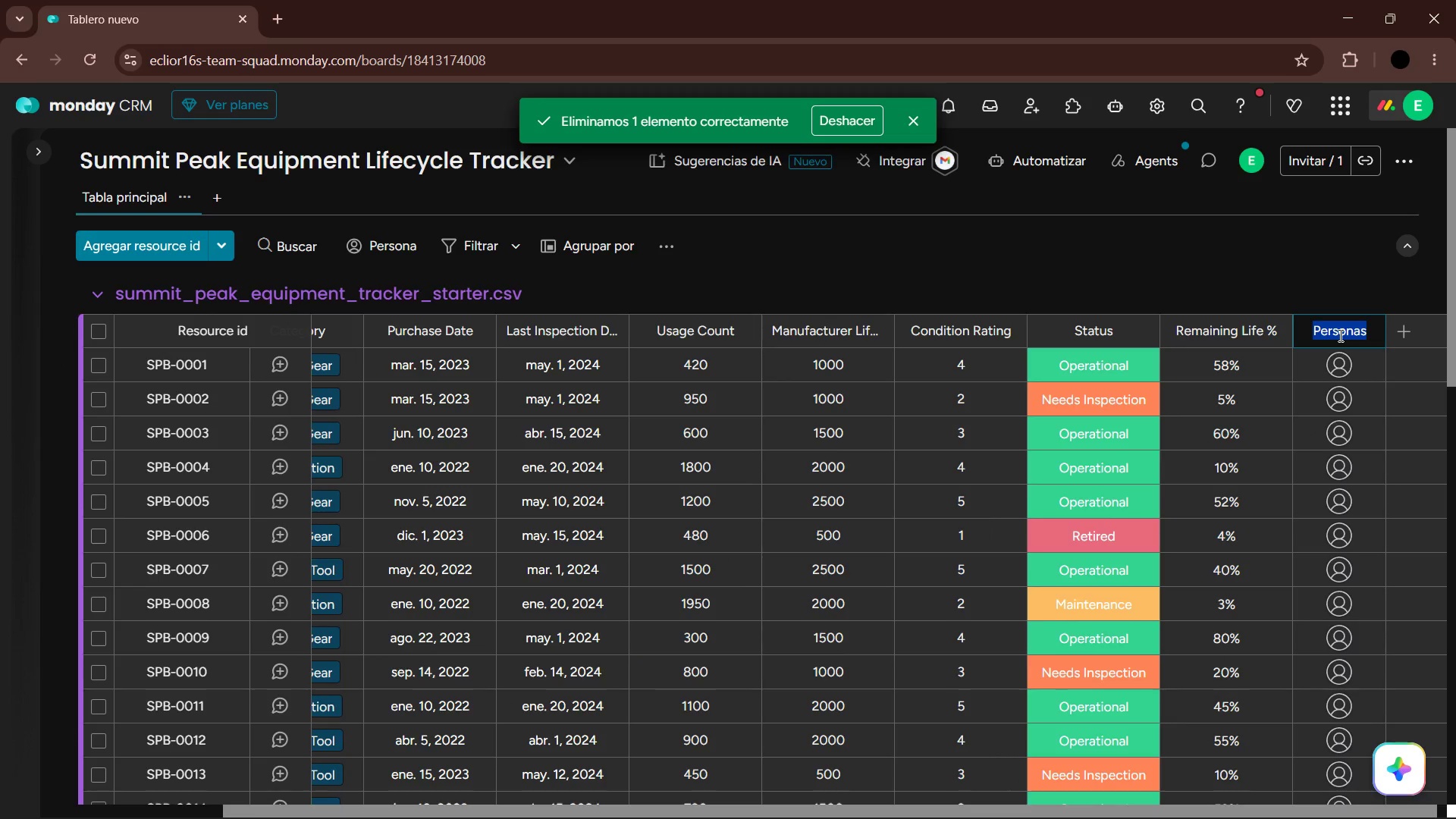 
type(Supervisor)
 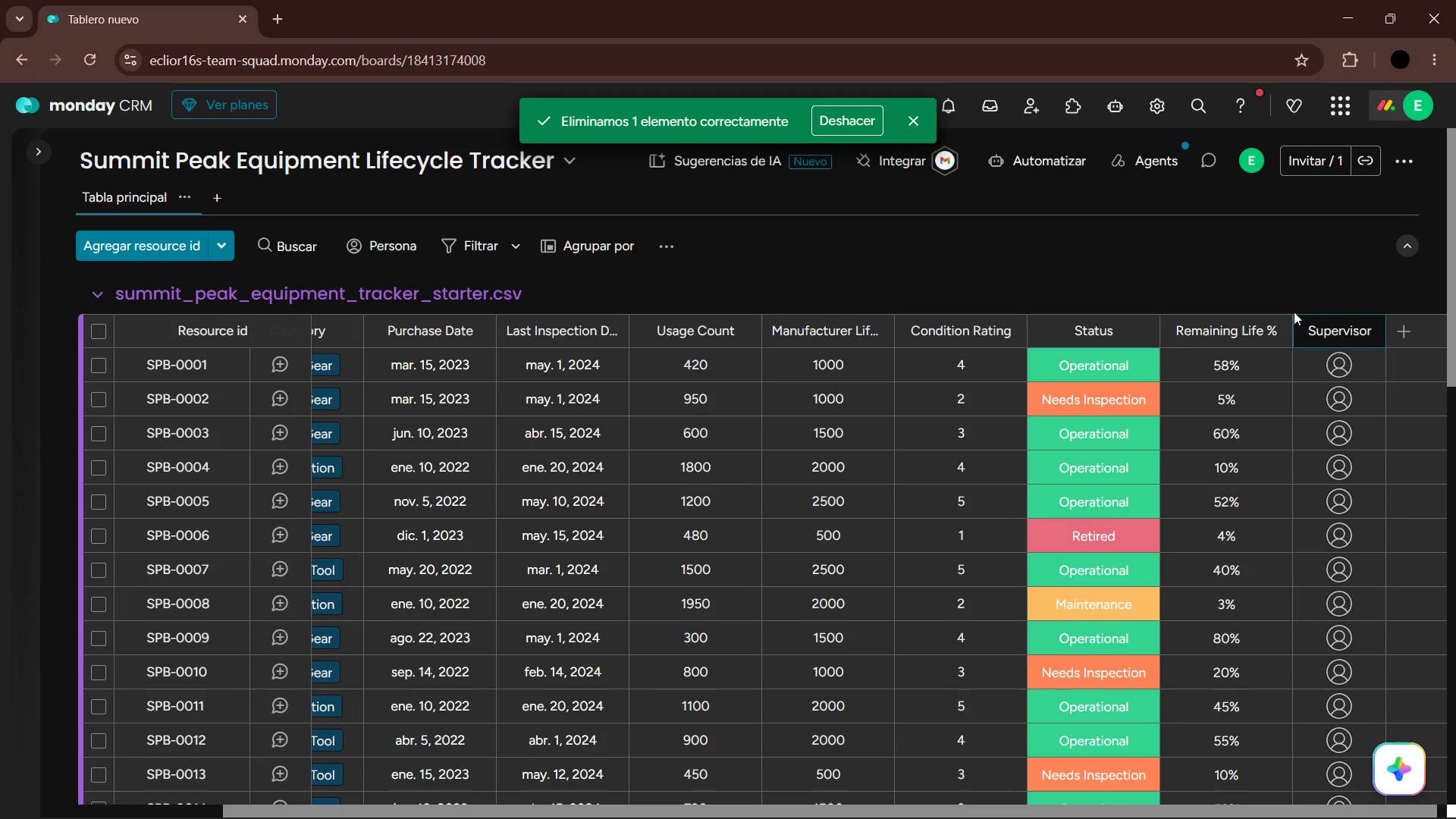 
left_click([1303, 287])
 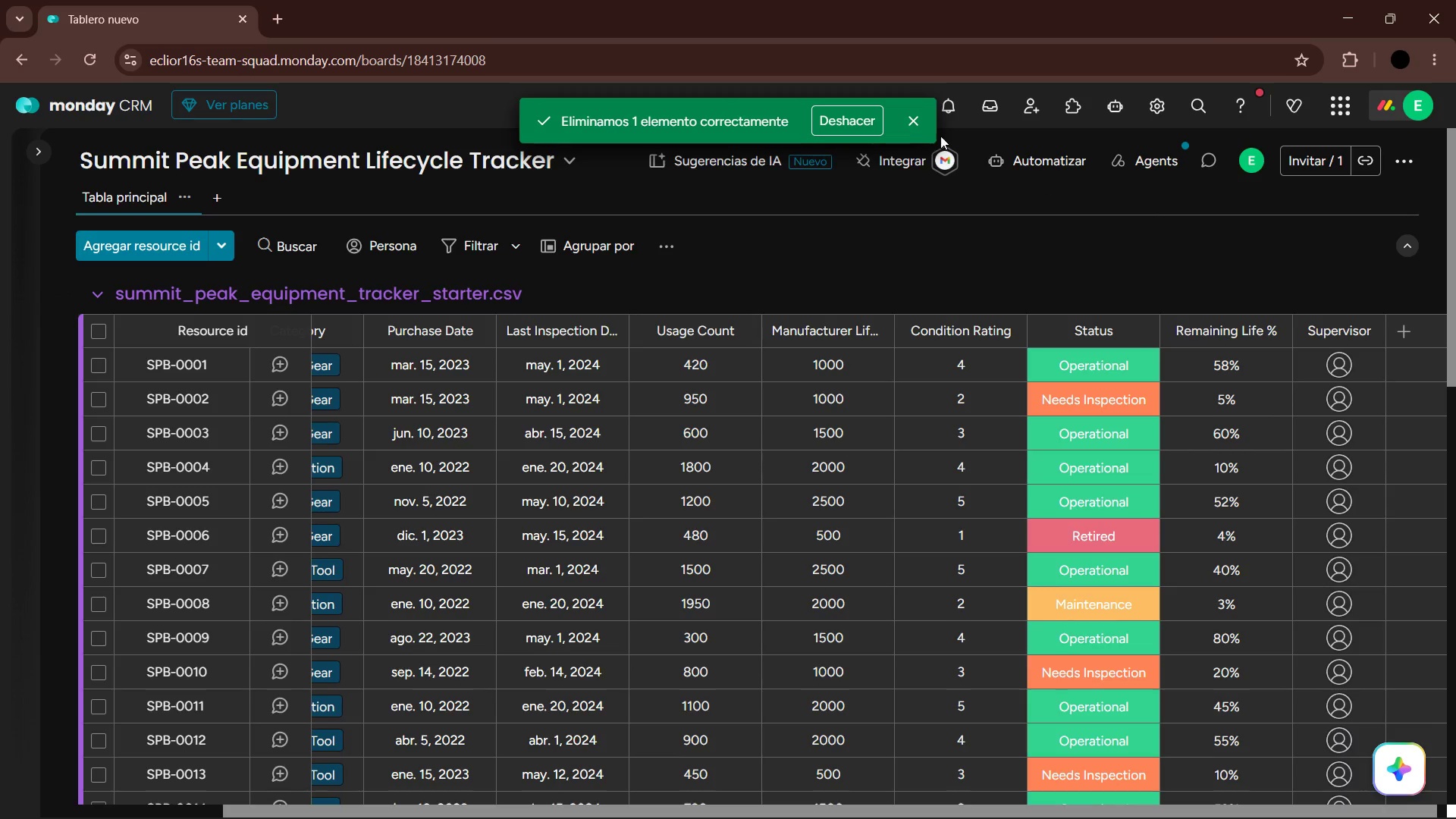 
left_click([909, 115])
 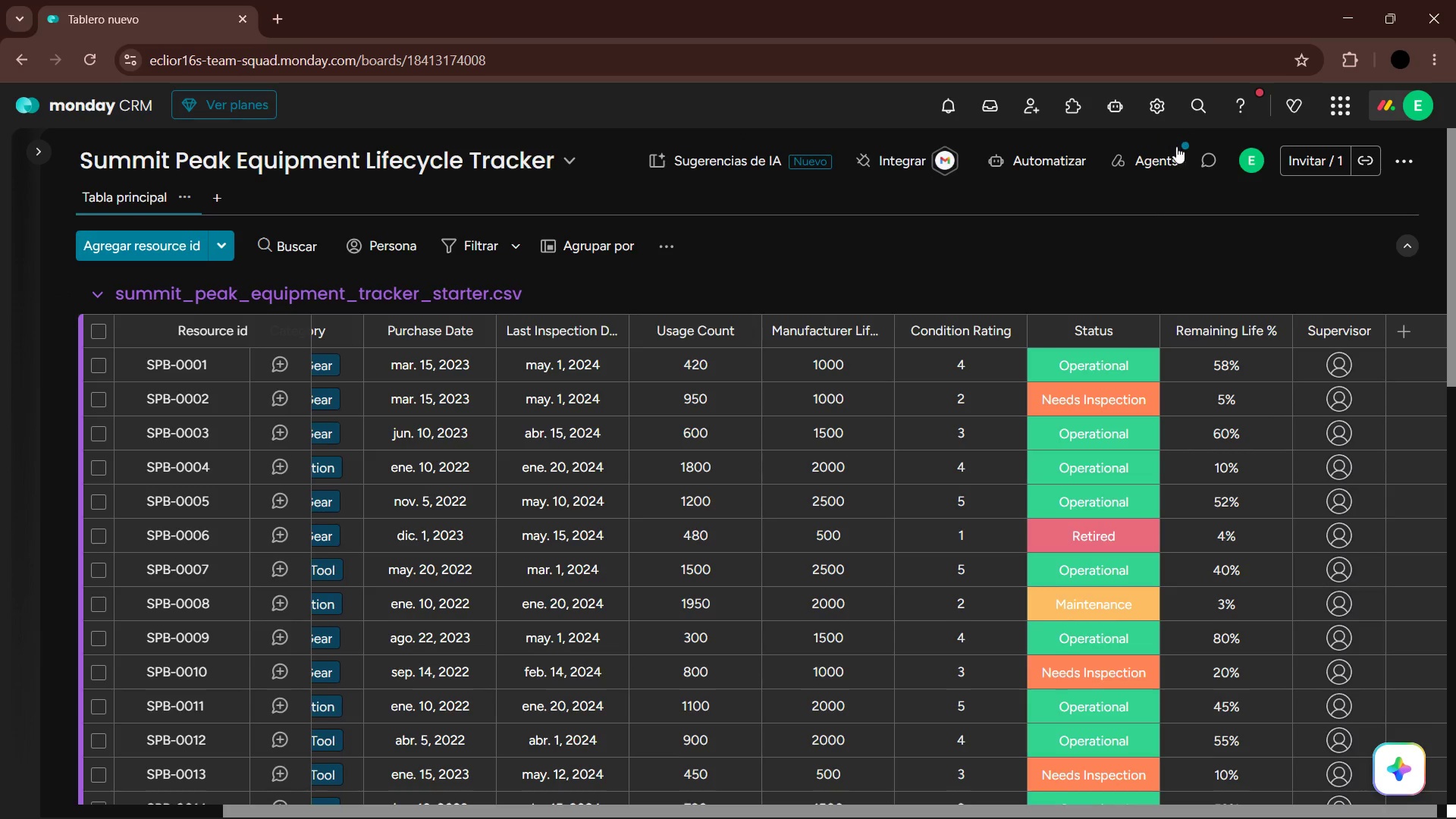 
left_click([1172, 165])
 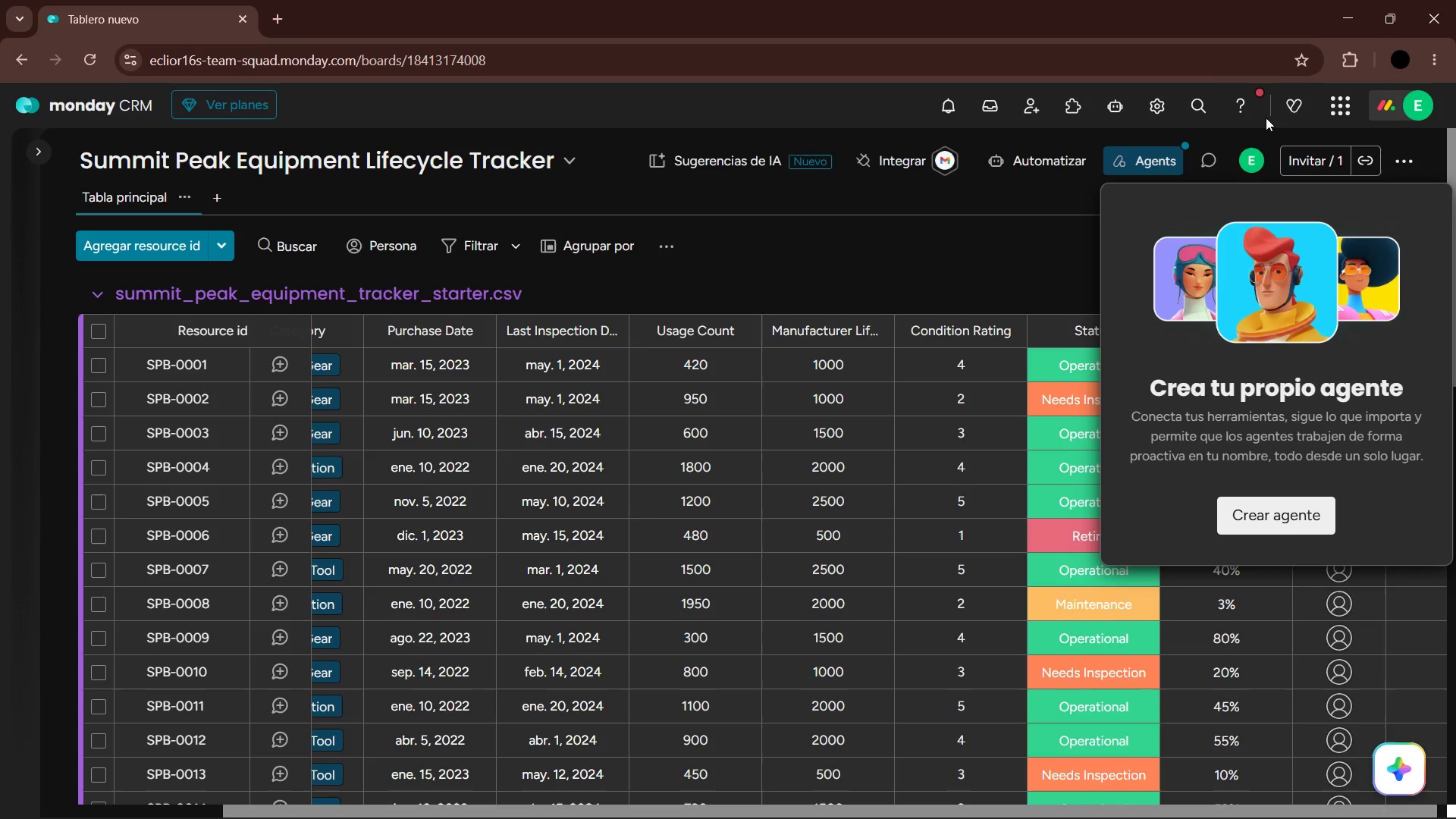 
left_click([1252, 99])
 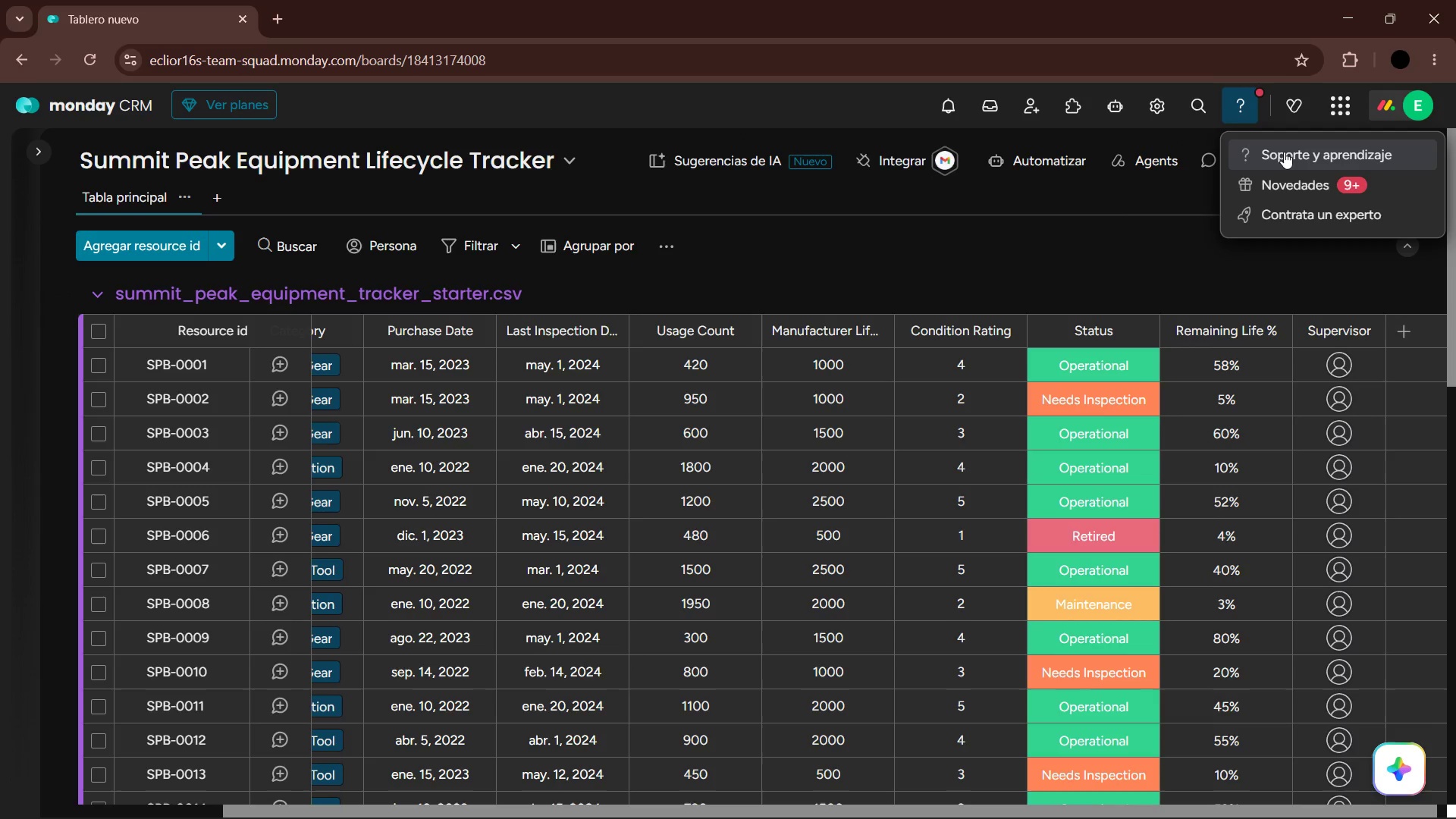 
left_click([1294, 173])
 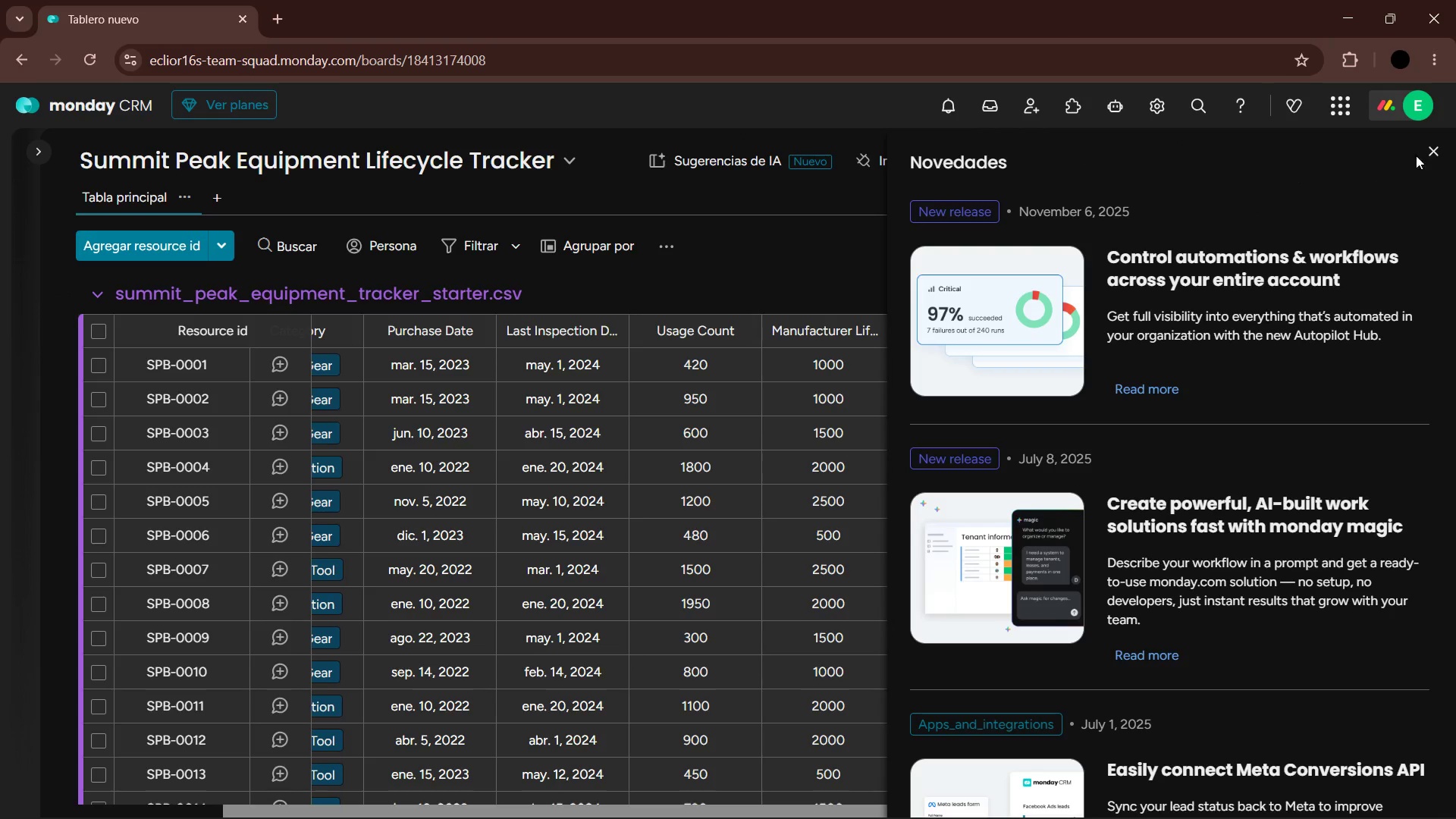 
left_click([1424, 158])
 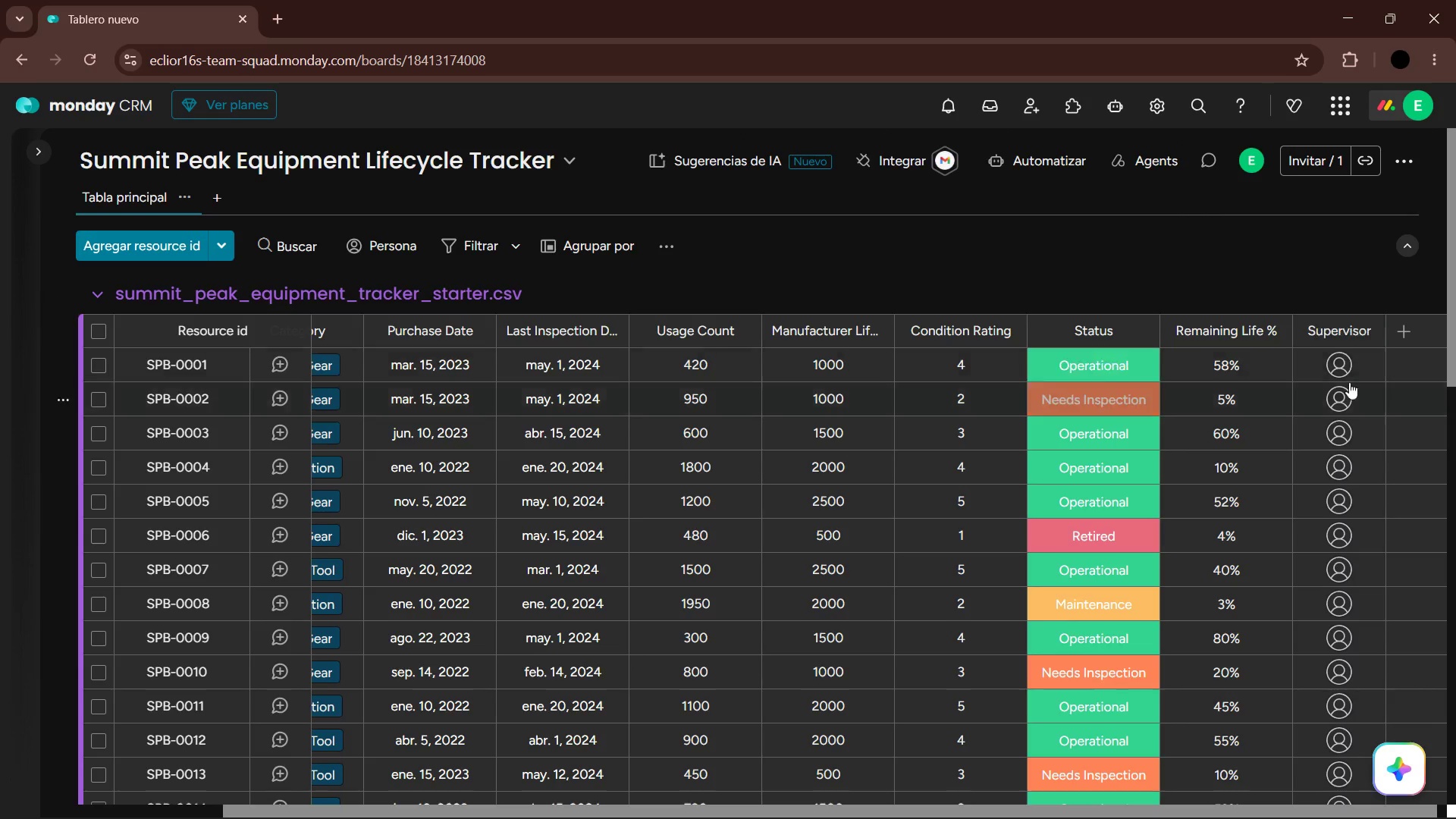 
left_click([1341, 372])
 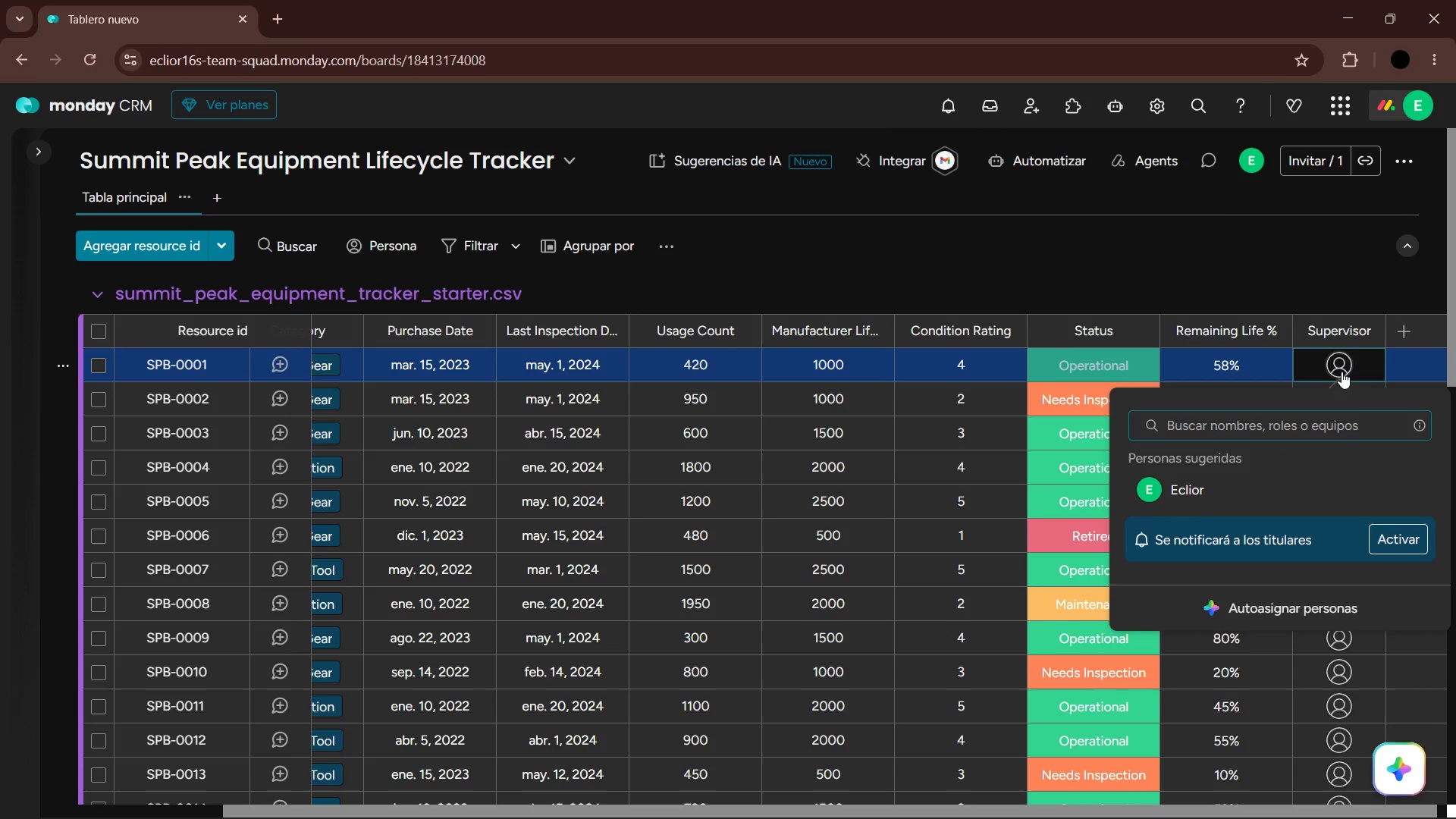 
key(ArrowDown)
 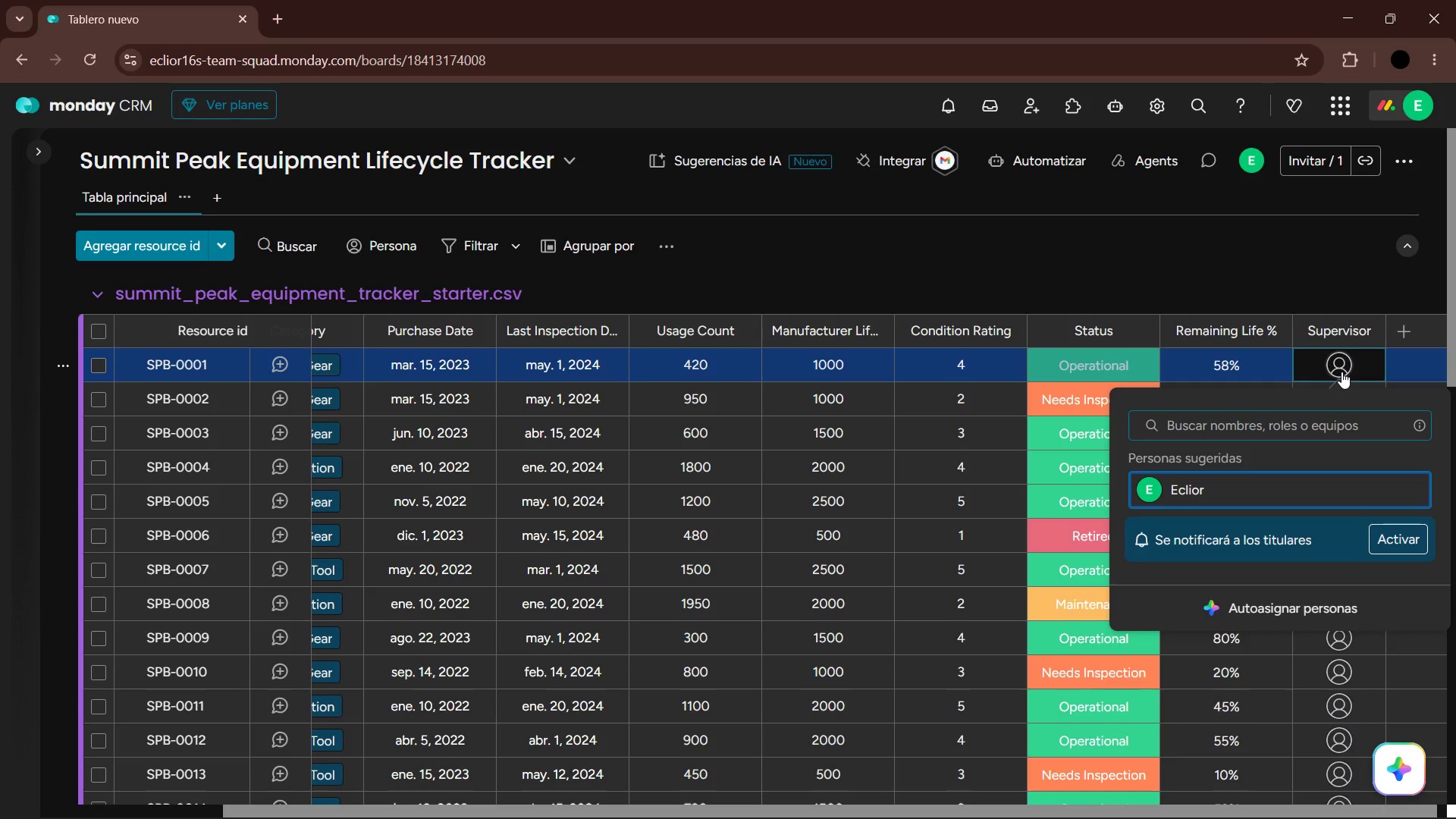 
key(Enter)
 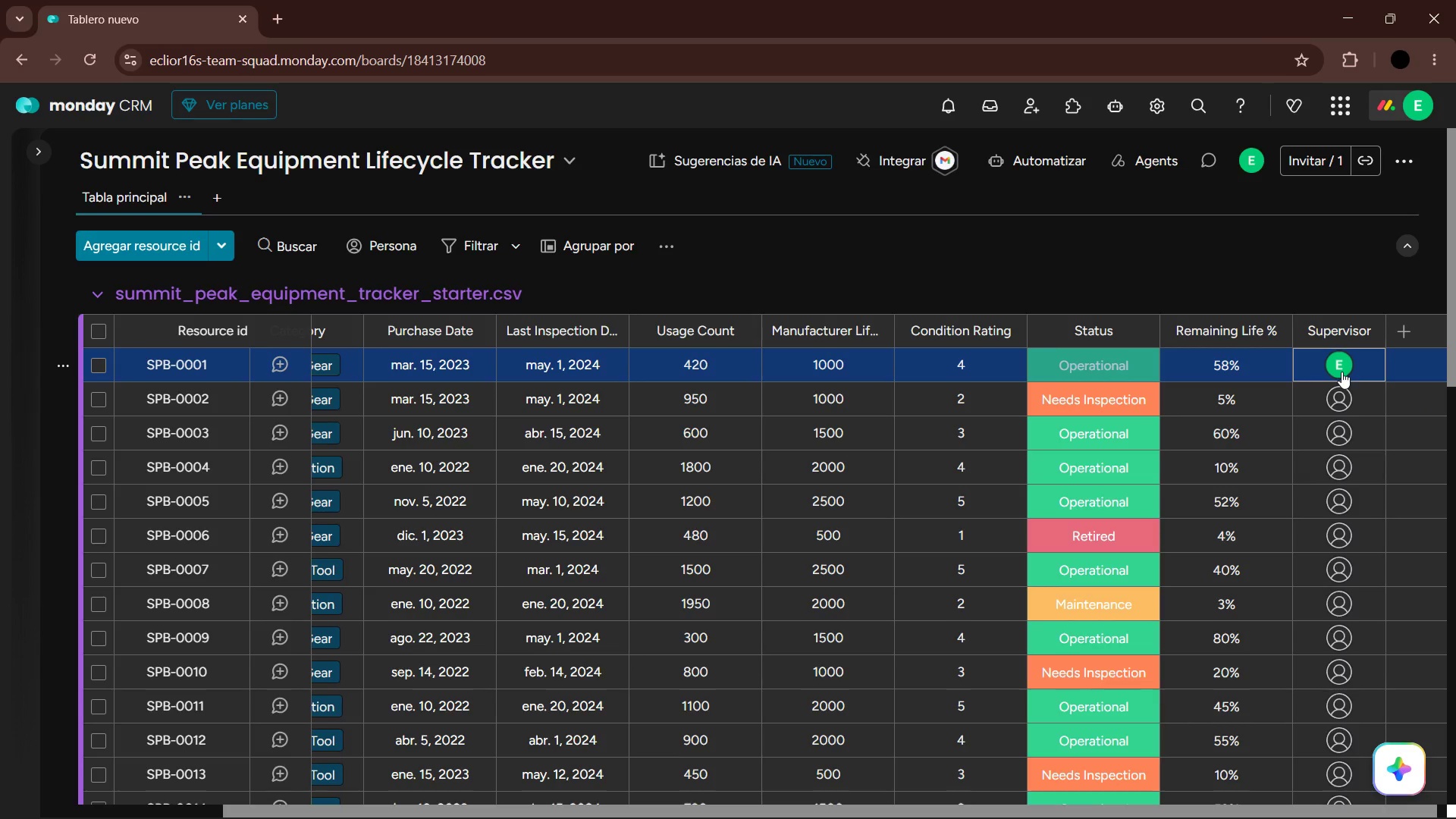 
key(ArrowDown)
 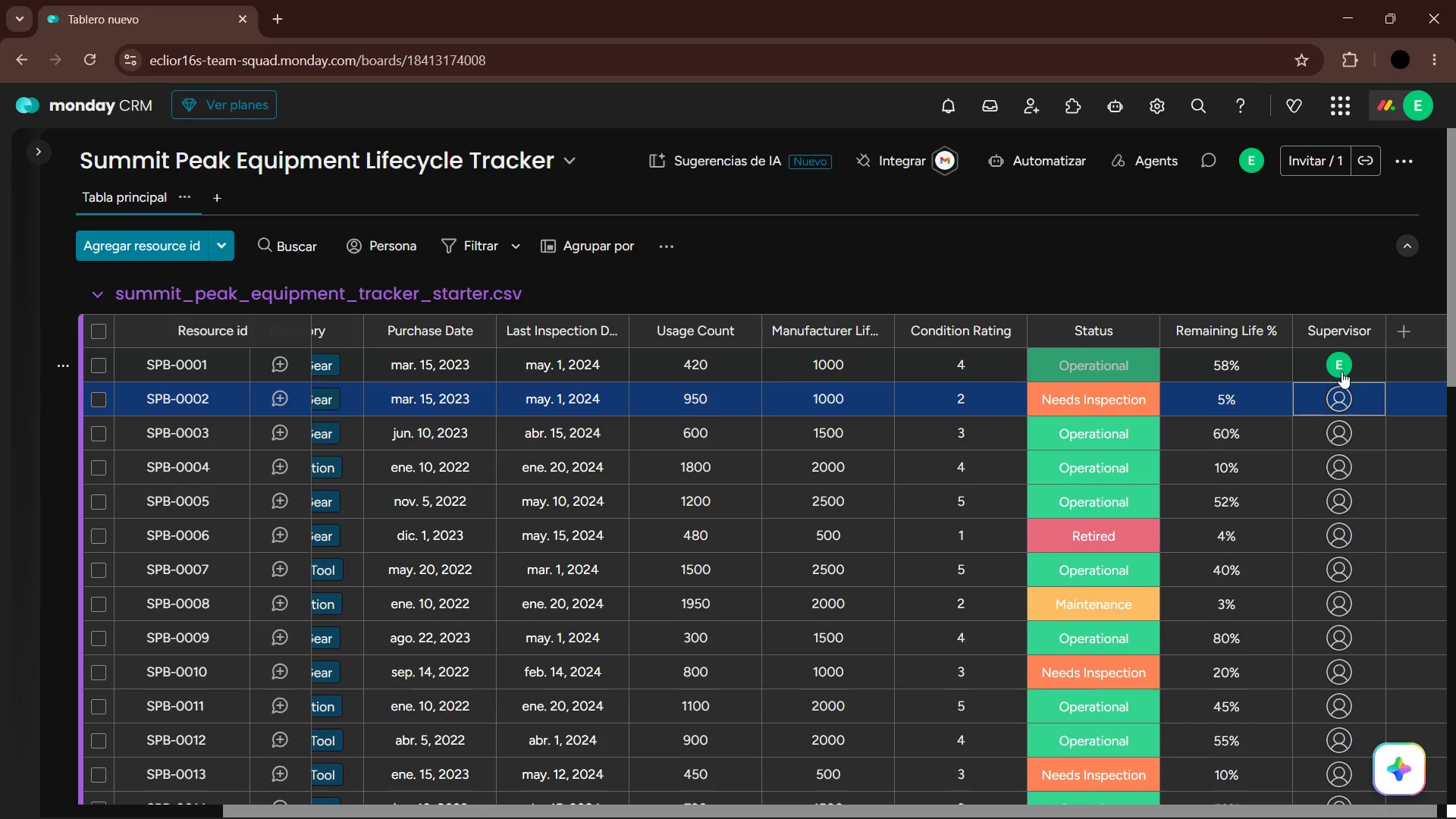 
key(Enter)
 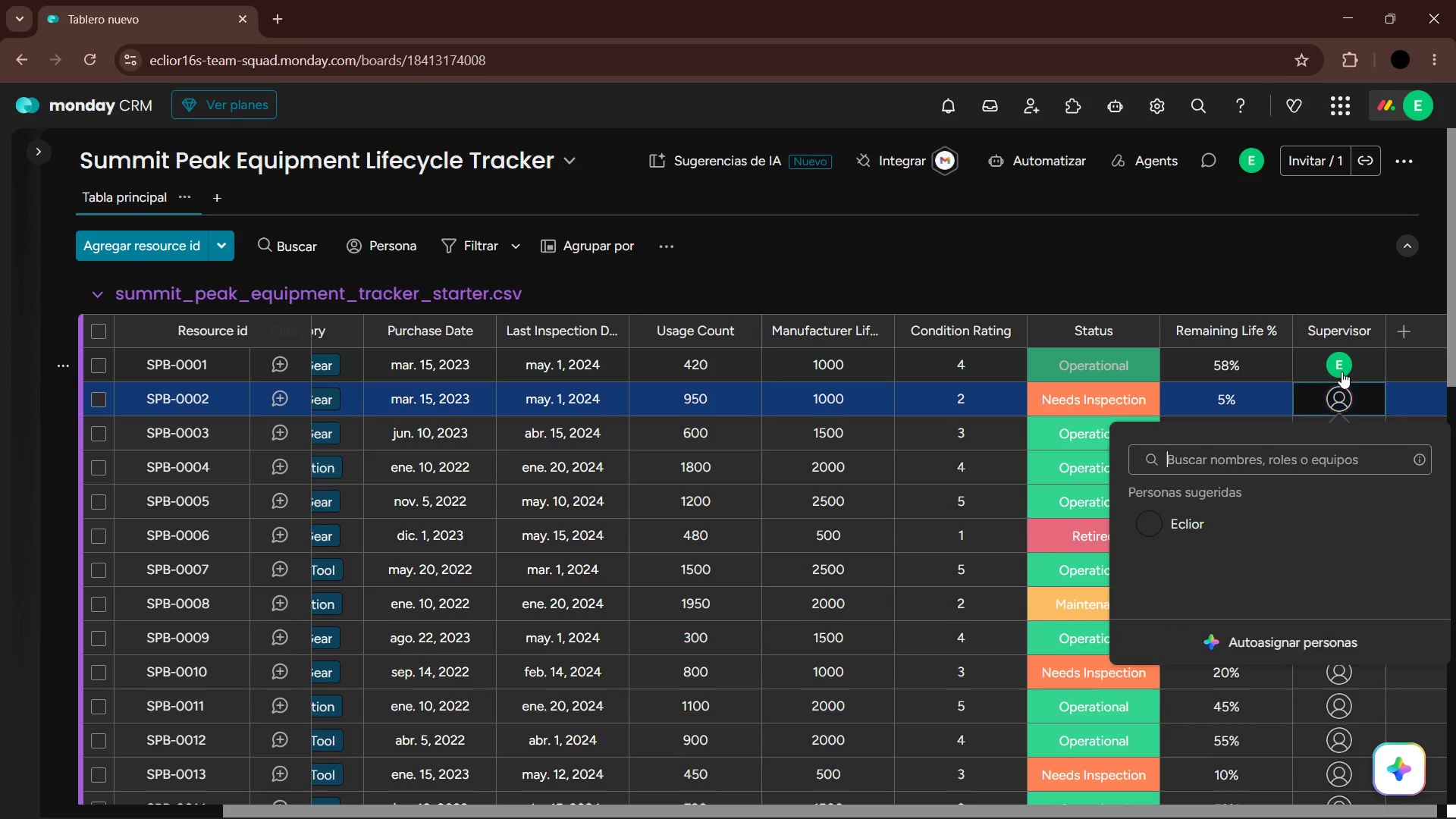 
key(ArrowDown)
 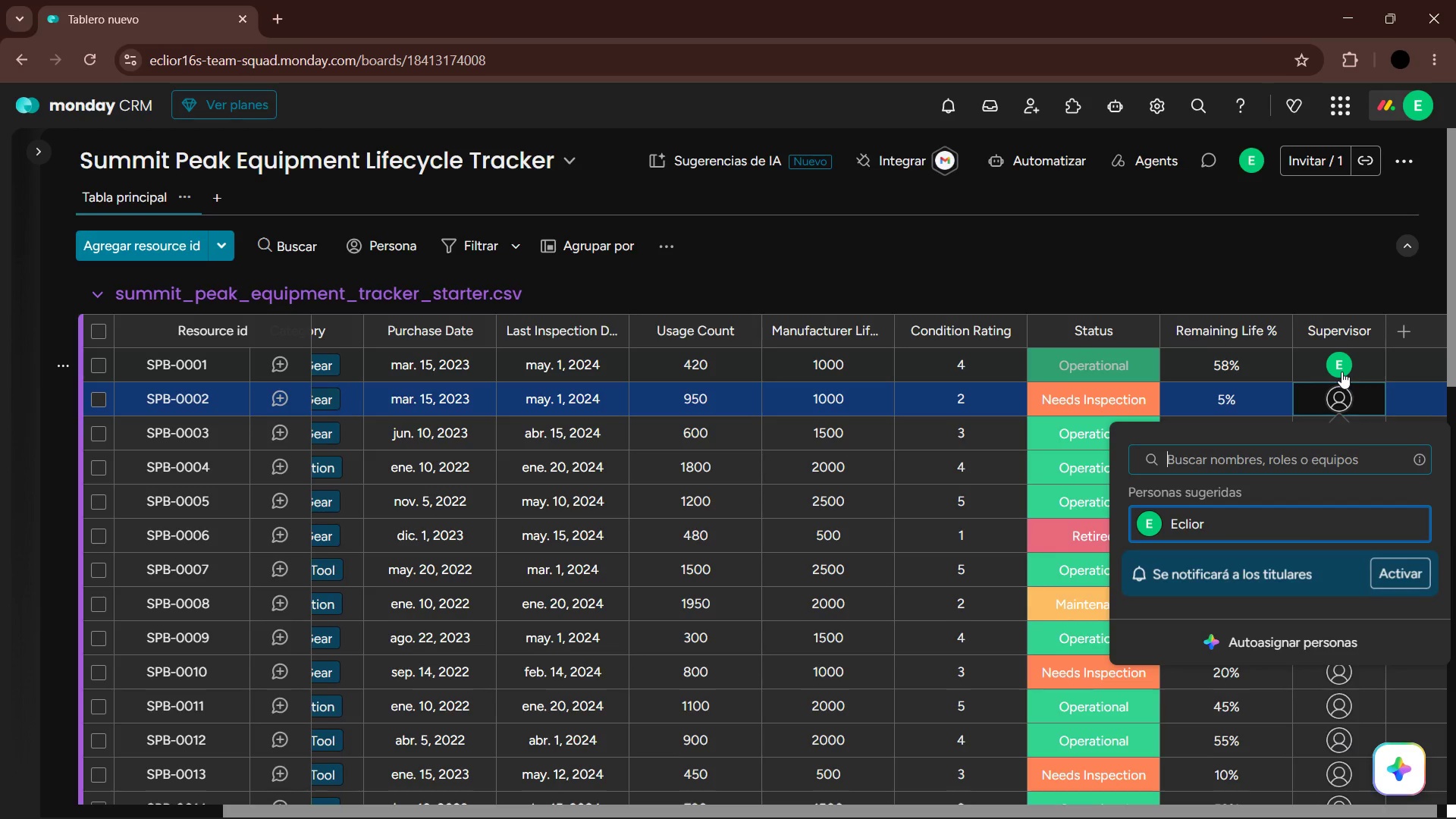 
key(Enter)
 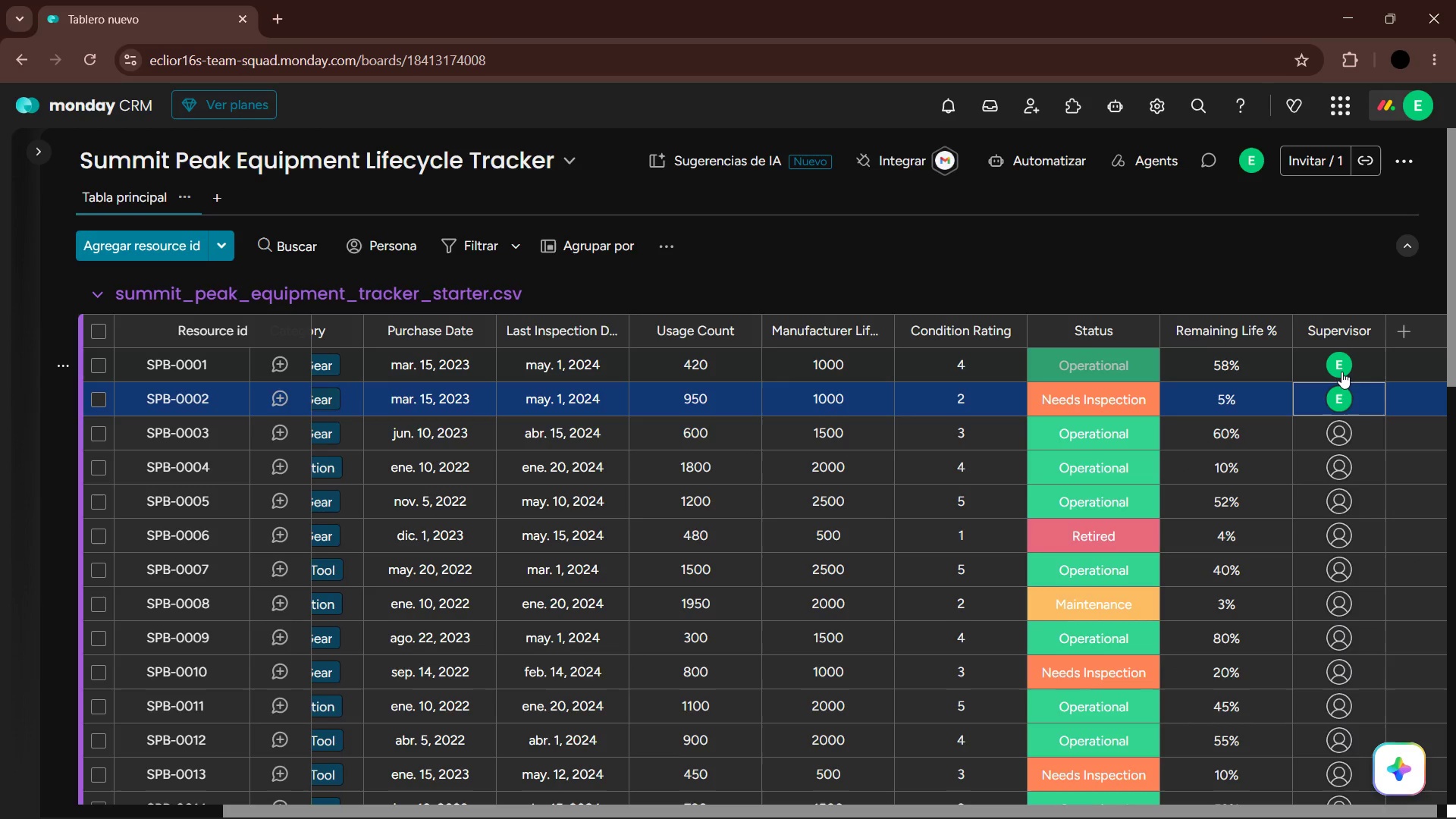 
key(ArrowDown)
 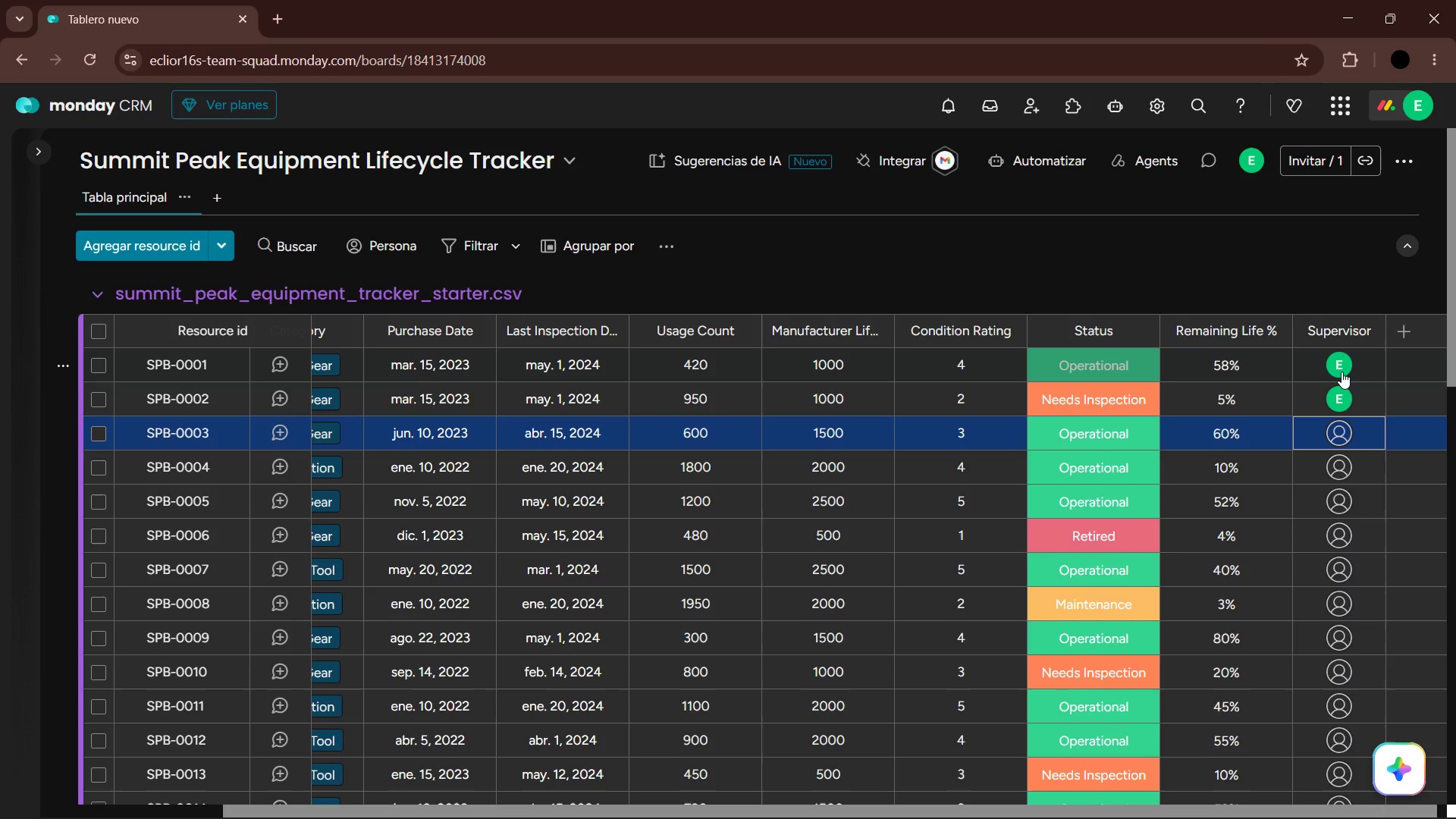 
key(Enter)
 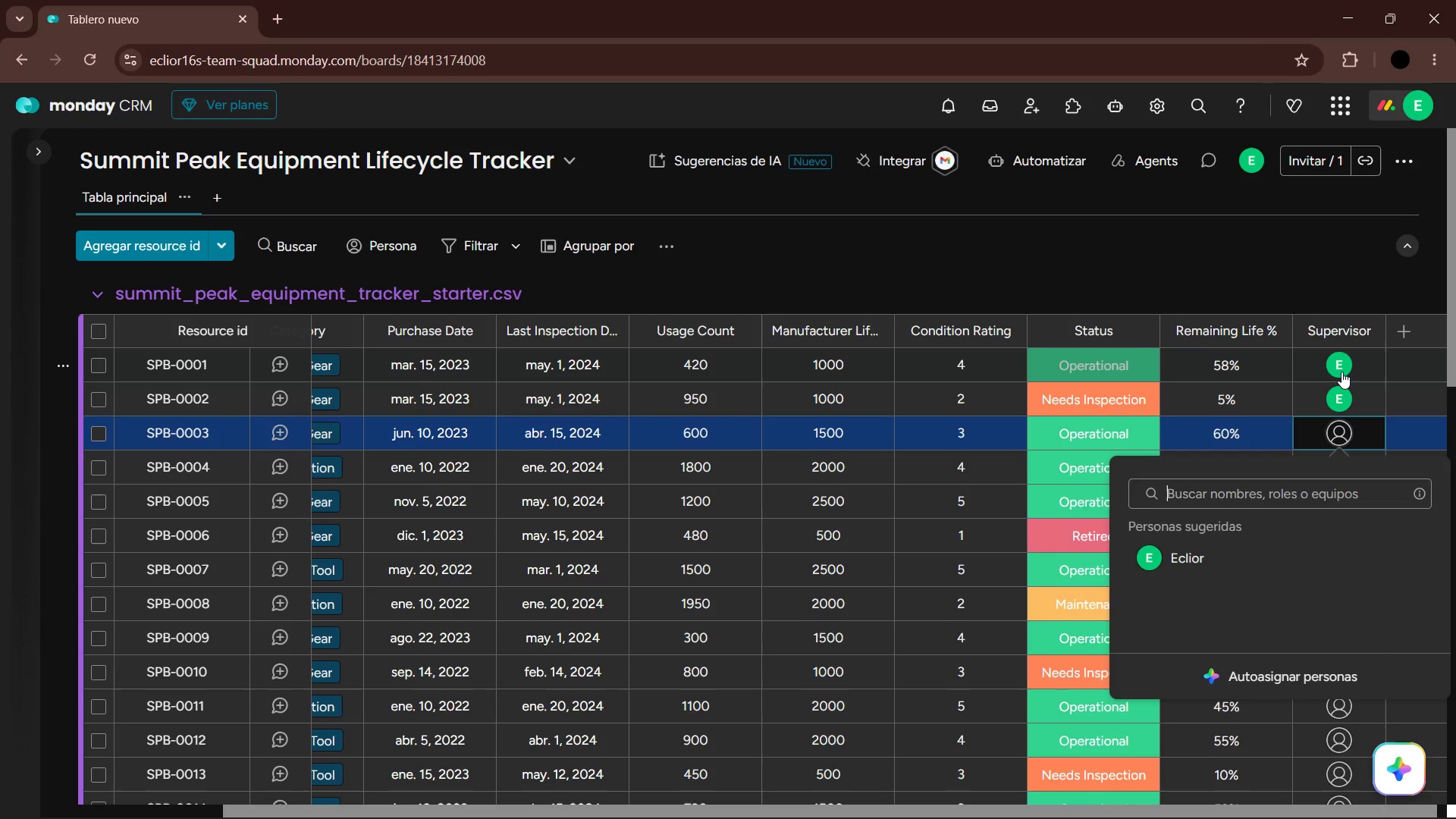 
key(ArrowDown)
 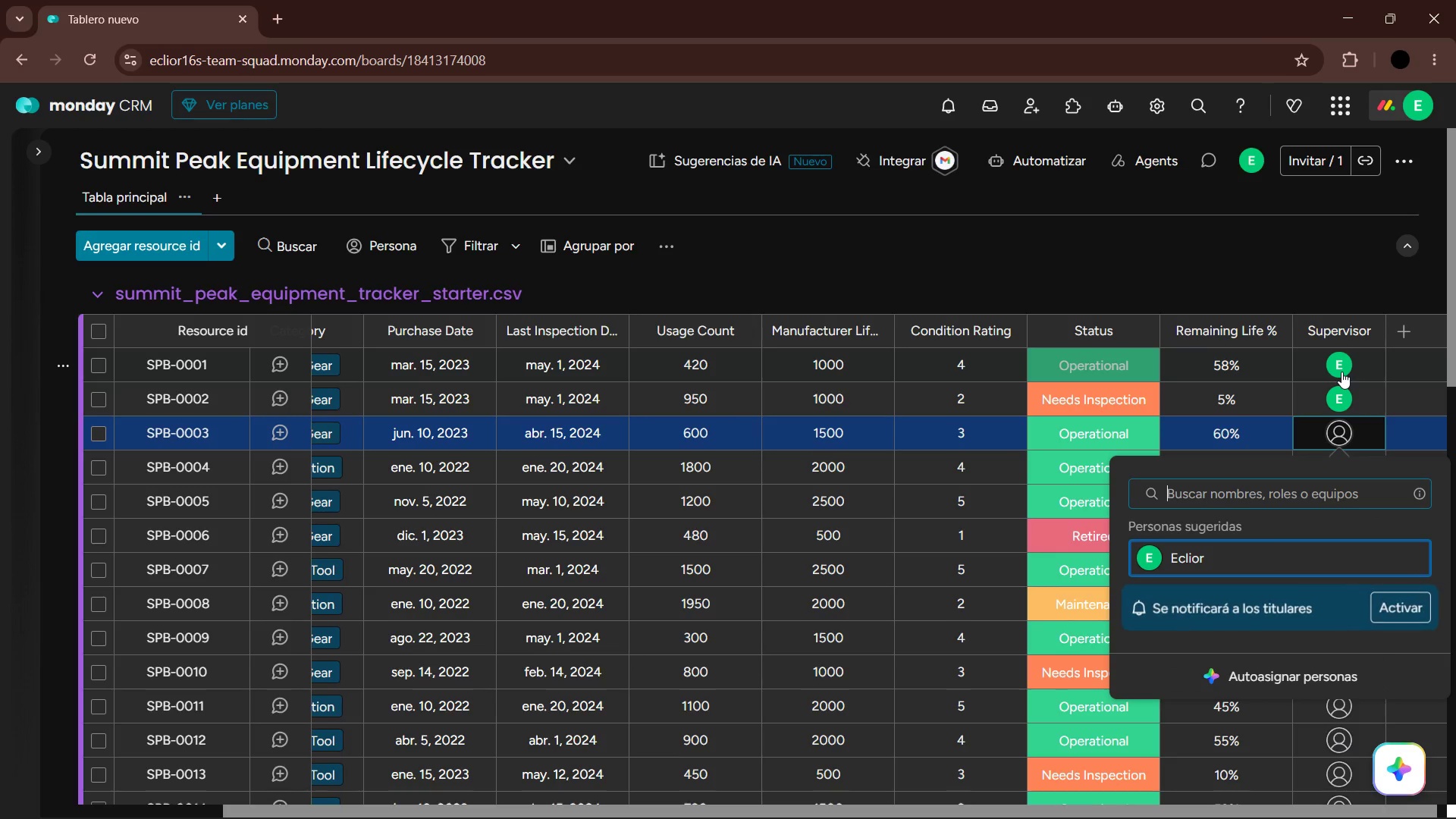 
key(Enter)
 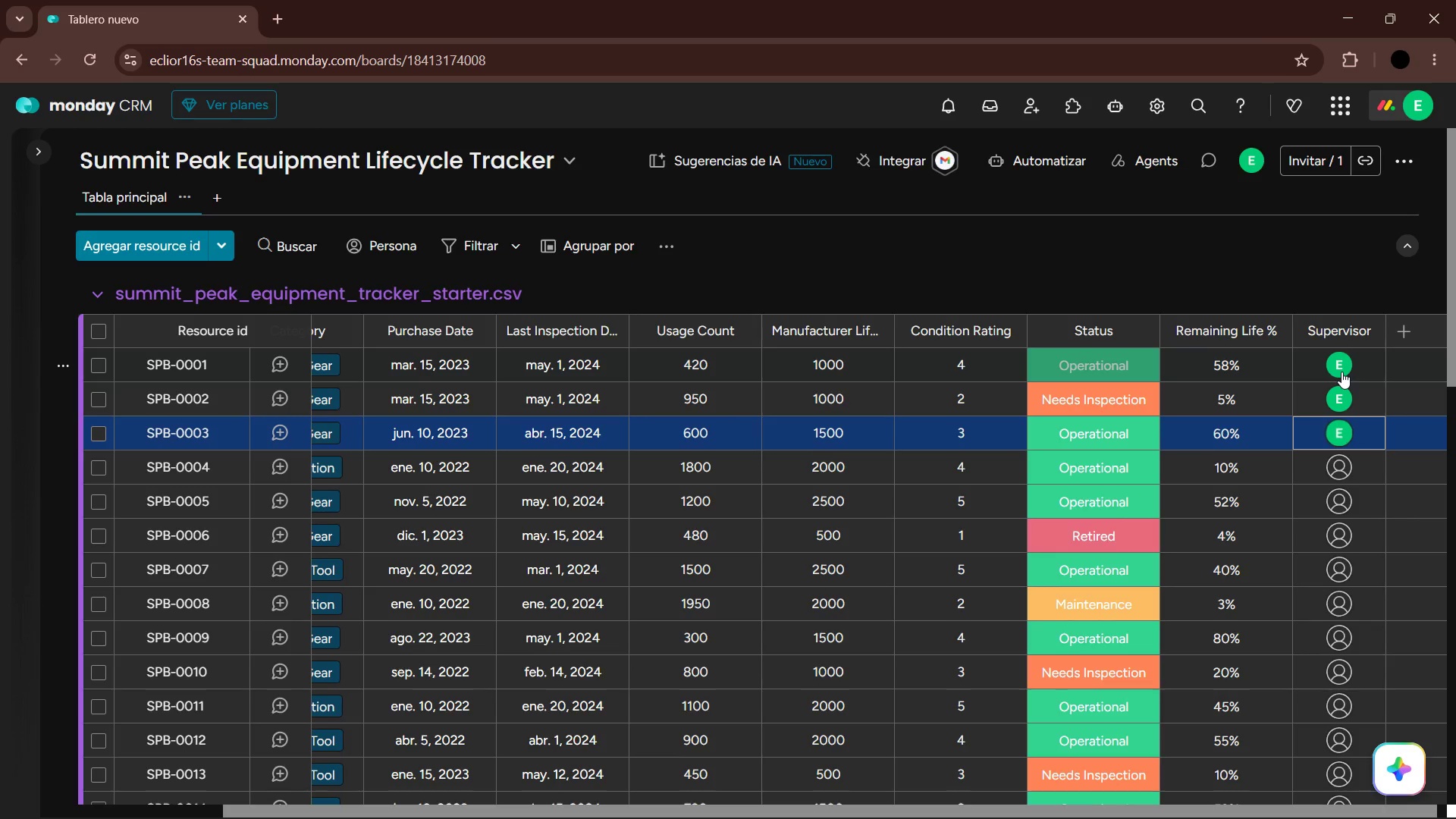 
key(ArrowDown)
 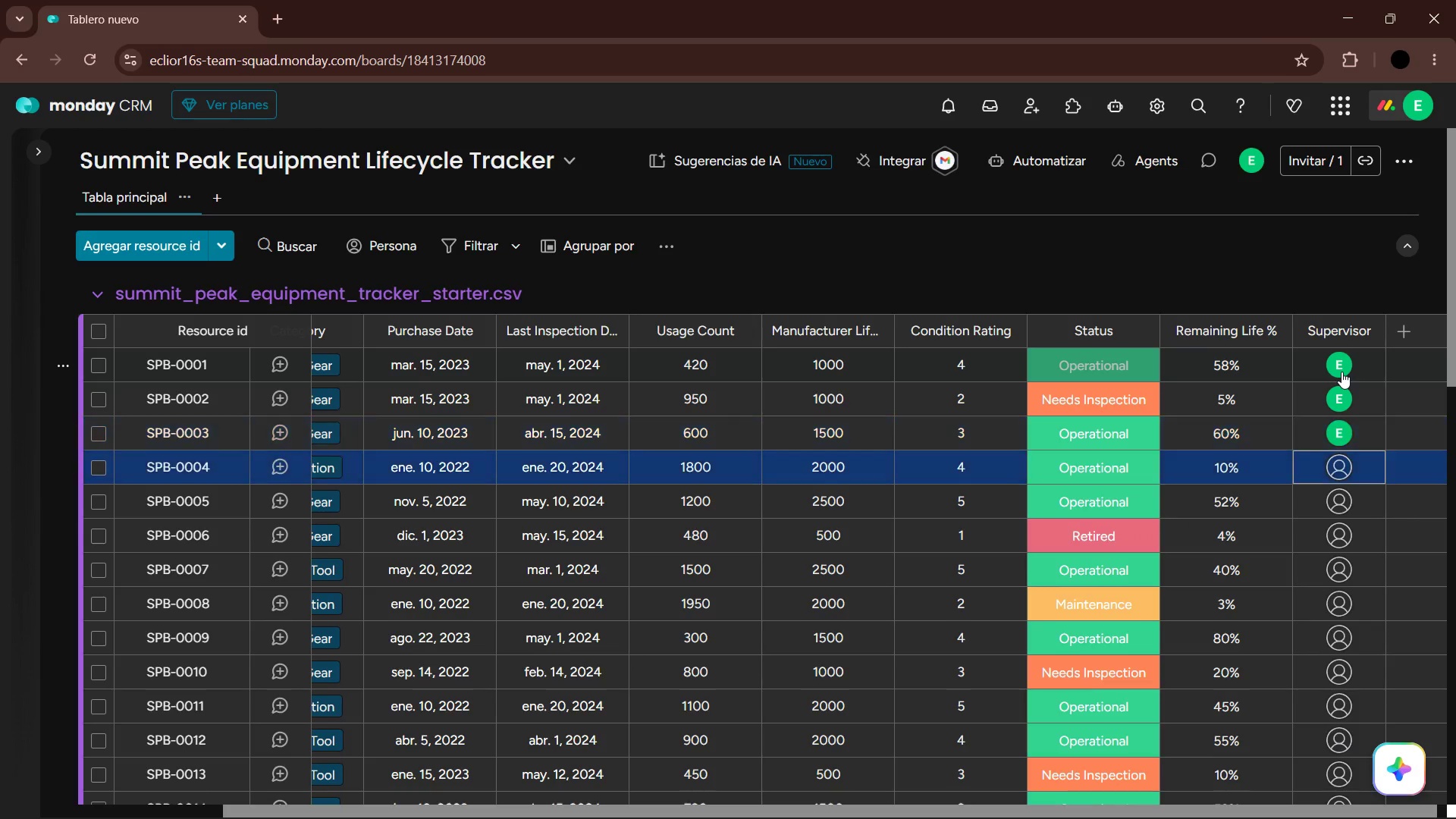 
key(Enter)
 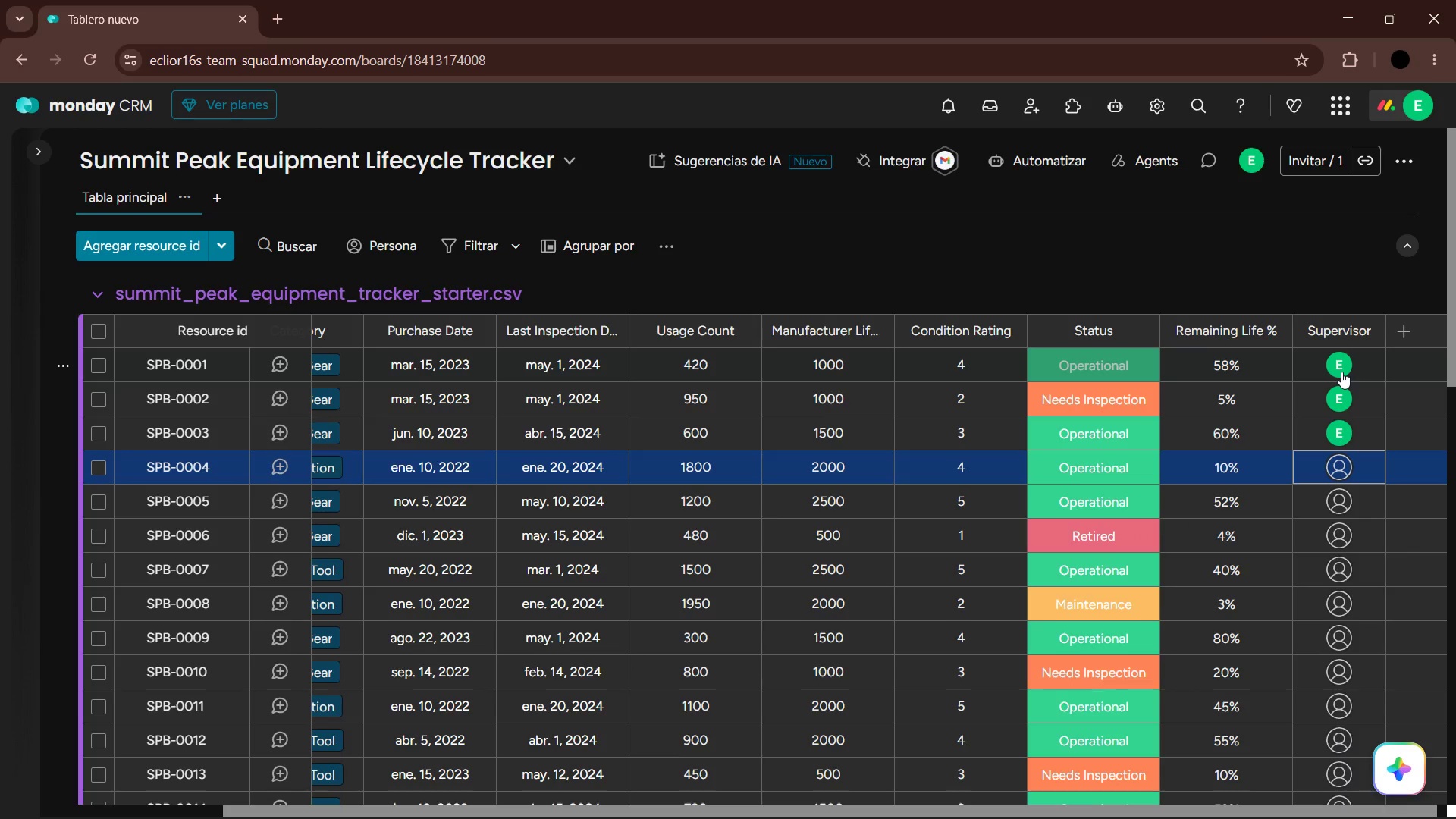 
key(ArrowDown)
 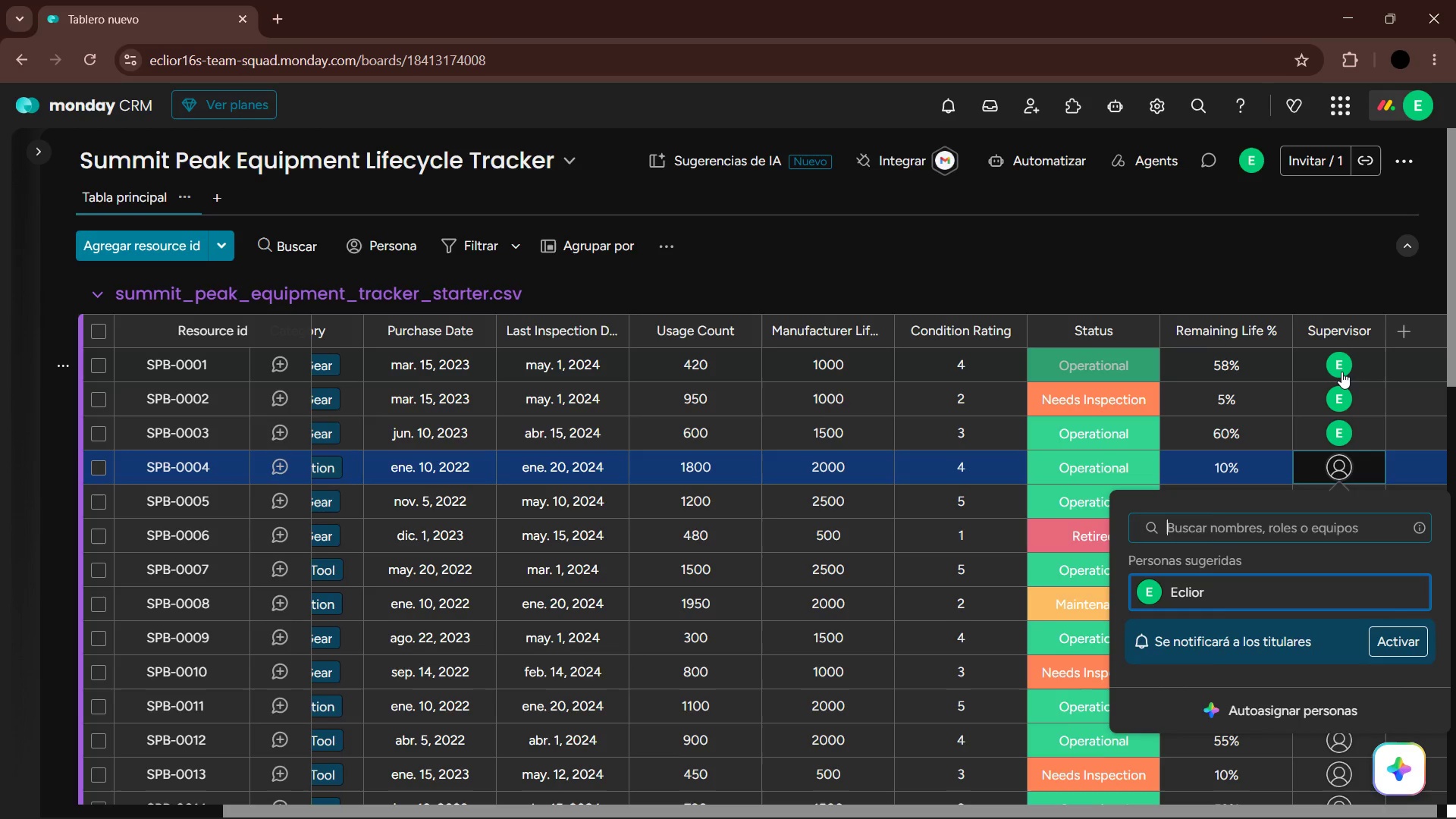 
key(Enter)
 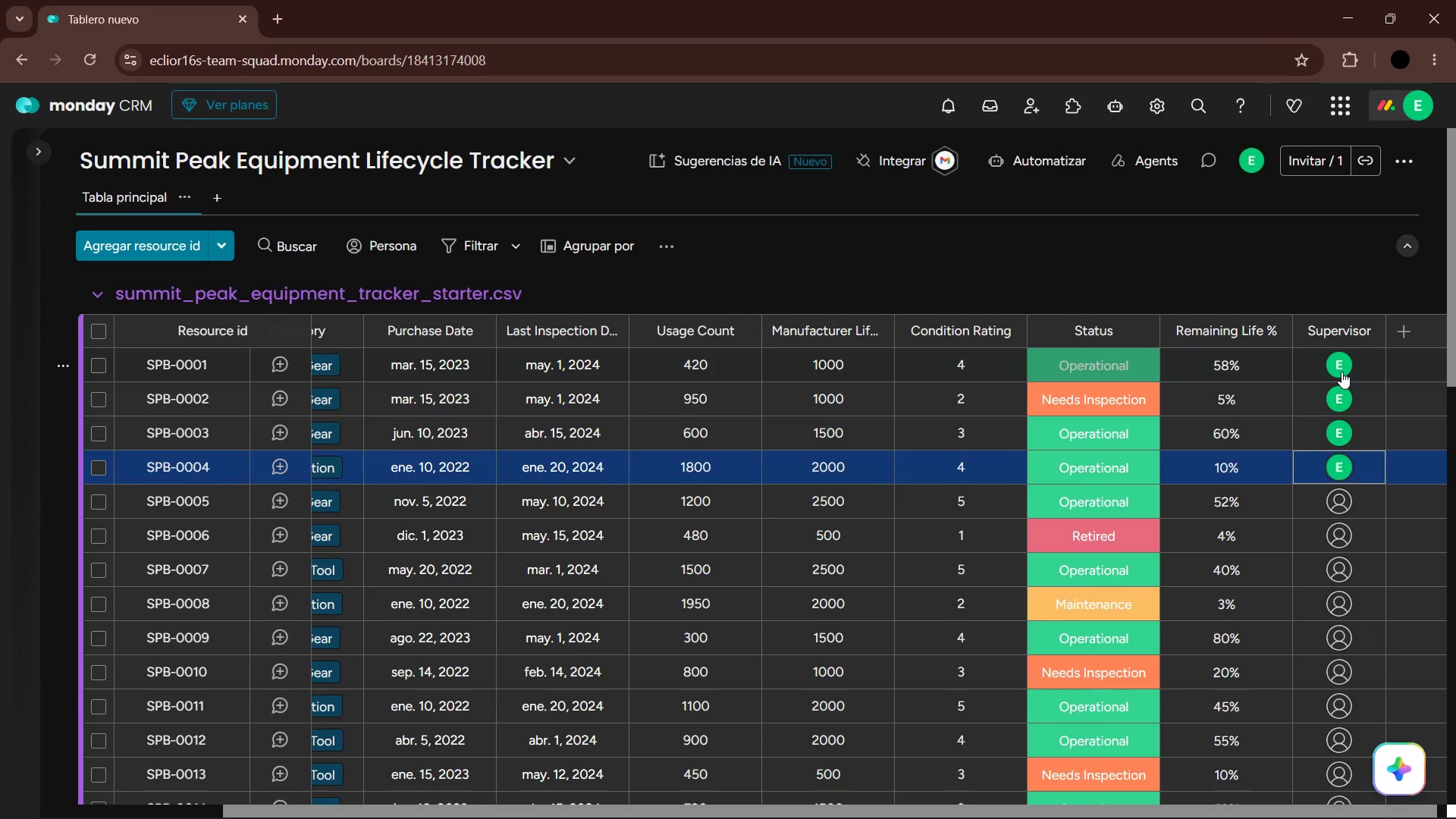 
key(ArrowDown)
 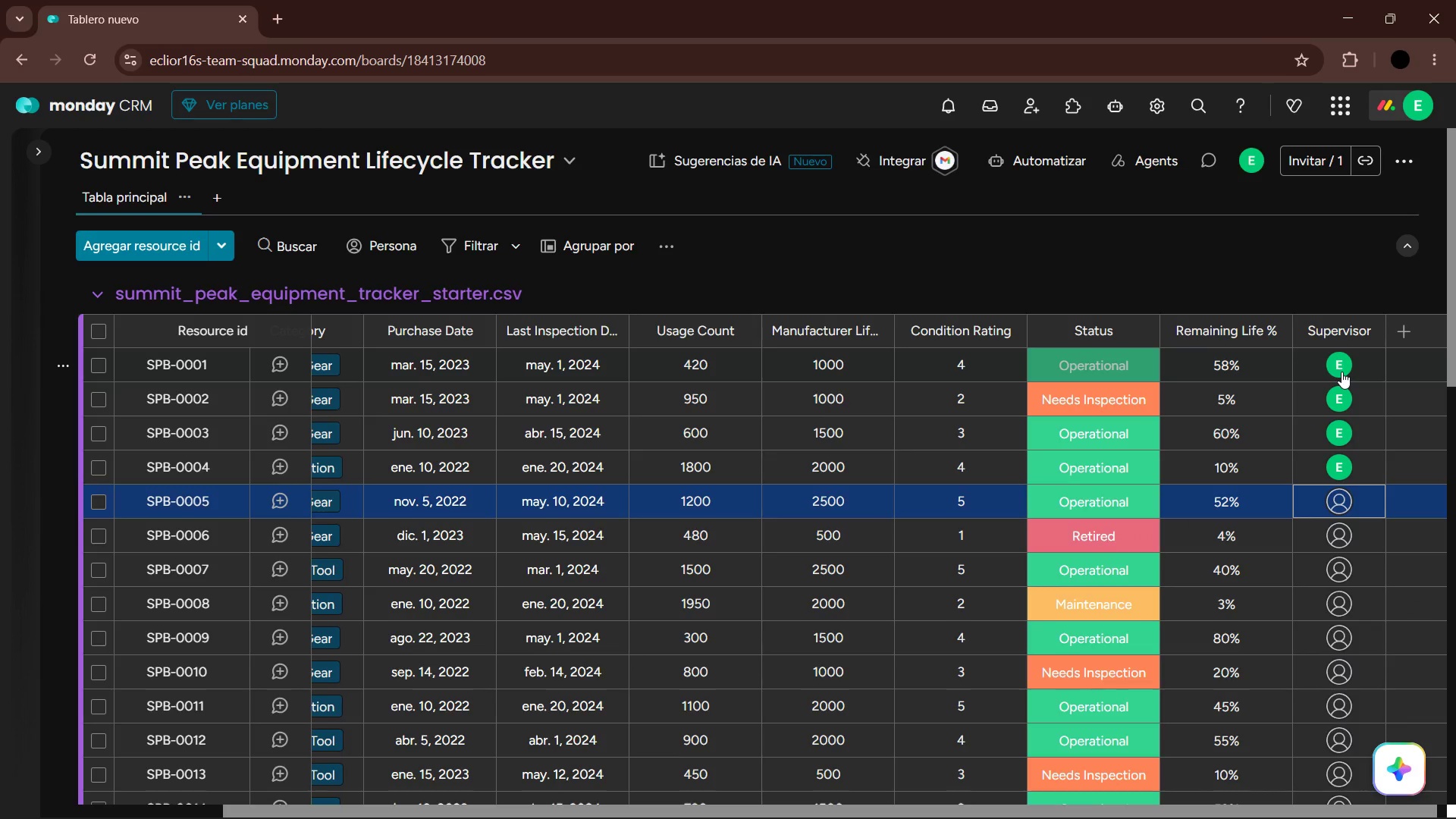 
key(Enter)
 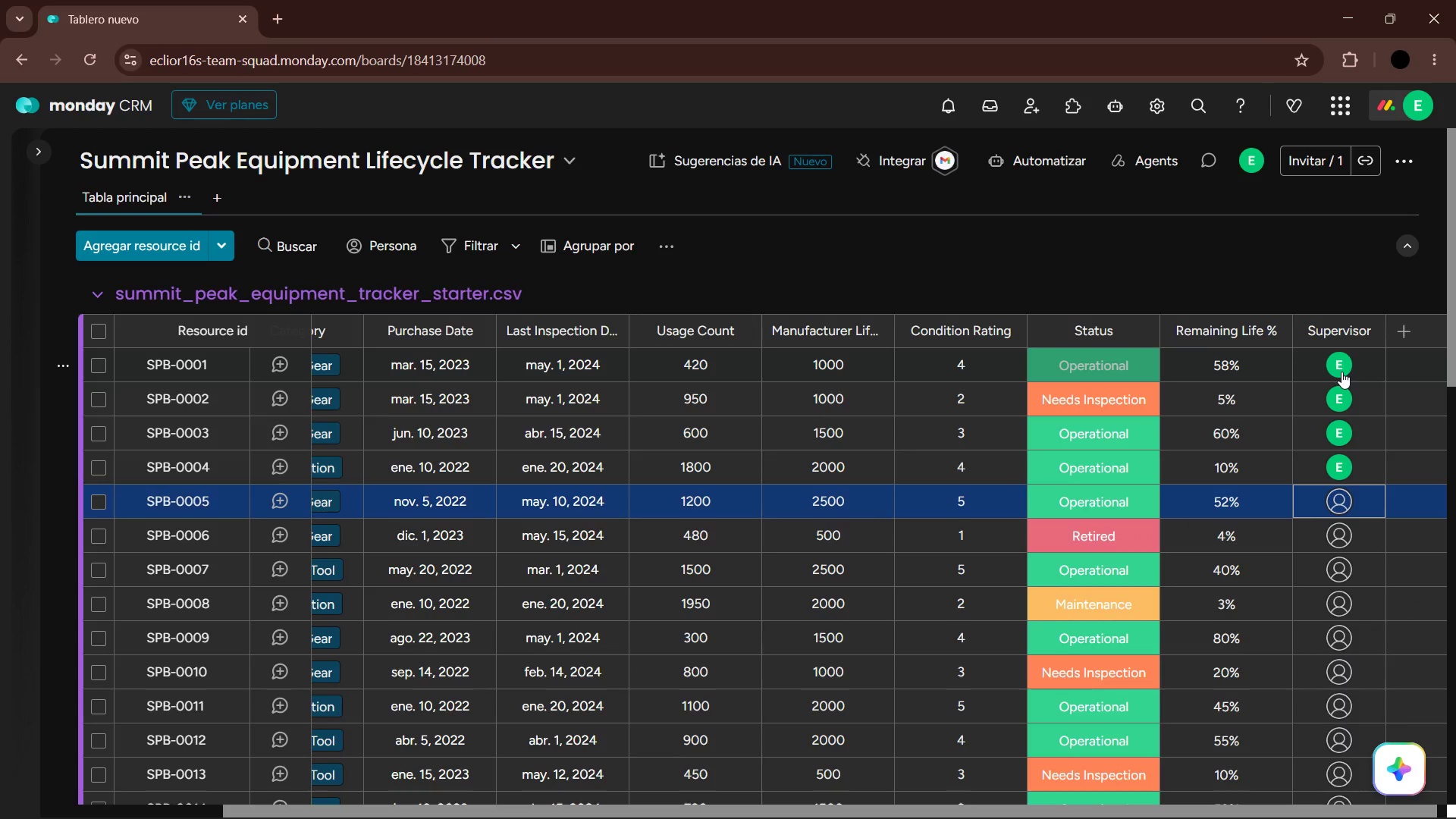 
key(ArrowDown)
 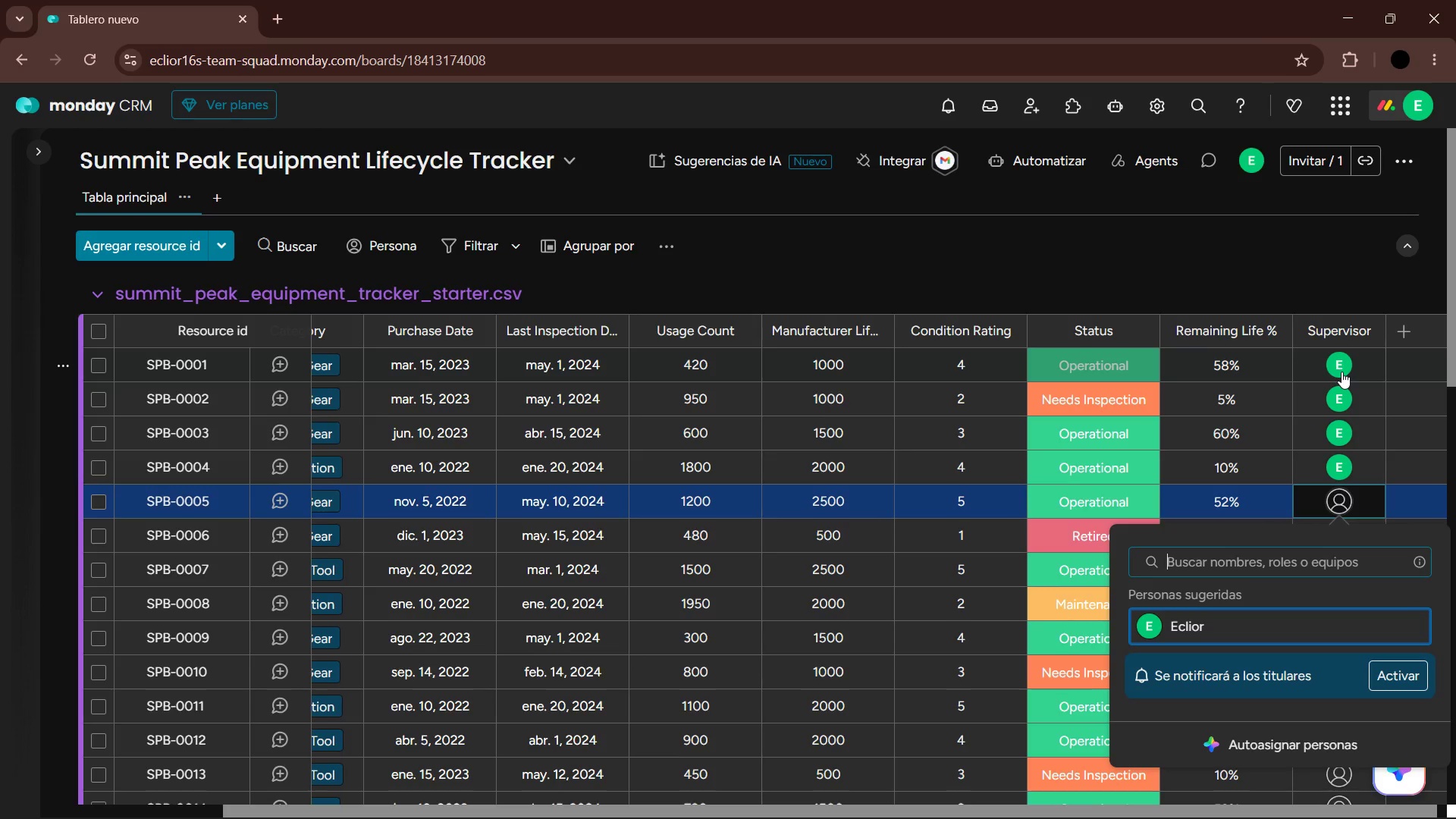 
key(Enter)
 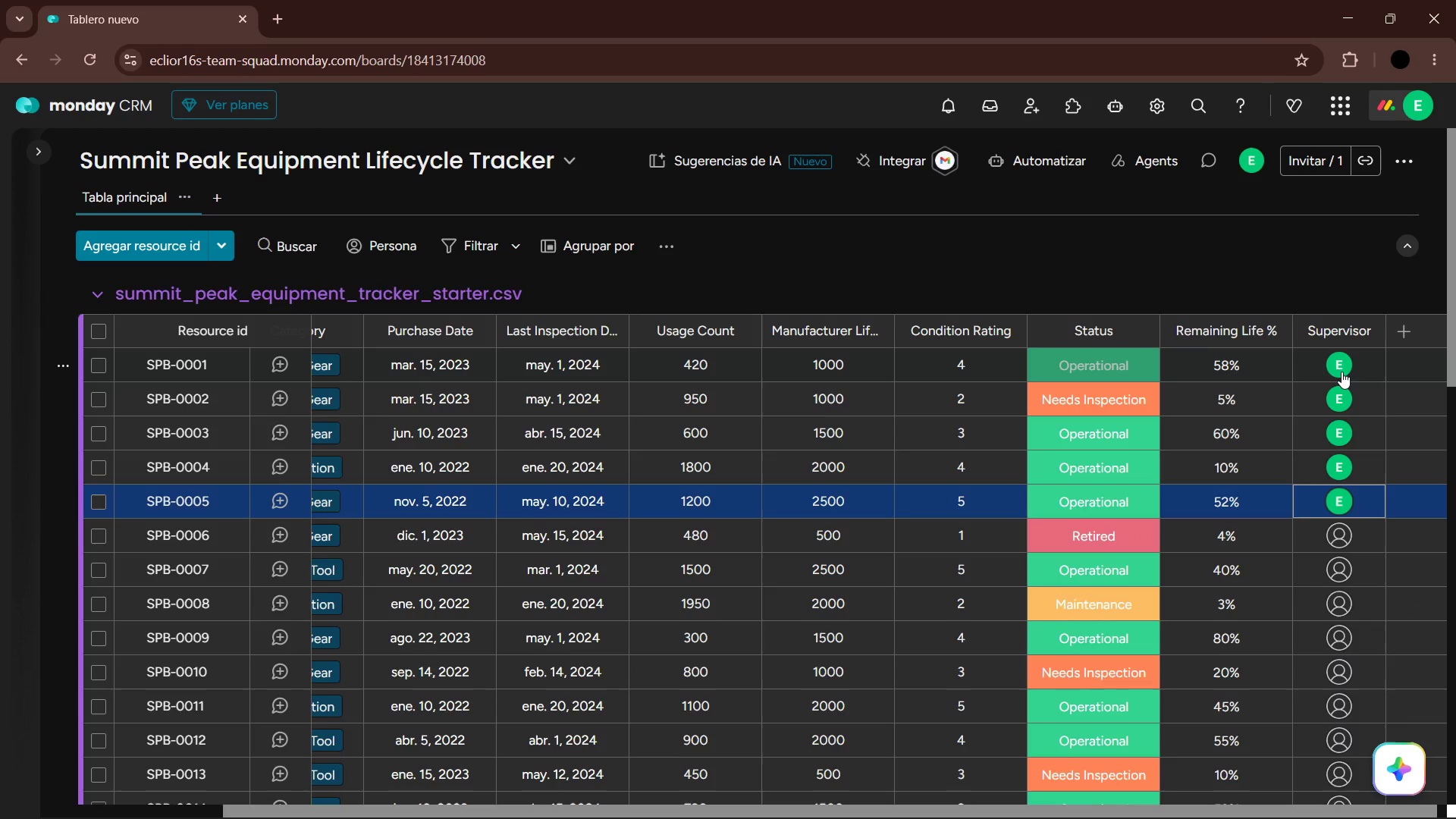 
key(ArrowDown)
 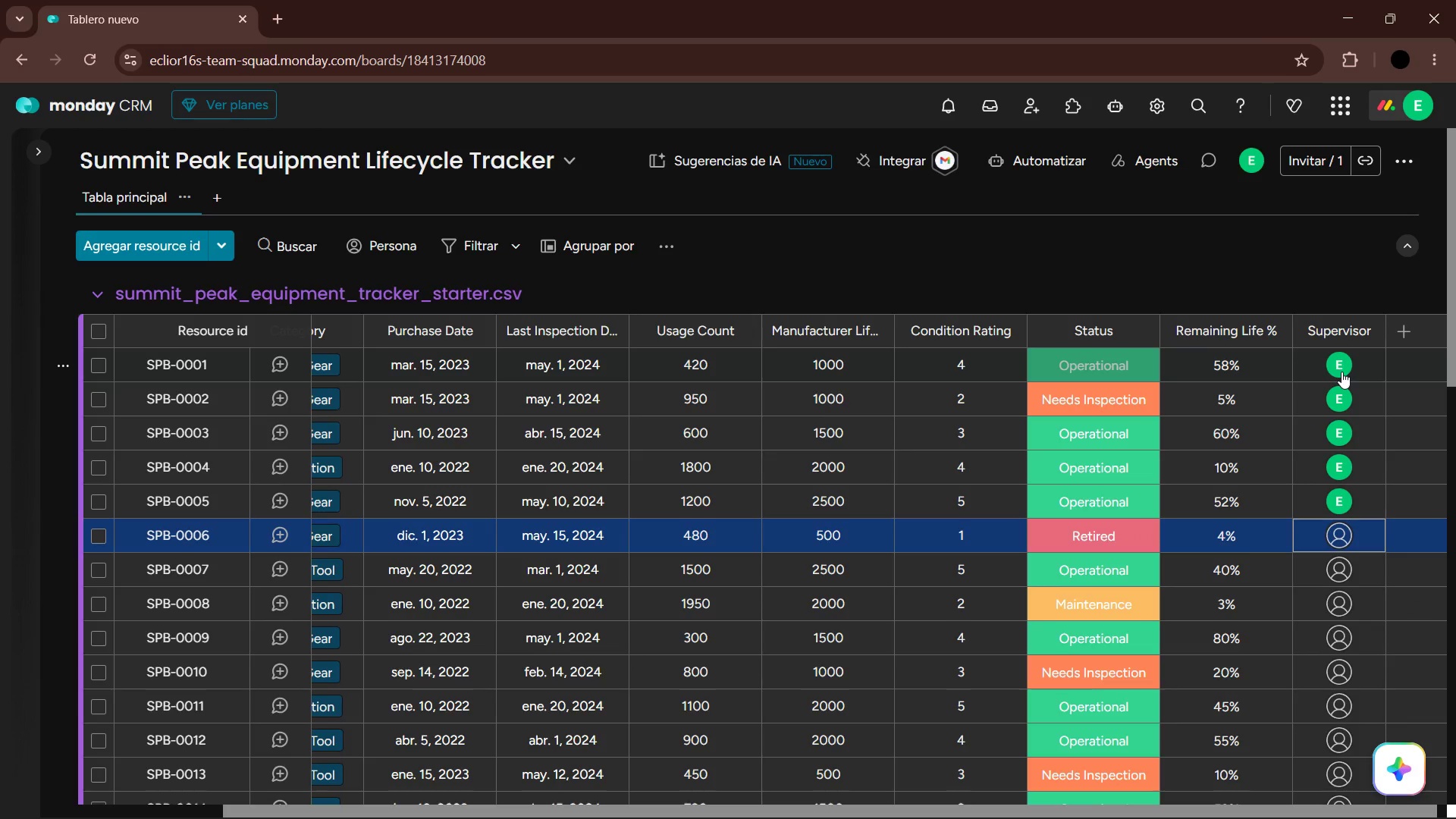 
key(Enter)
 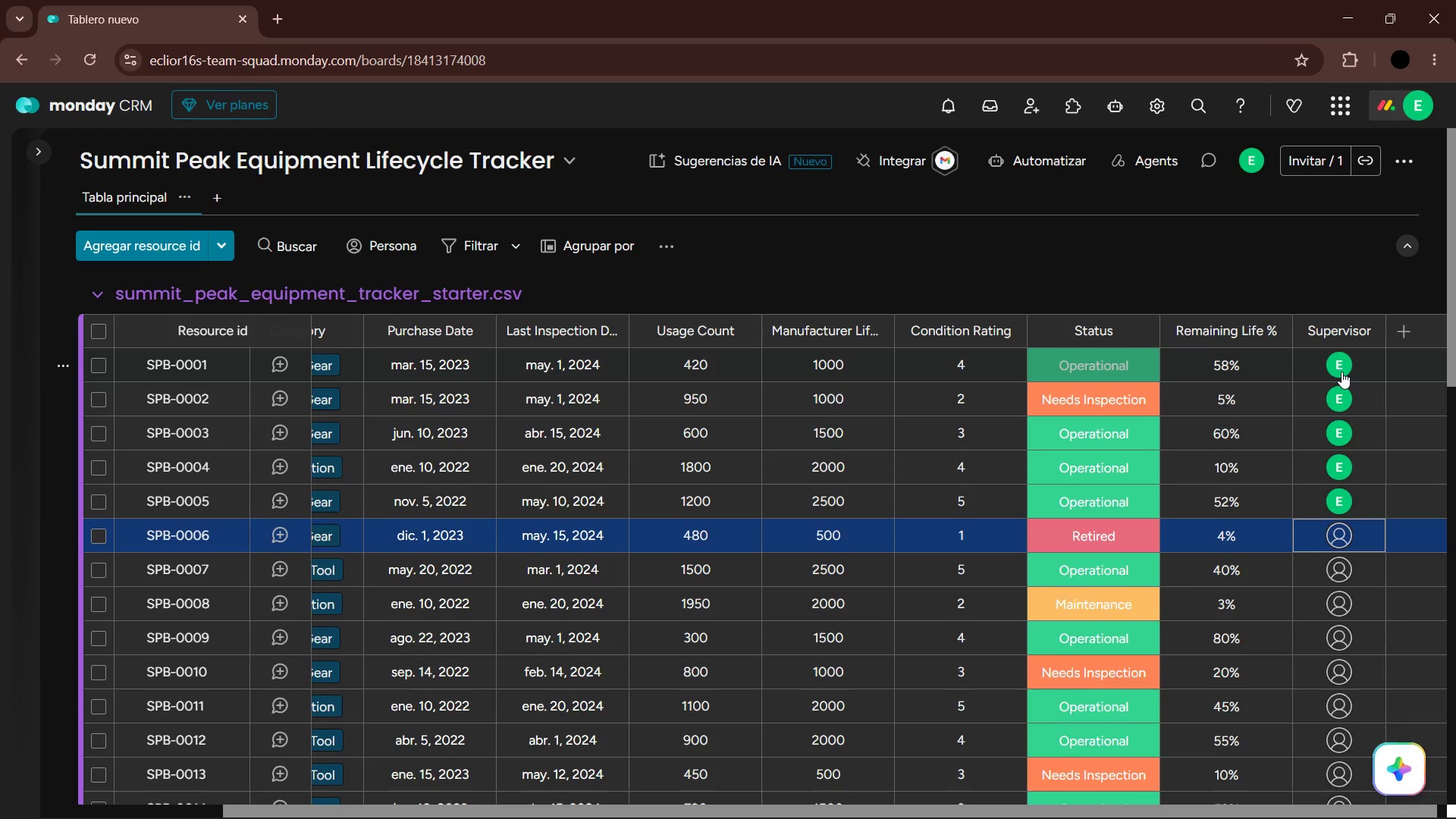 
key(ArrowDown)
 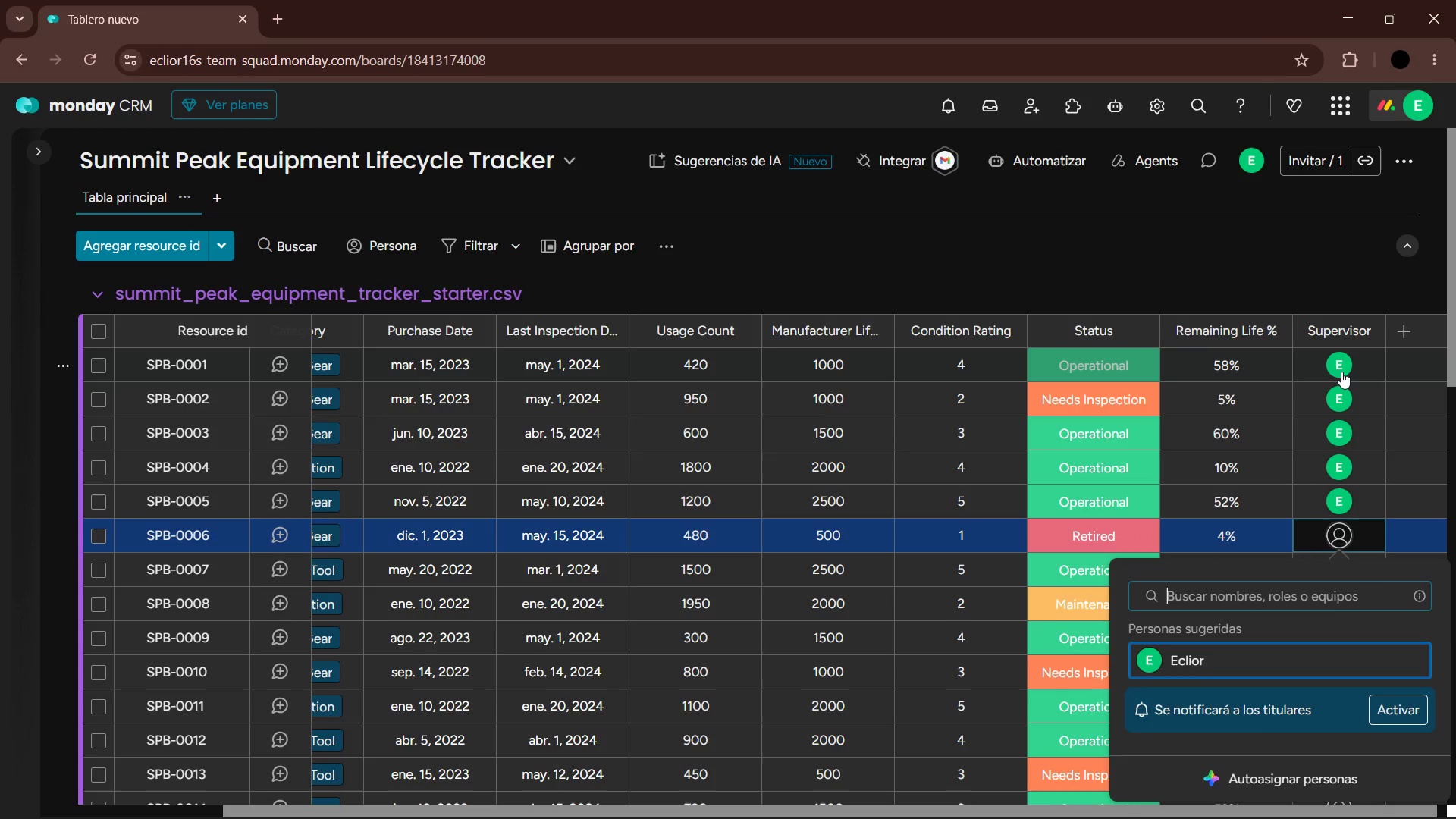 
key(Enter)
 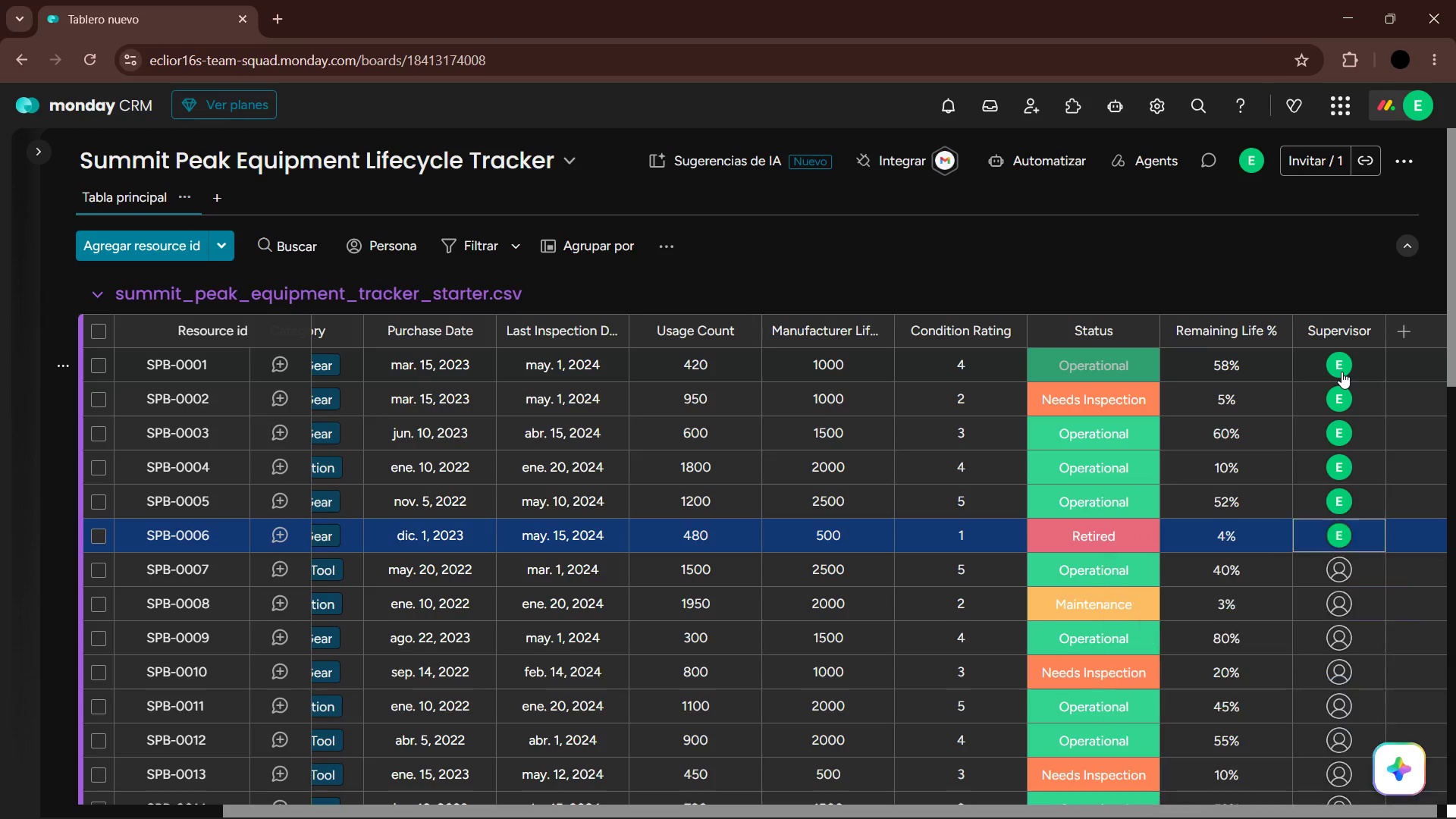 
key(ArrowDown)
 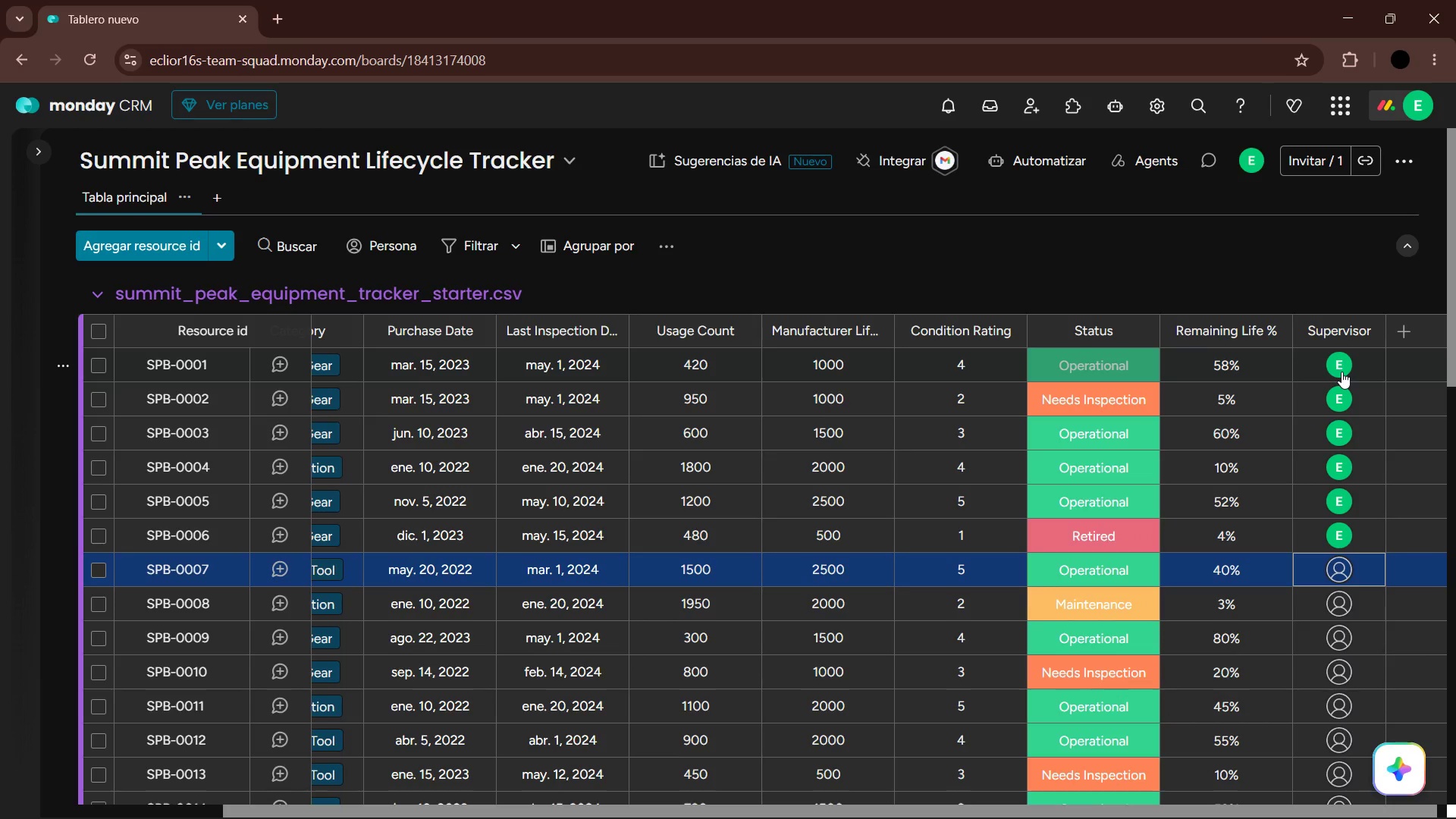 
key(Enter)
 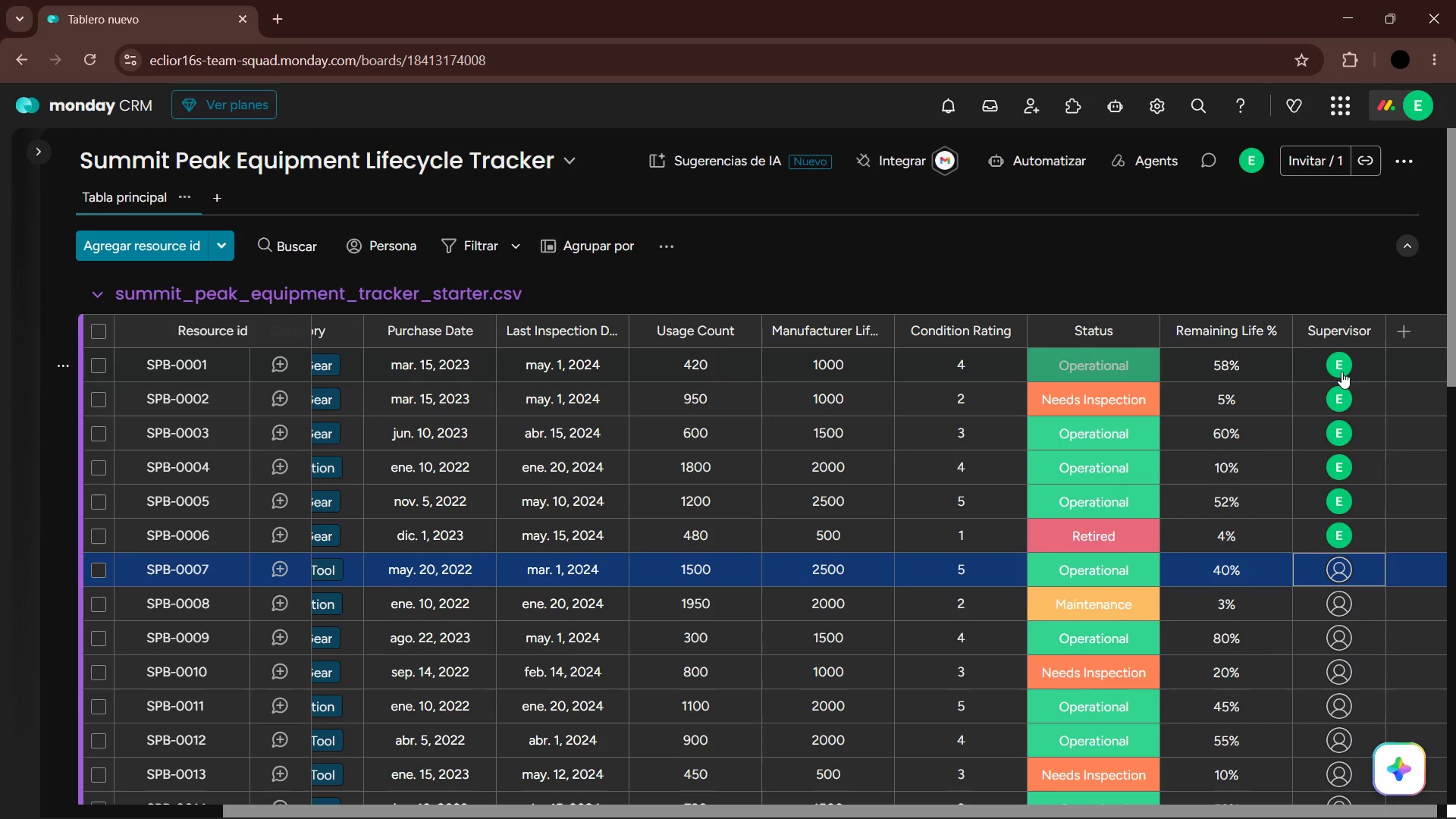 
key(ArrowDown)
 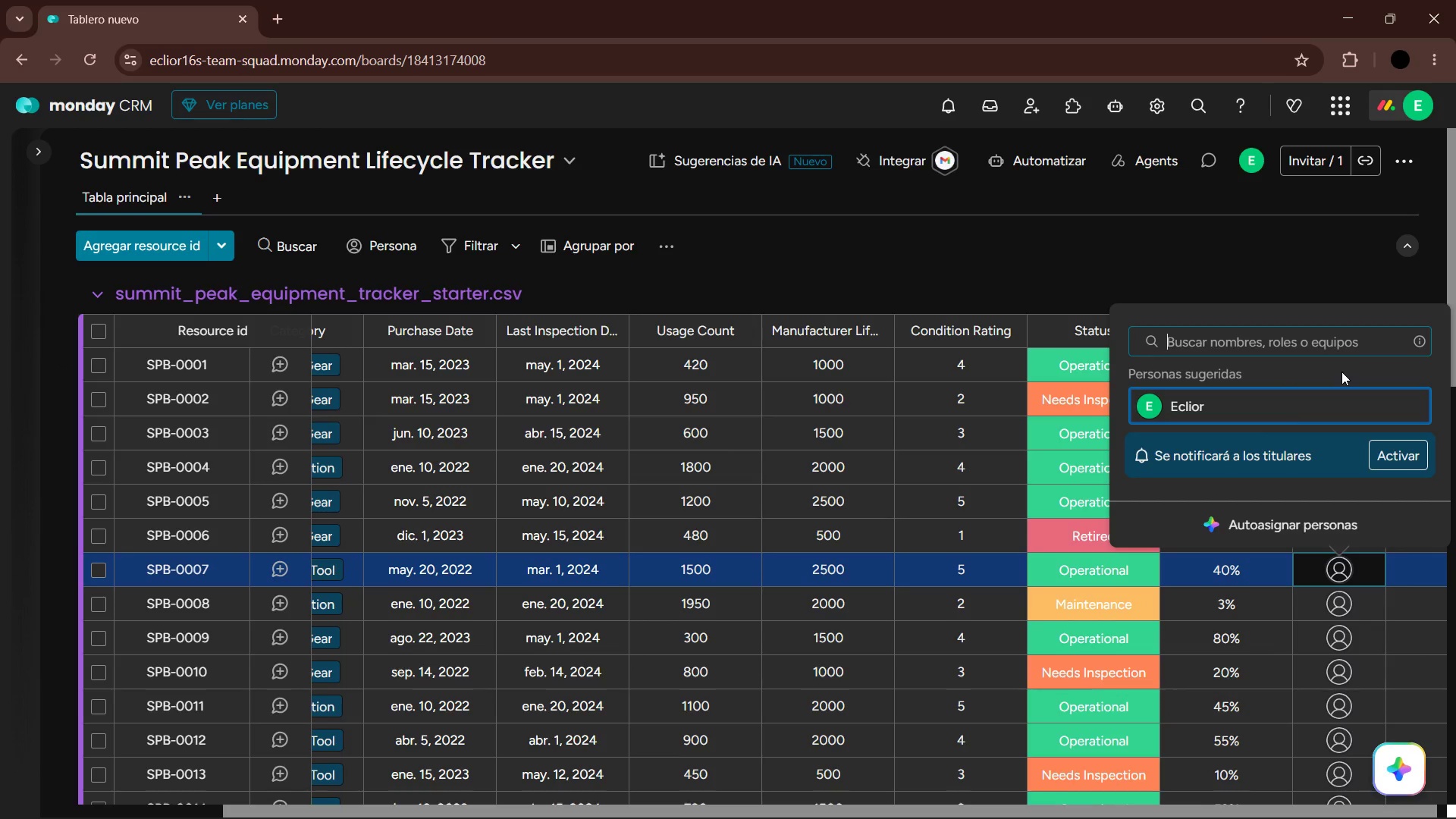 
key(Enter)
 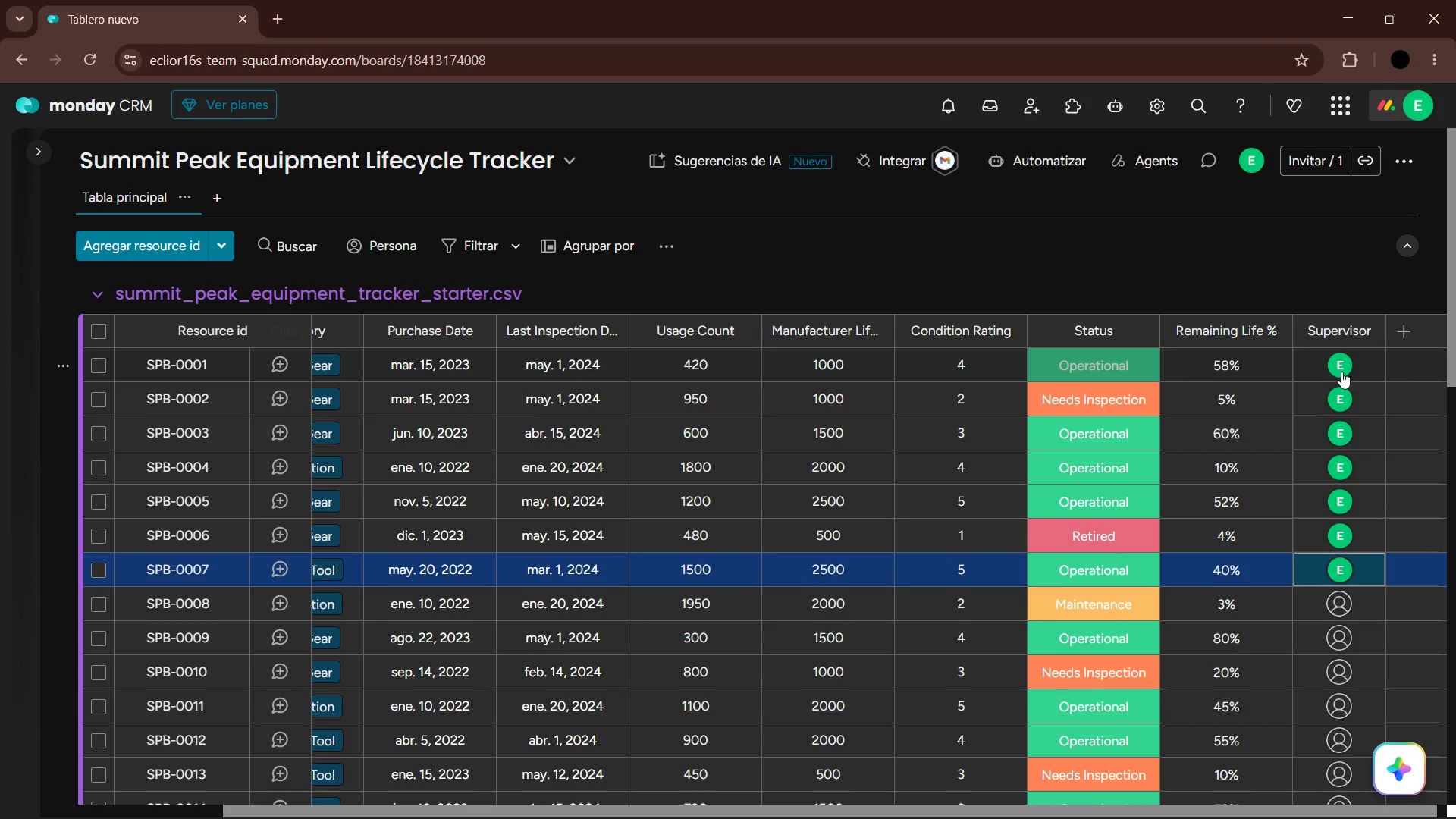 
key(ArrowDown)
 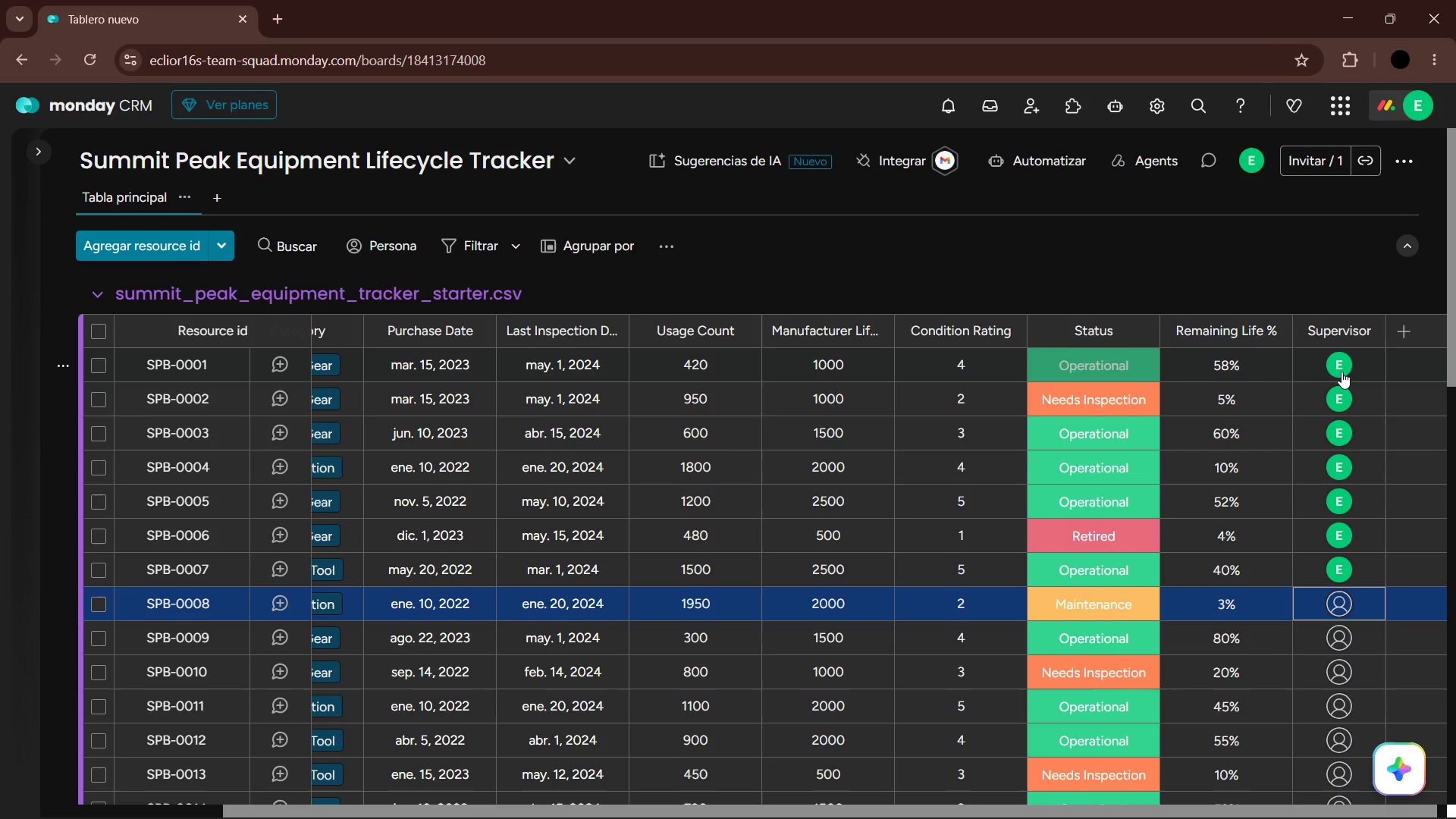 
key(Enter)
 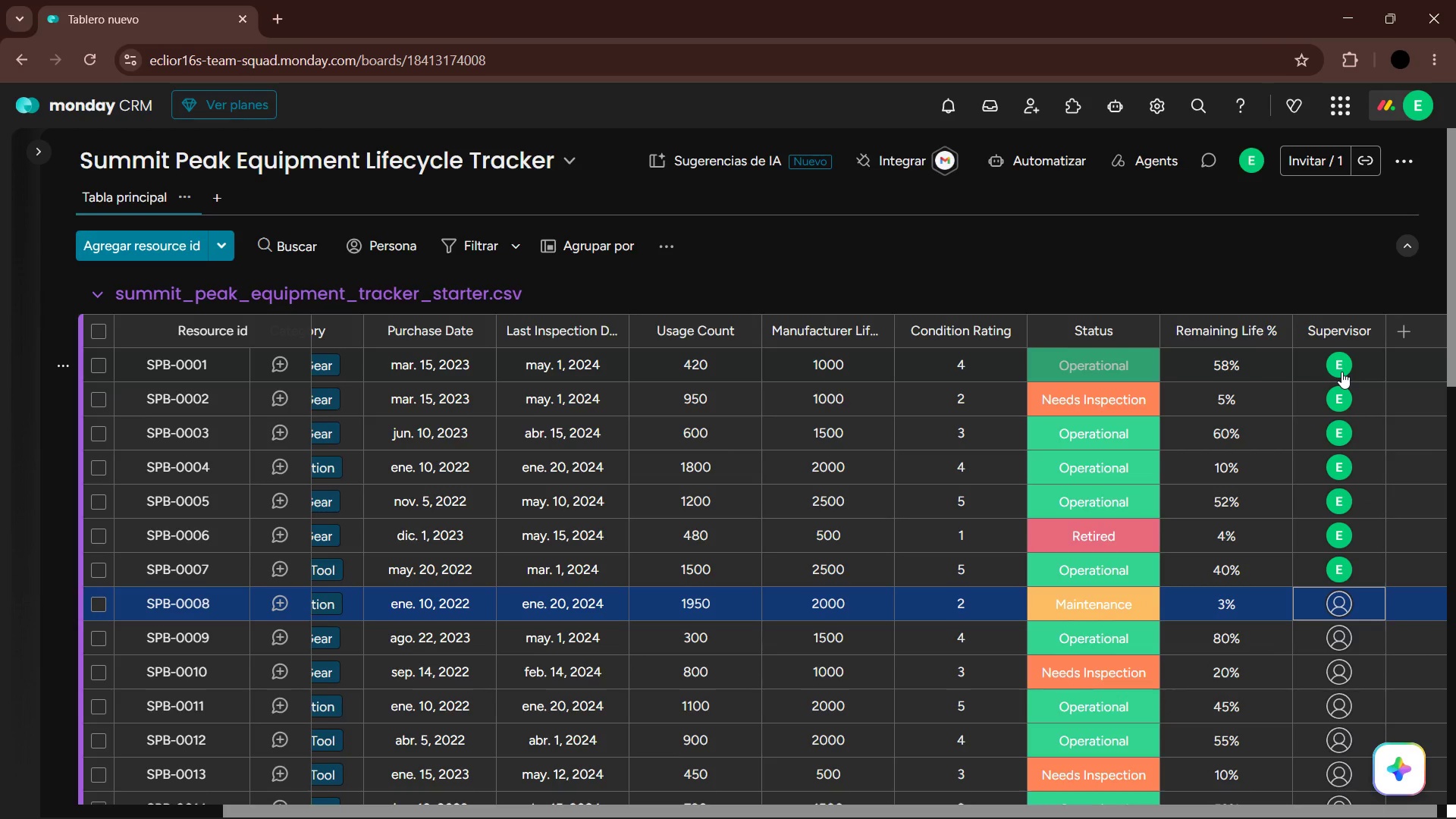 
key(ArrowDown)
 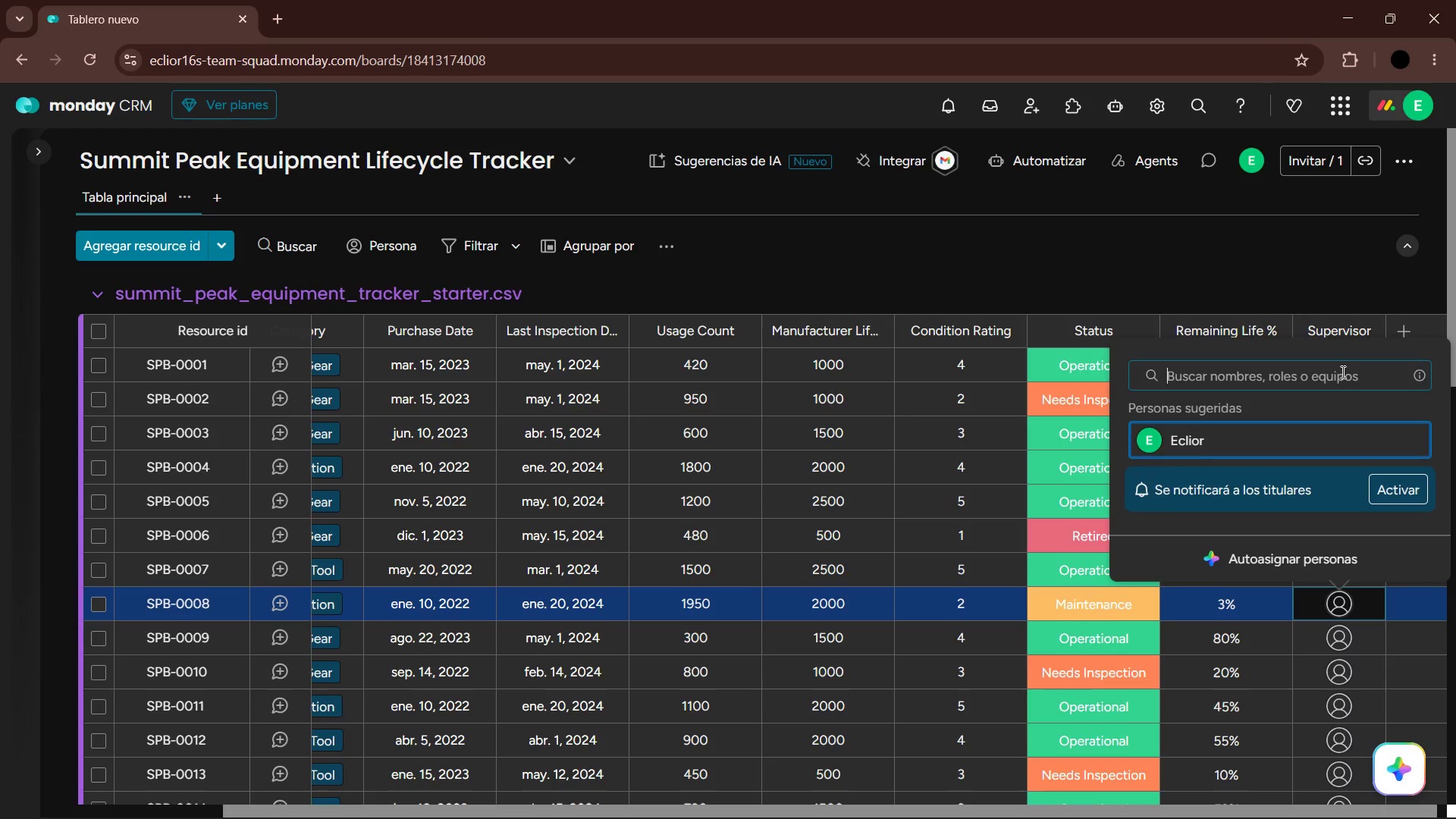 
key(Enter)
 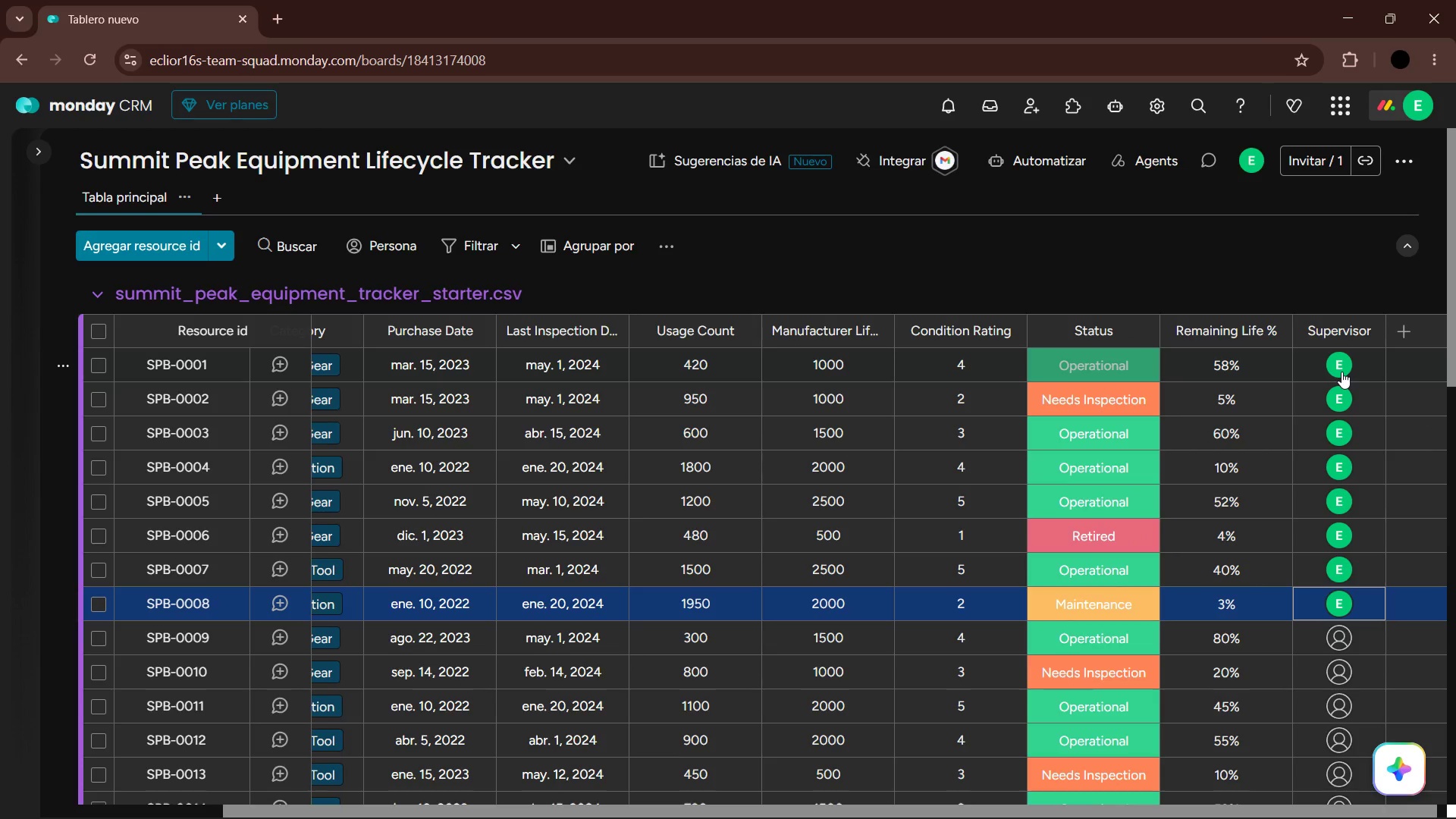 
key(ArrowDown)
 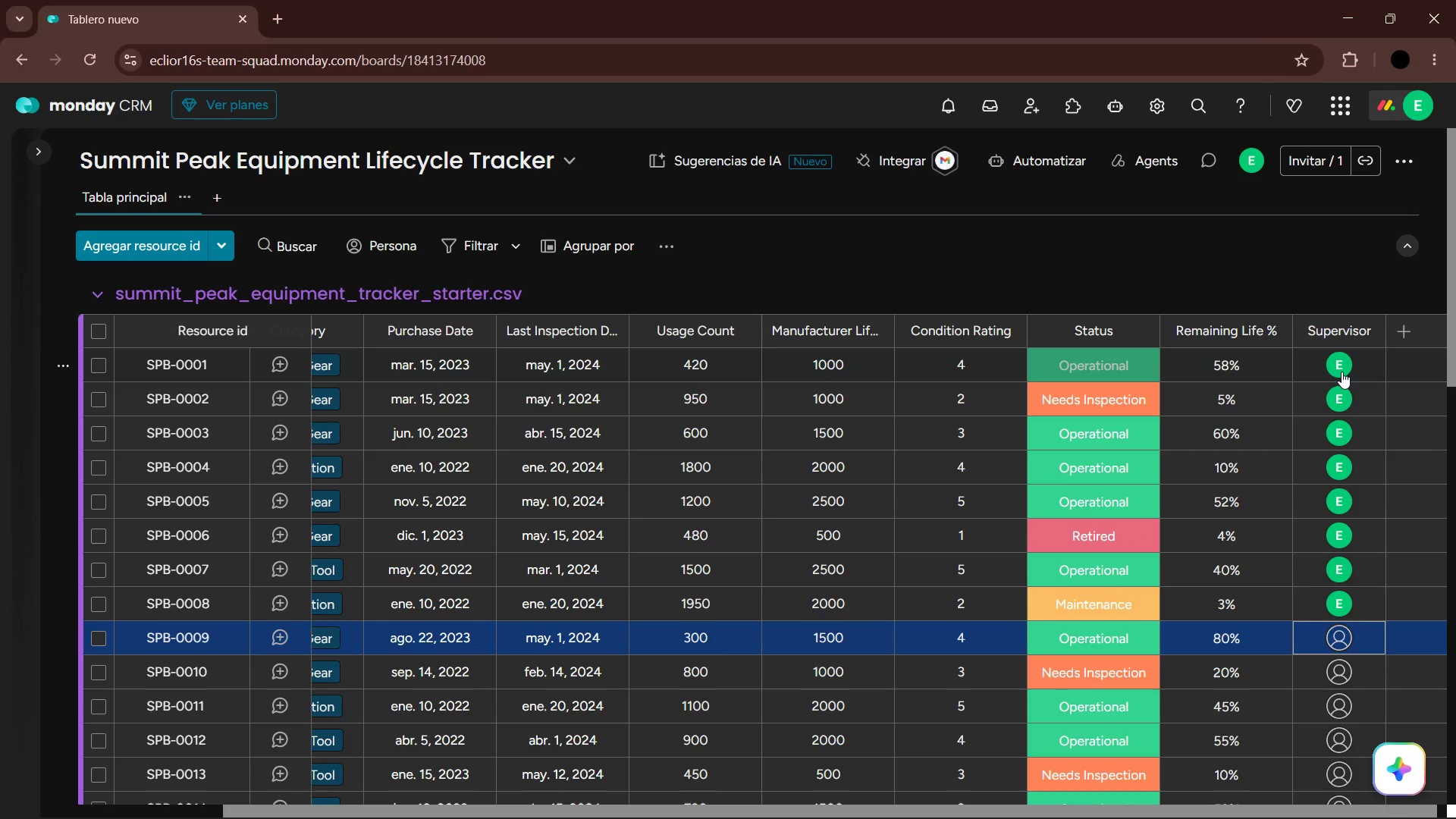 
wait(6.17)
 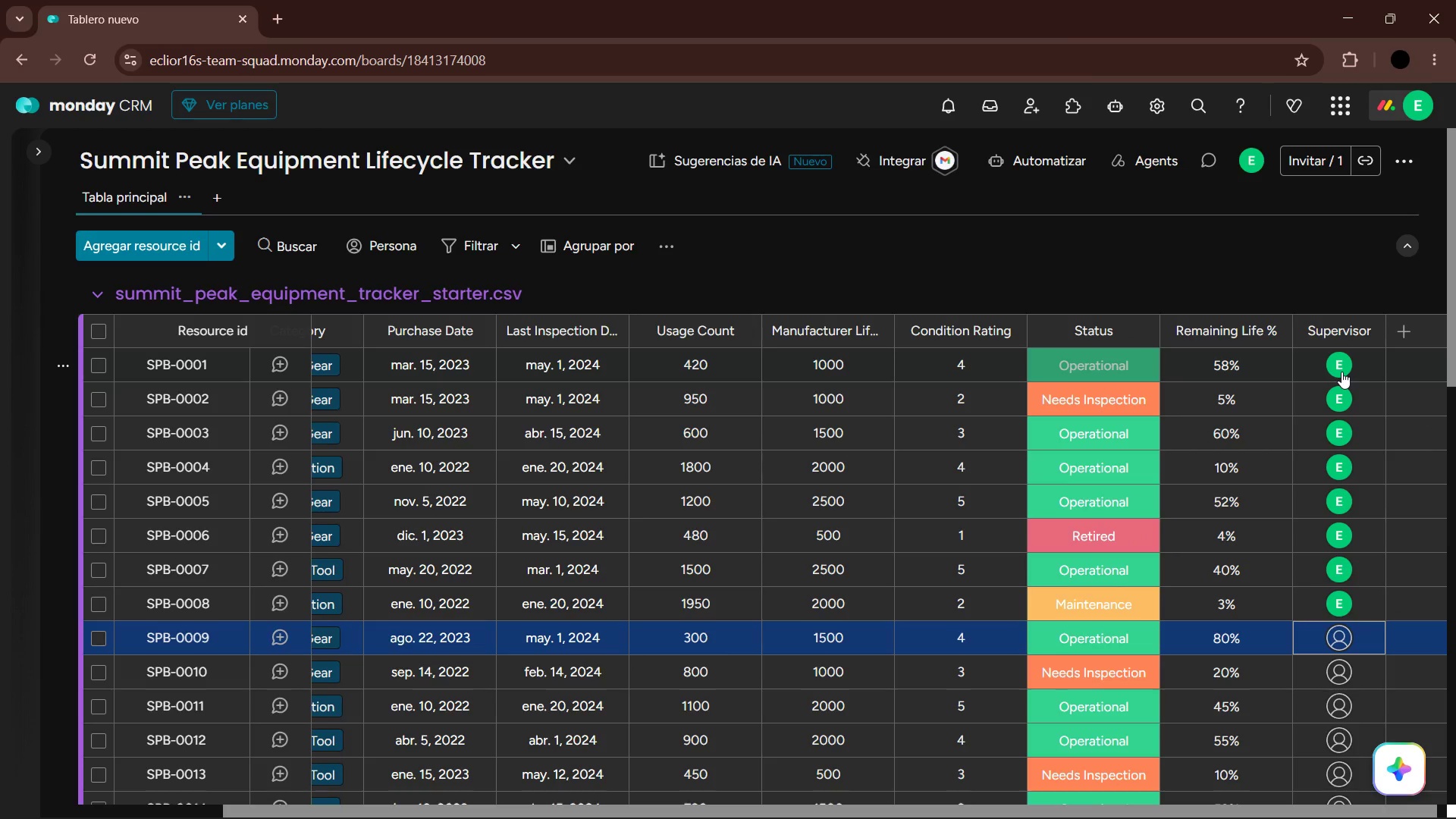 
key(Enter)
 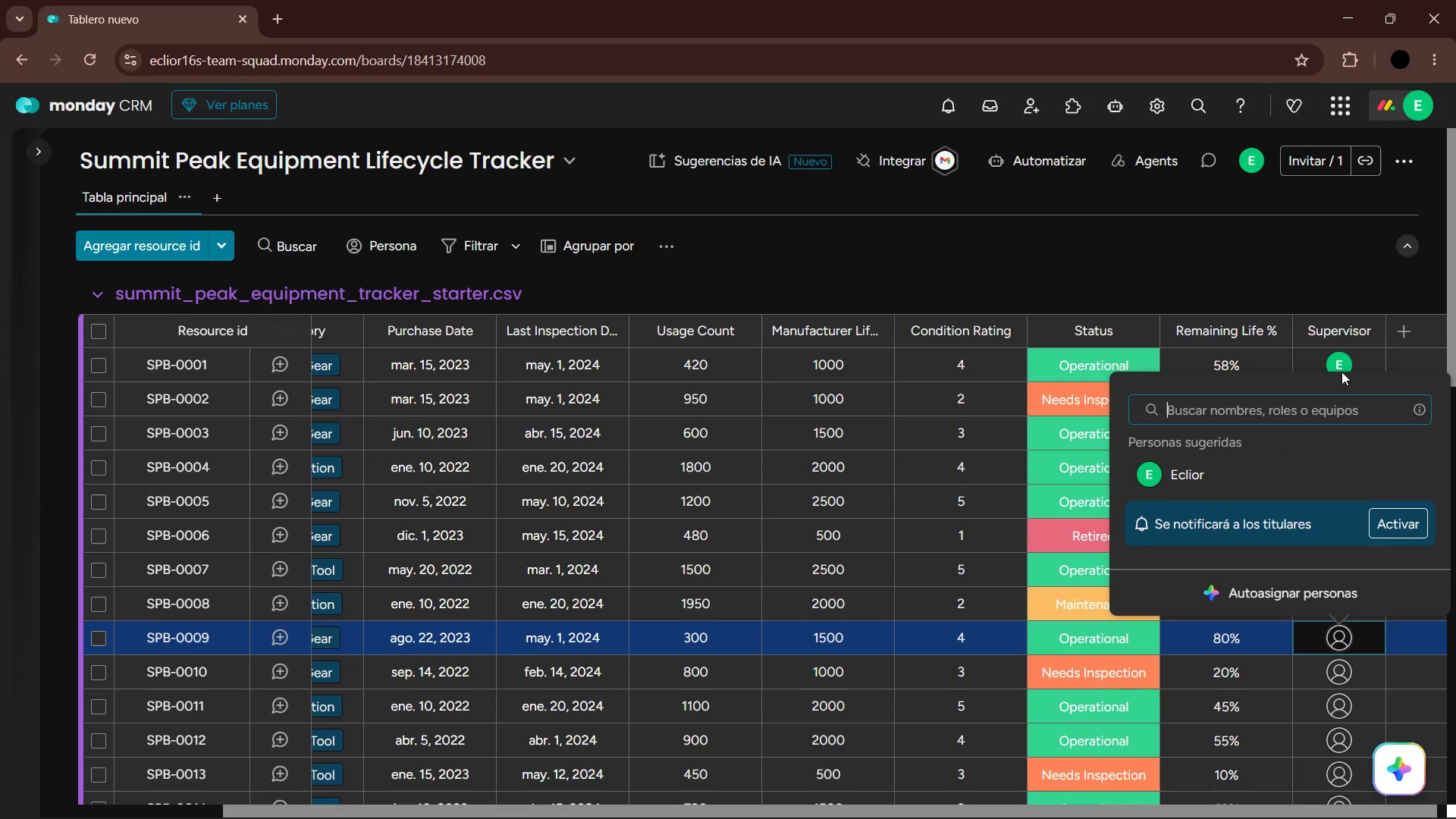 
key(ArrowDown)
 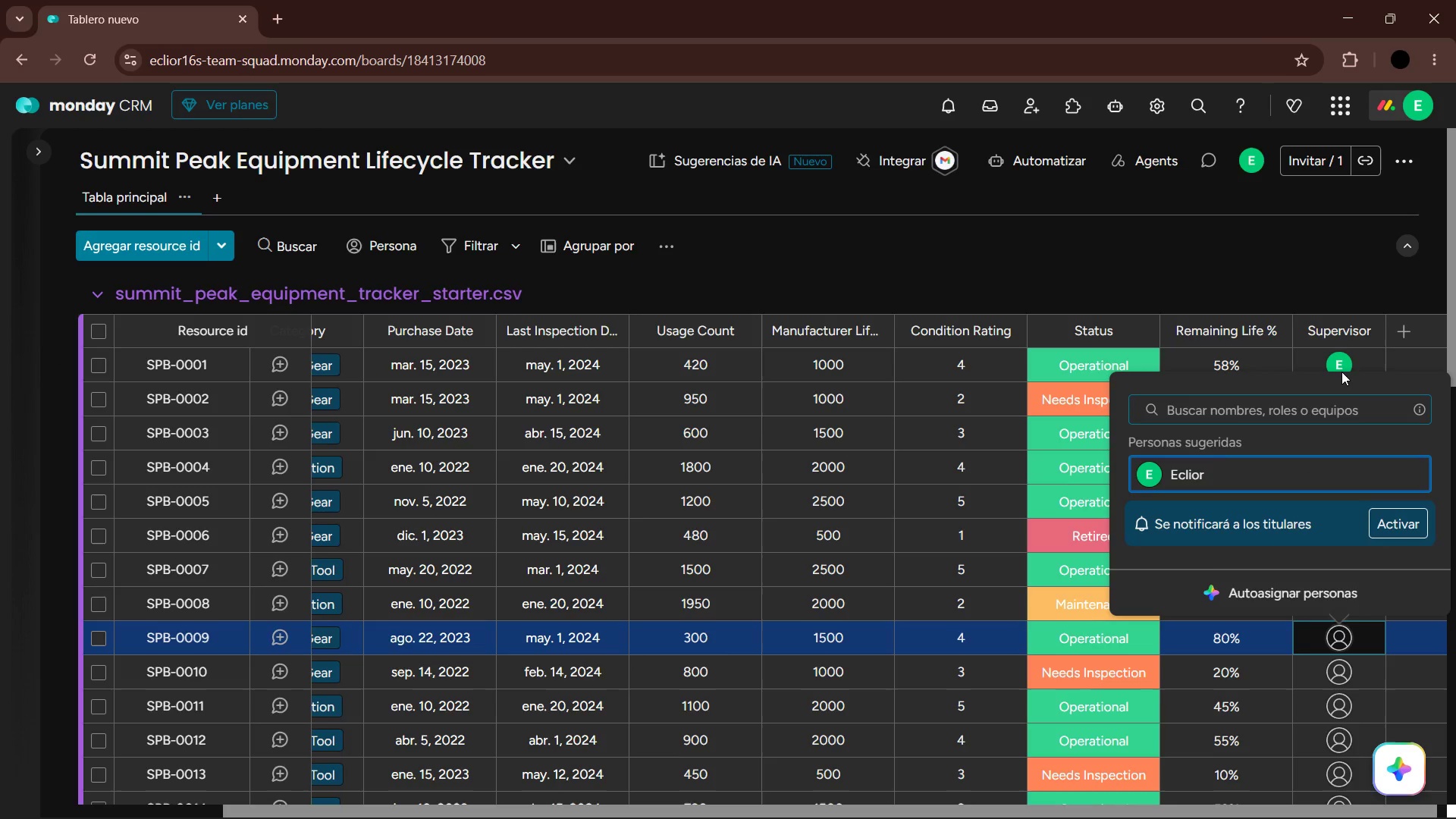 
key(Enter)
 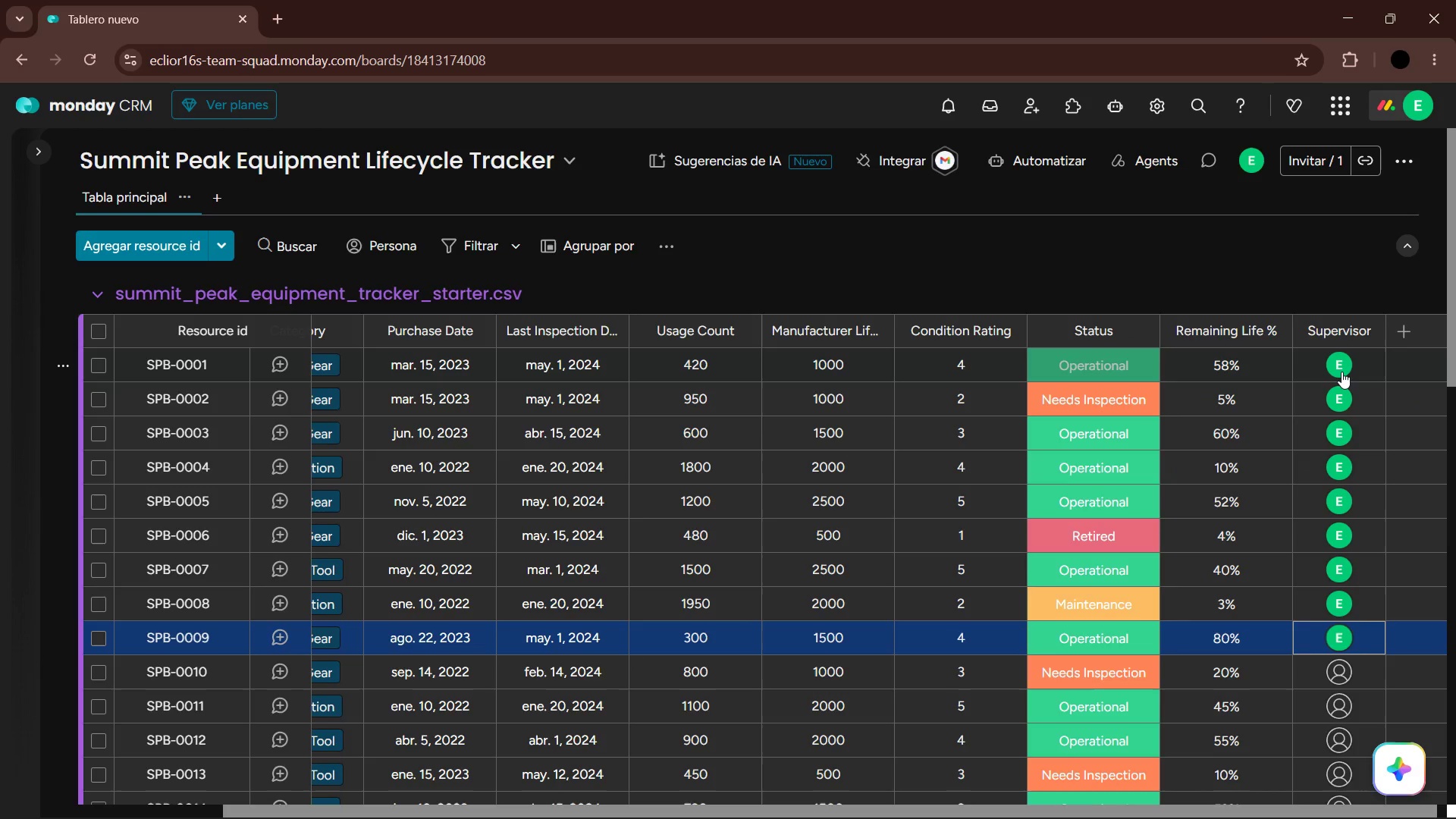 
key(ArrowDown)
 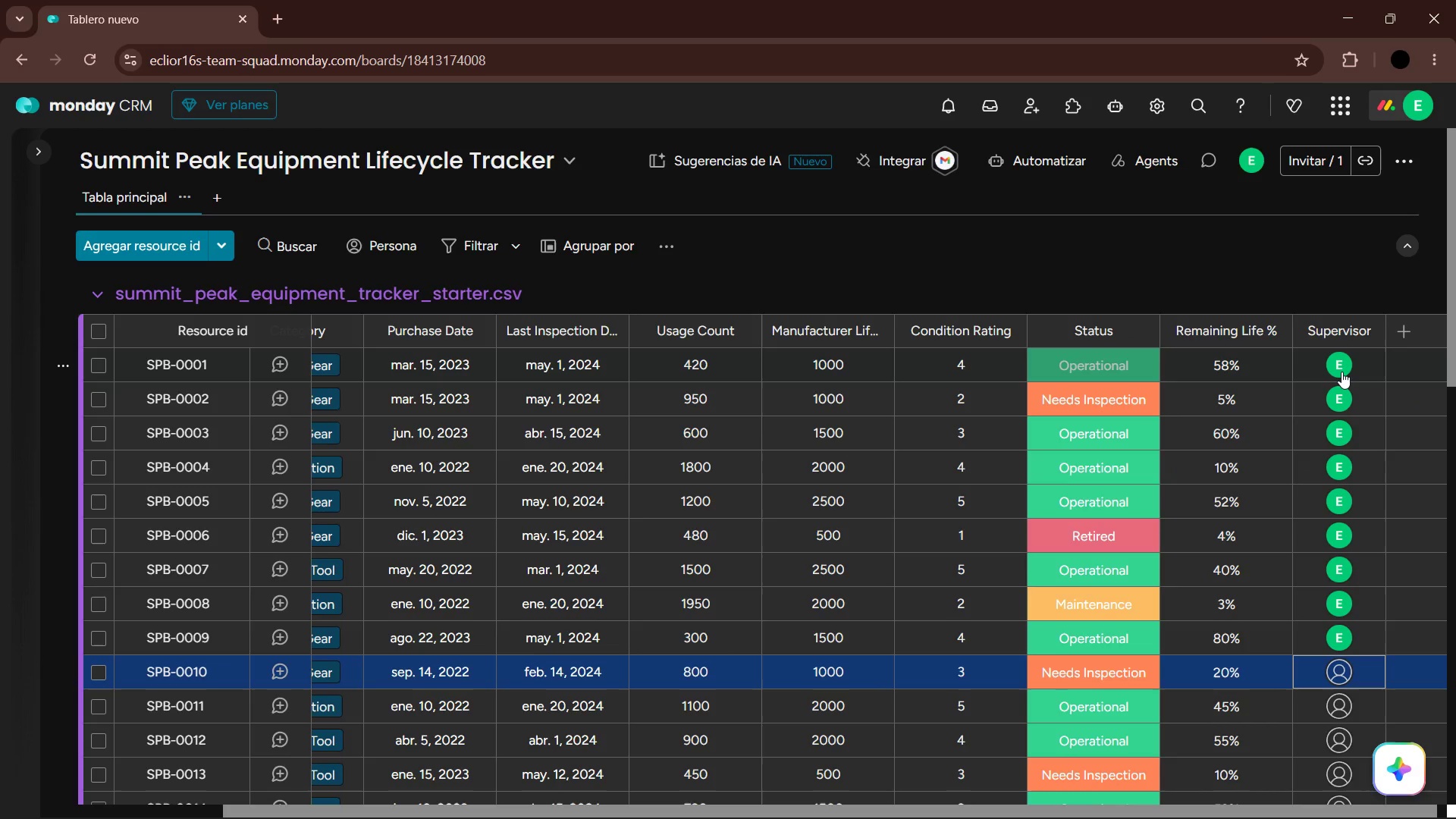 
key(Enter)
 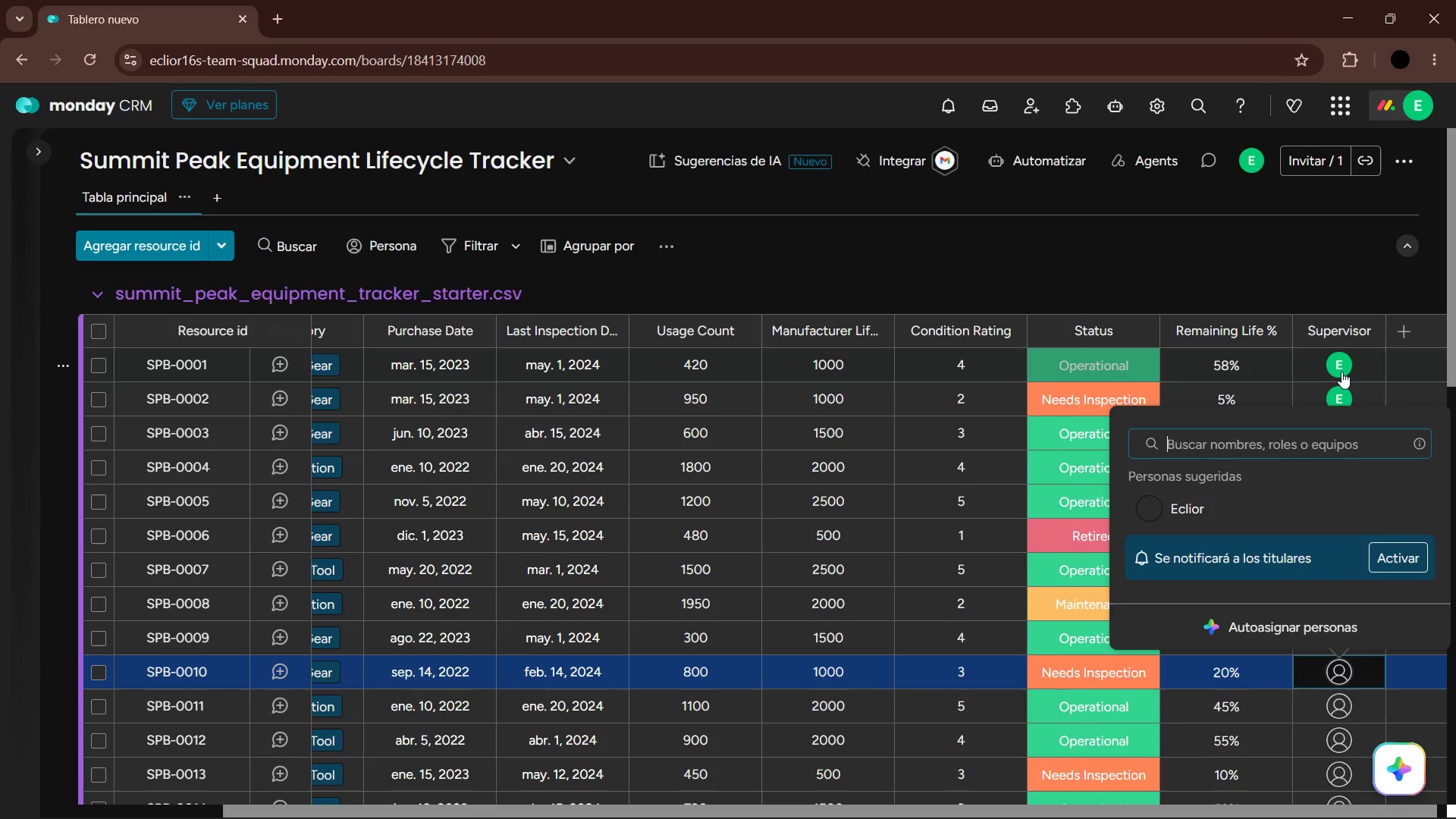 
key(ArrowDown)
 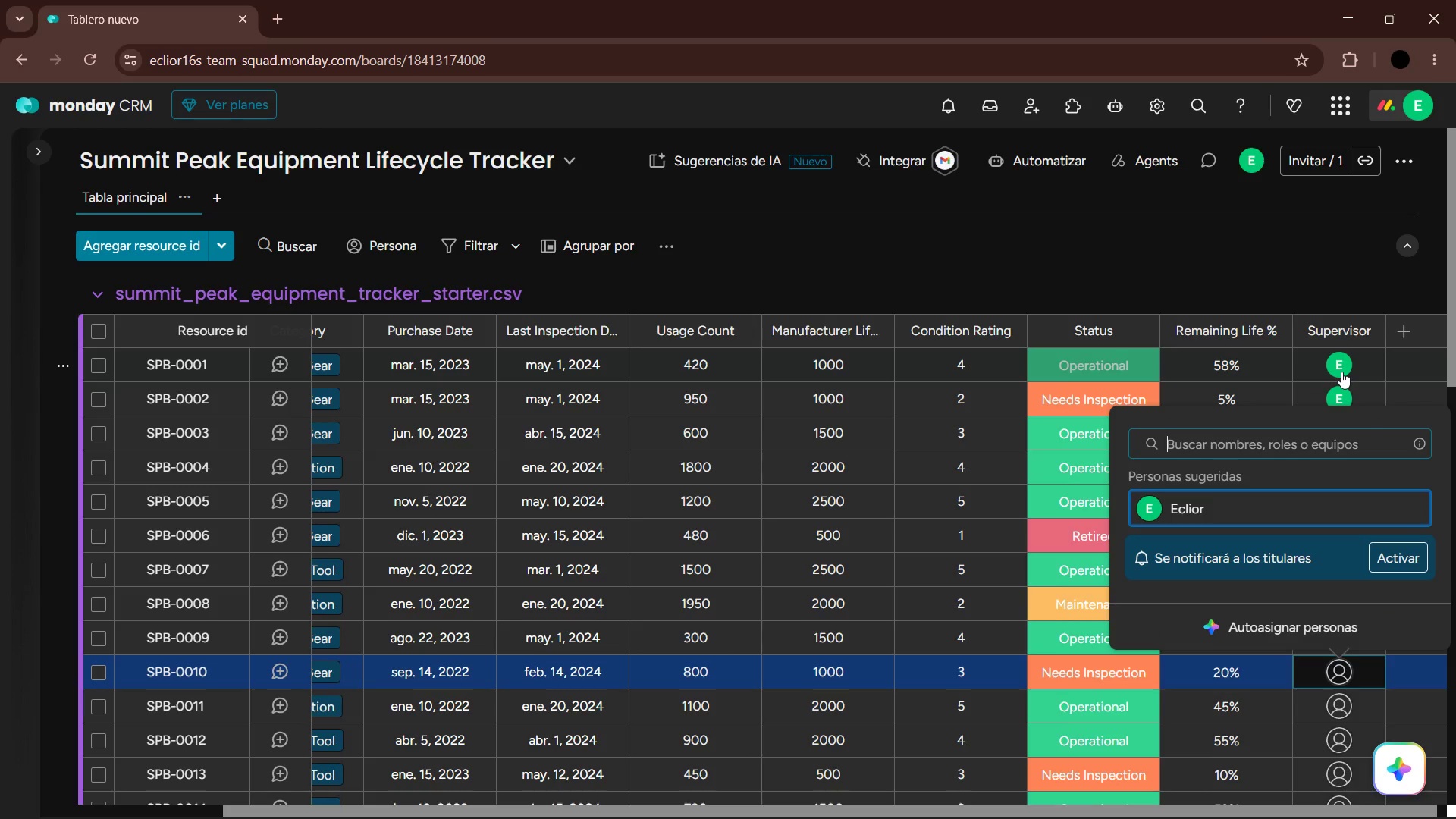 
key(Enter)
 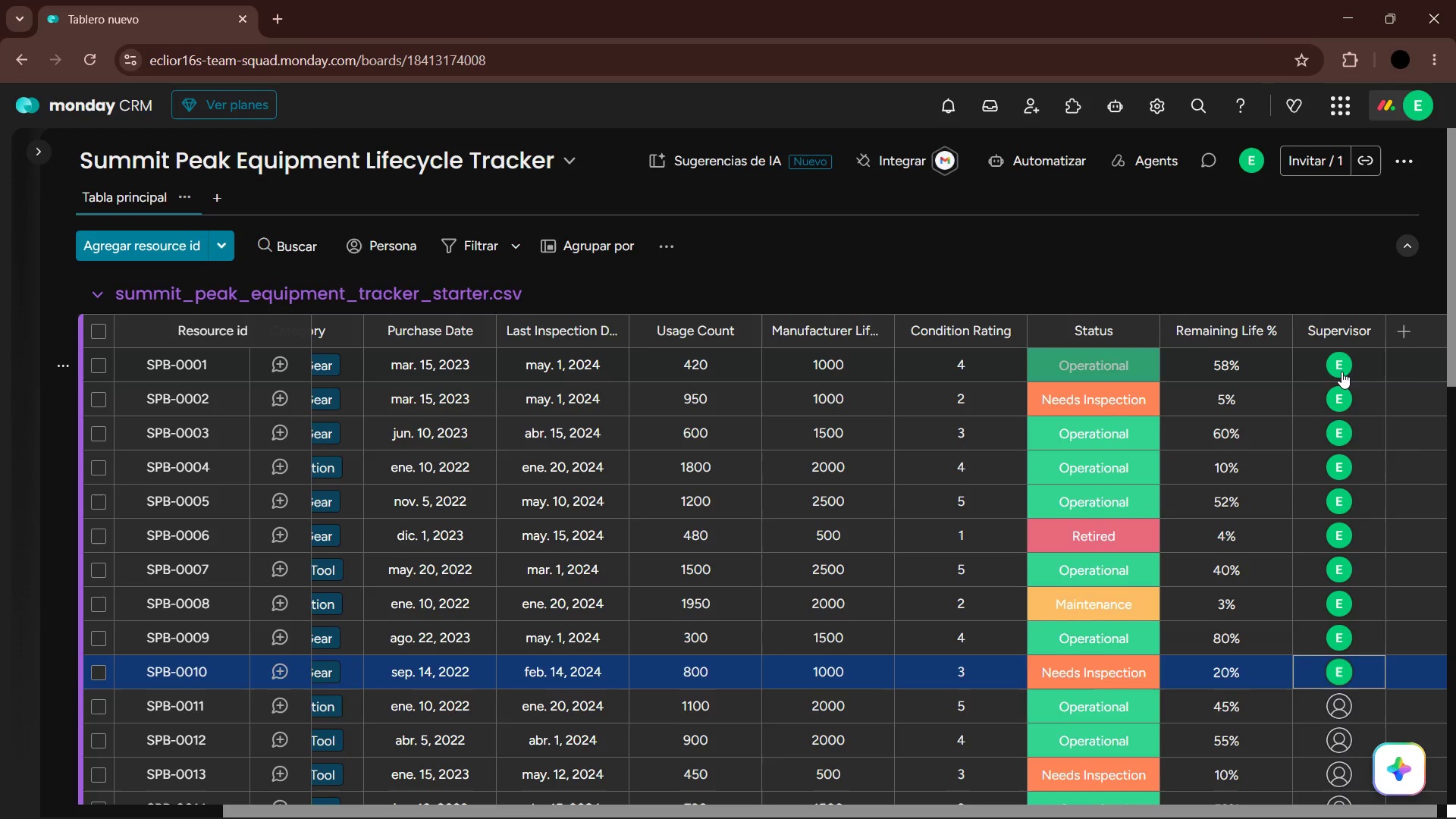 
key(ArrowDown)
 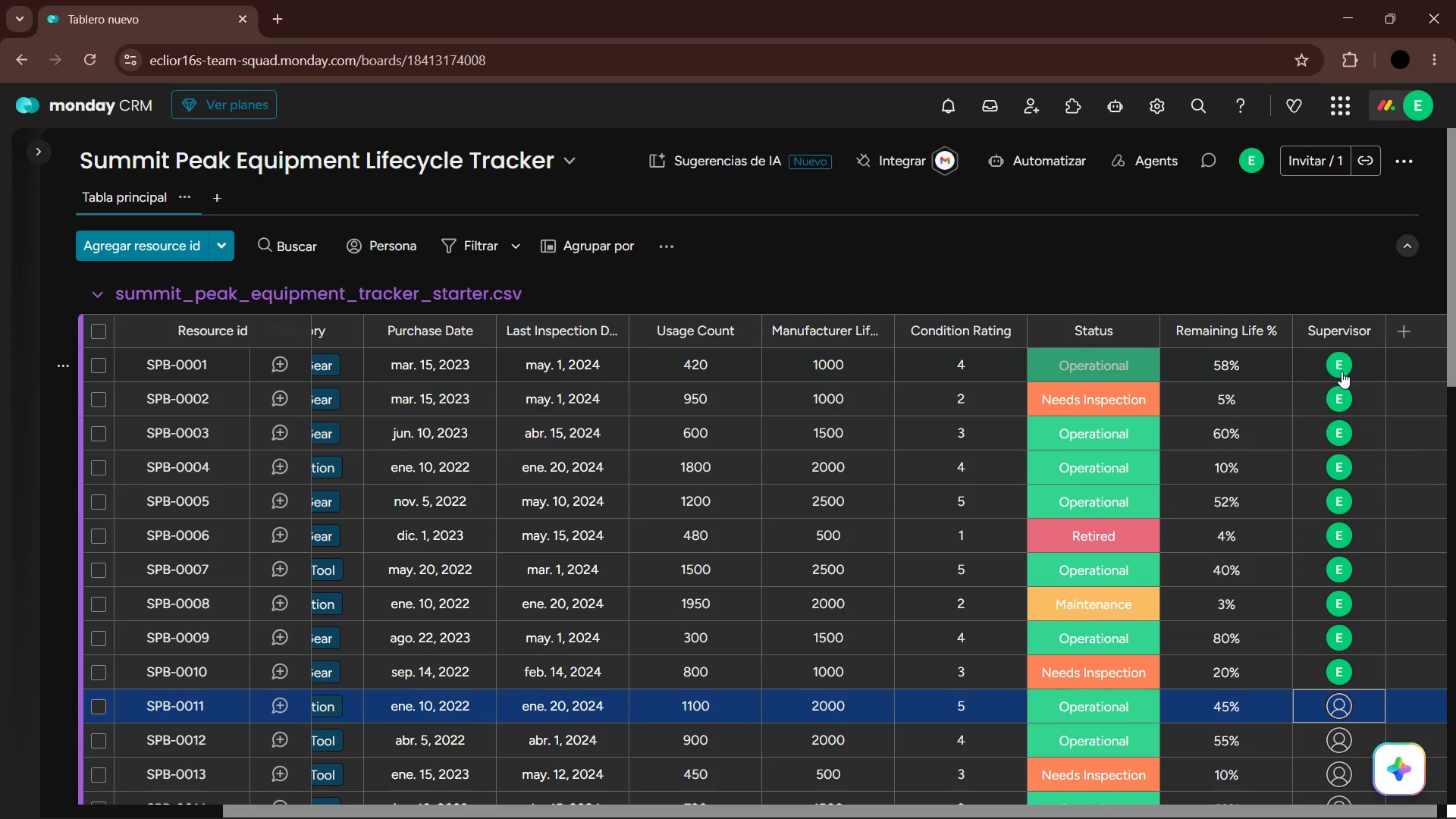 
key(Enter)
 